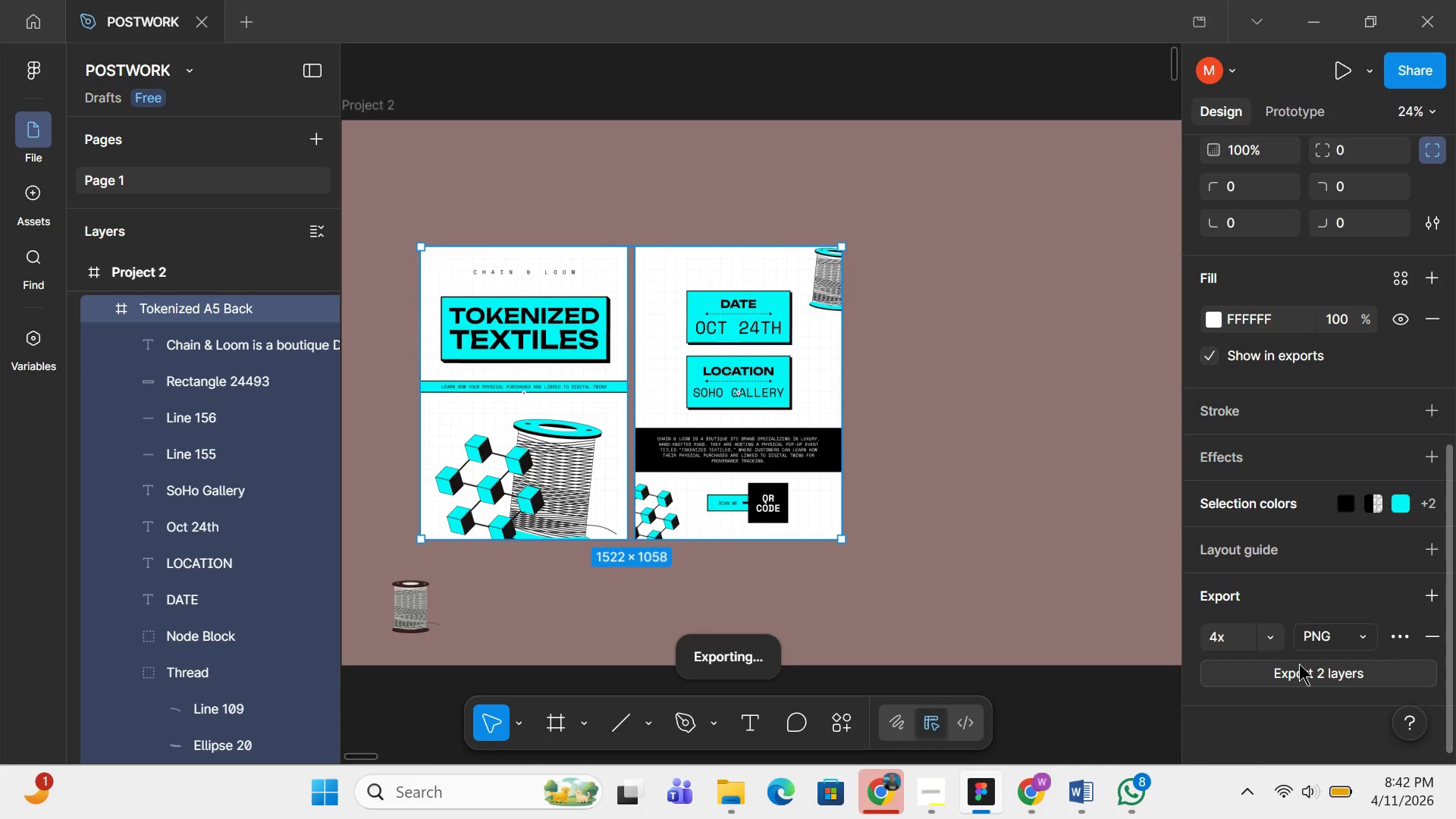 
wait(9.89)
 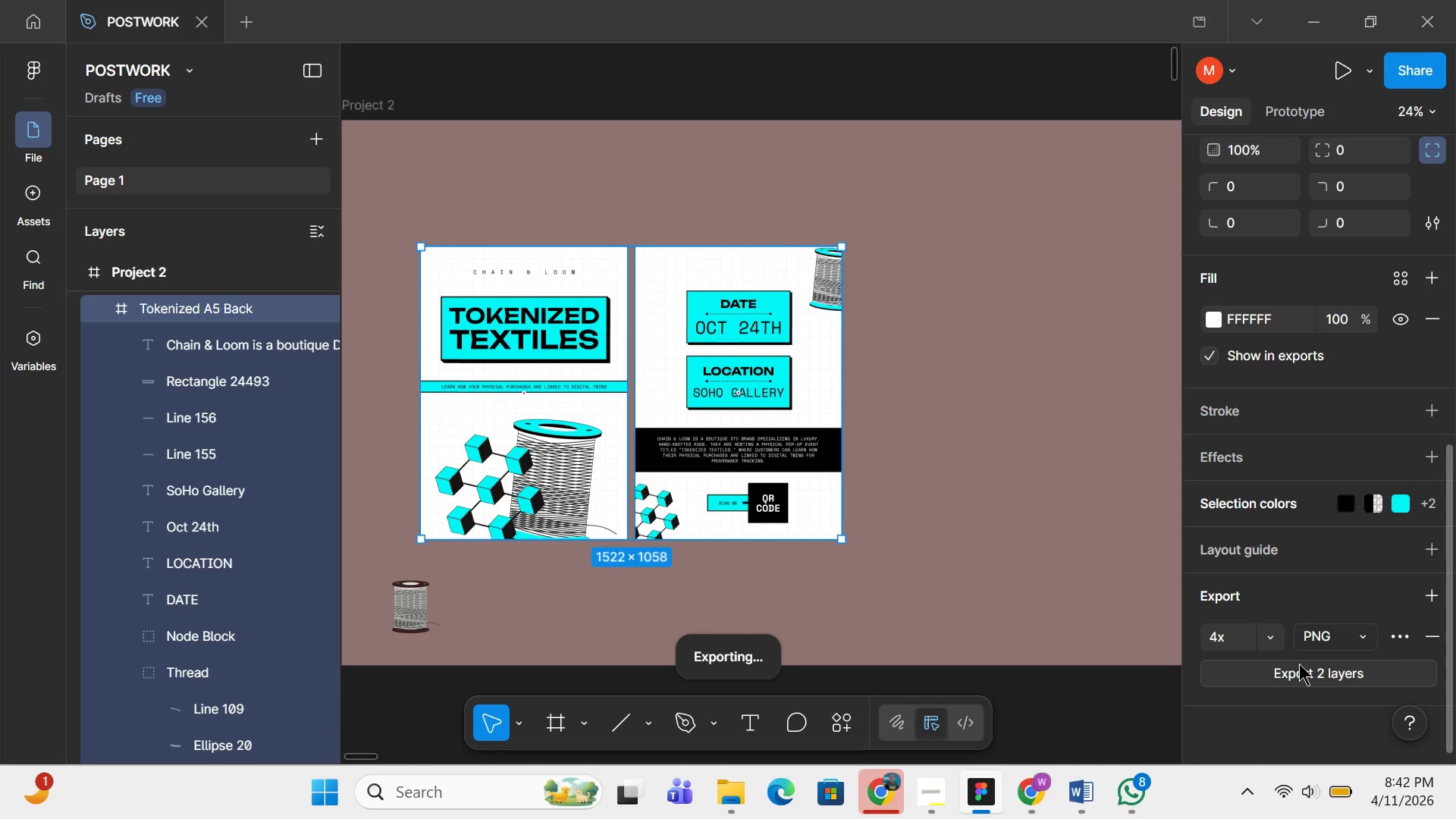 
left_click([92, 259])
 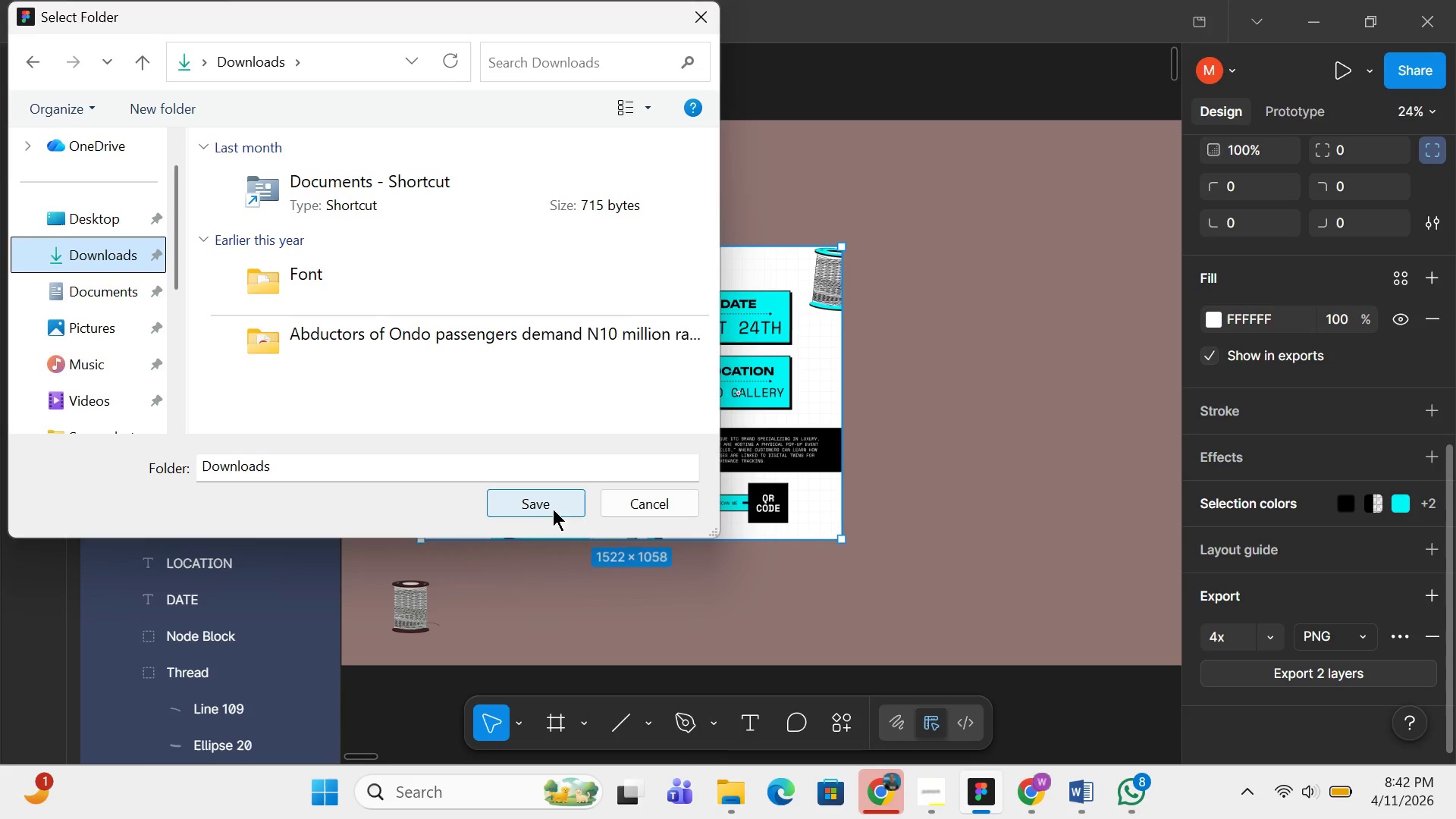 
left_click([553, 509])
 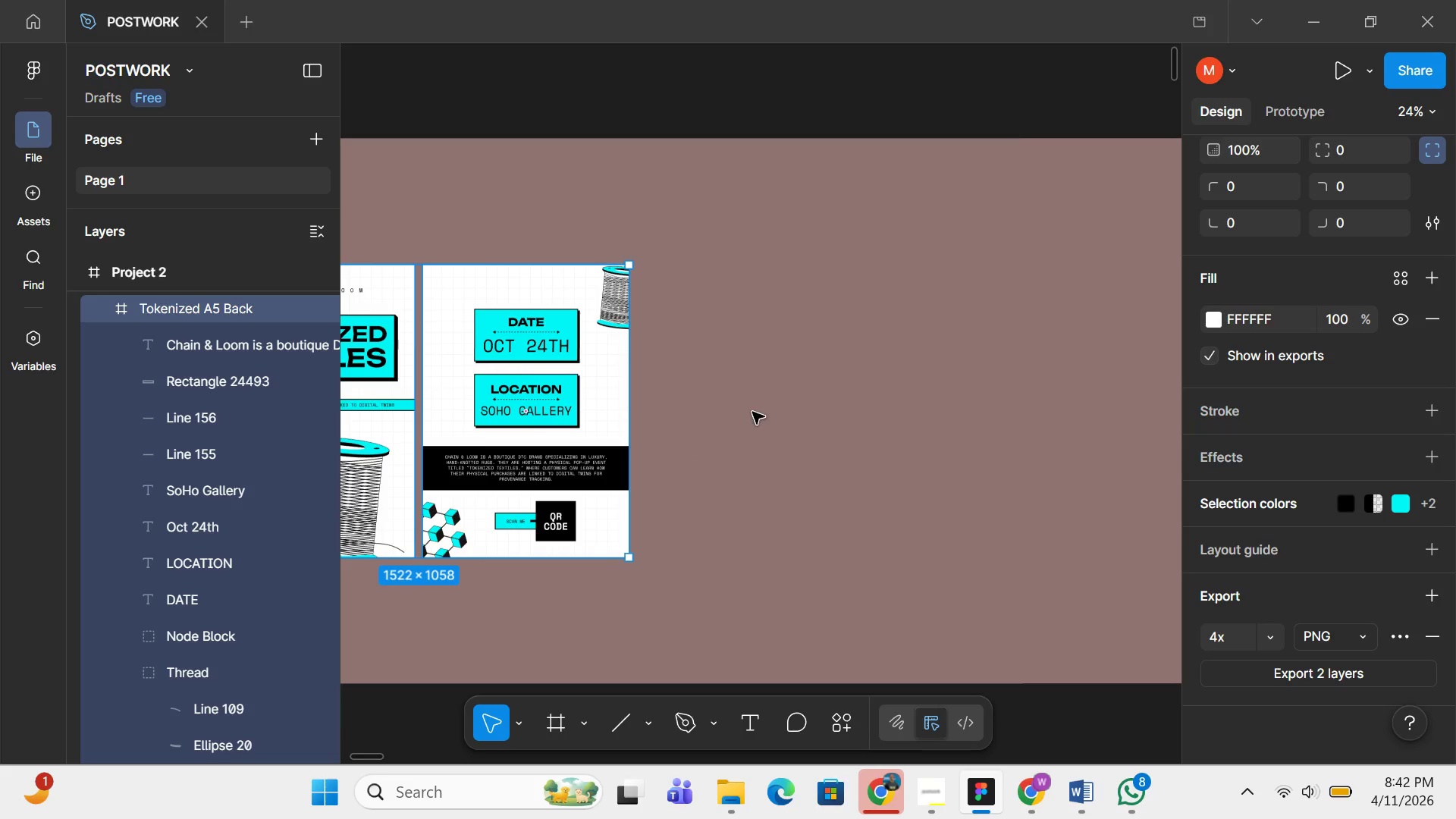 
left_click([752, 372])
 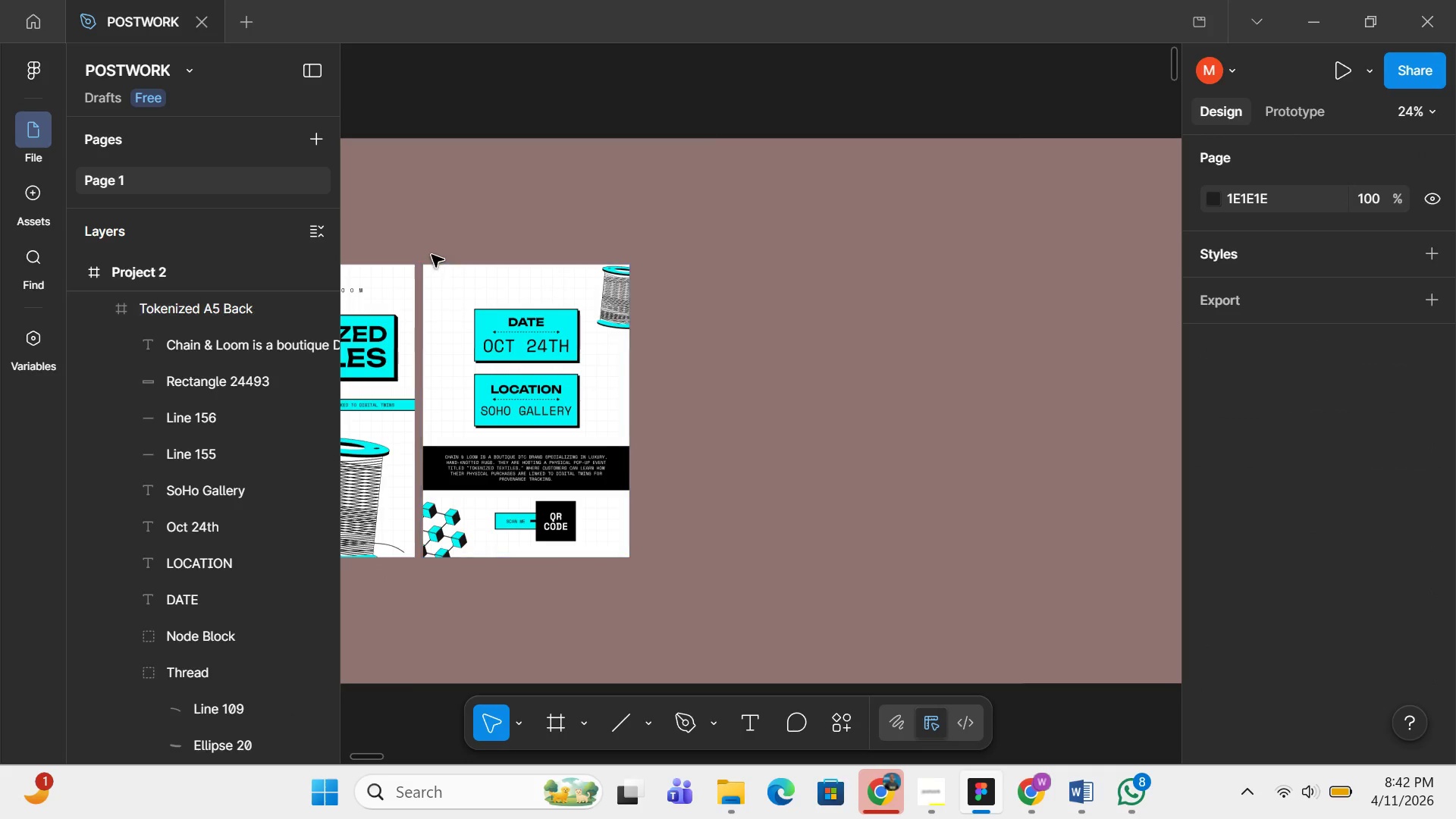 
left_click([431, 255])
 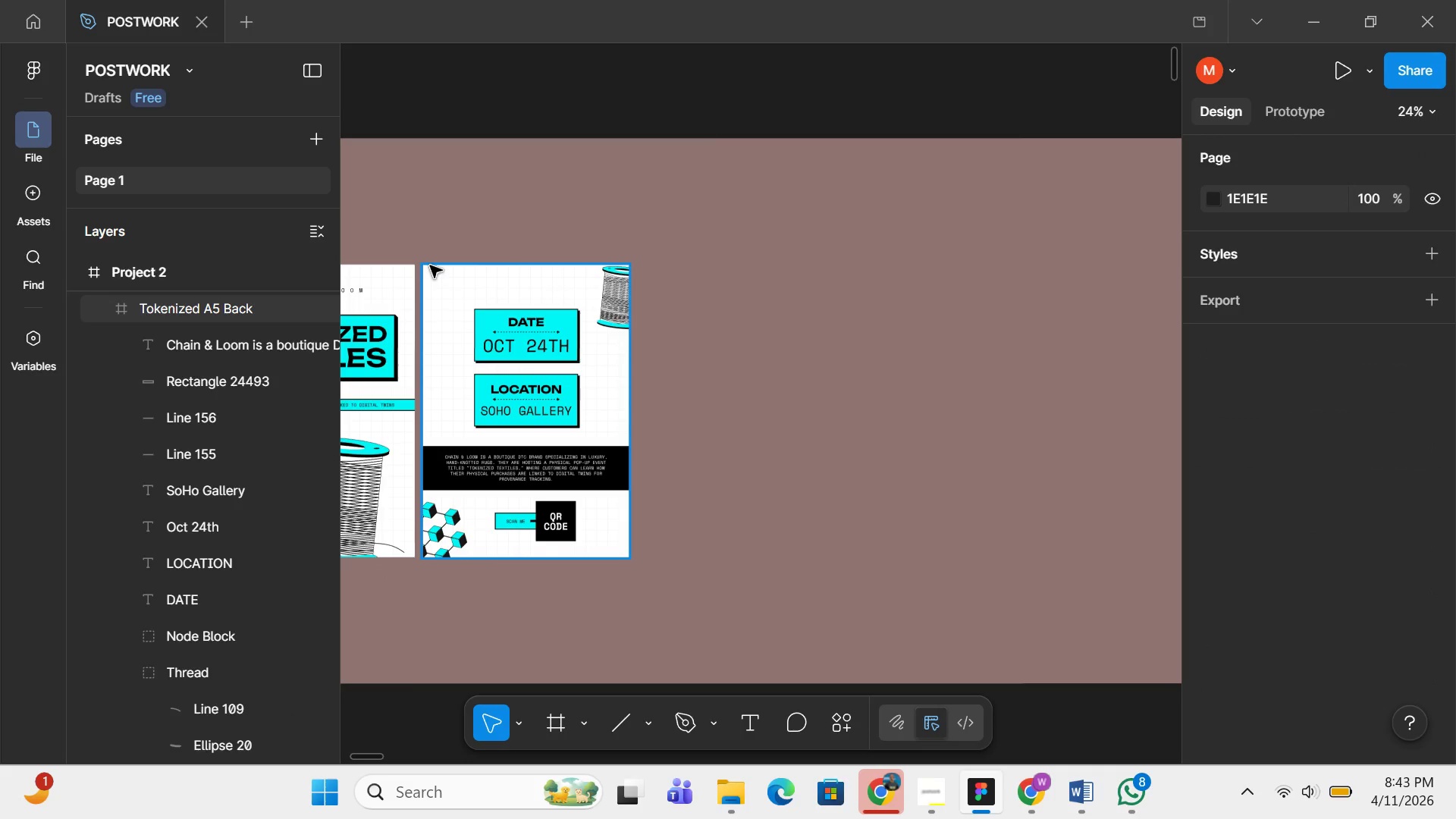 
left_click([430, 265])
 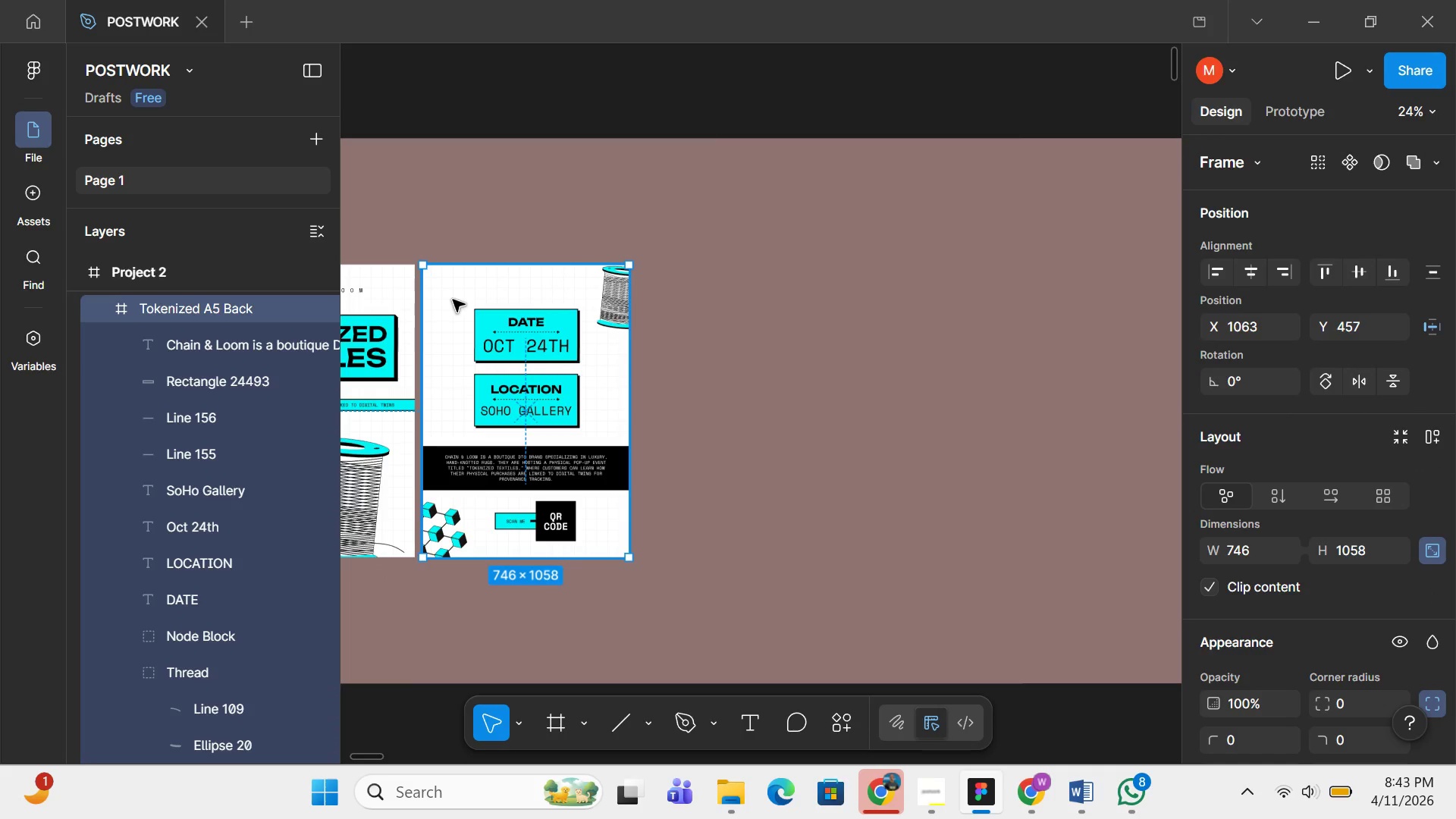 
key(Control+D)
 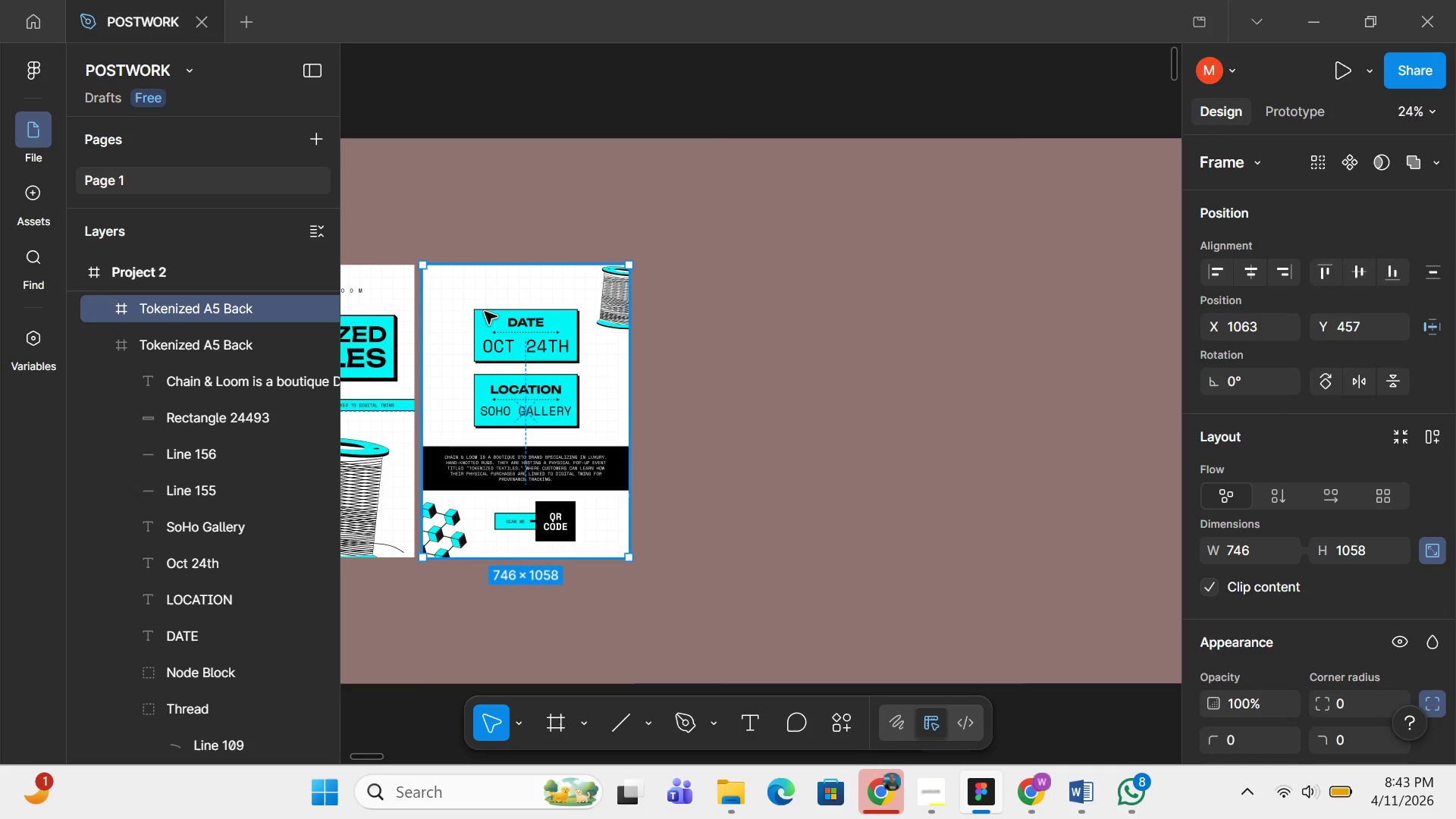 
left_click_drag(start_coordinate=[485, 312], to_coordinate=[726, 313])
 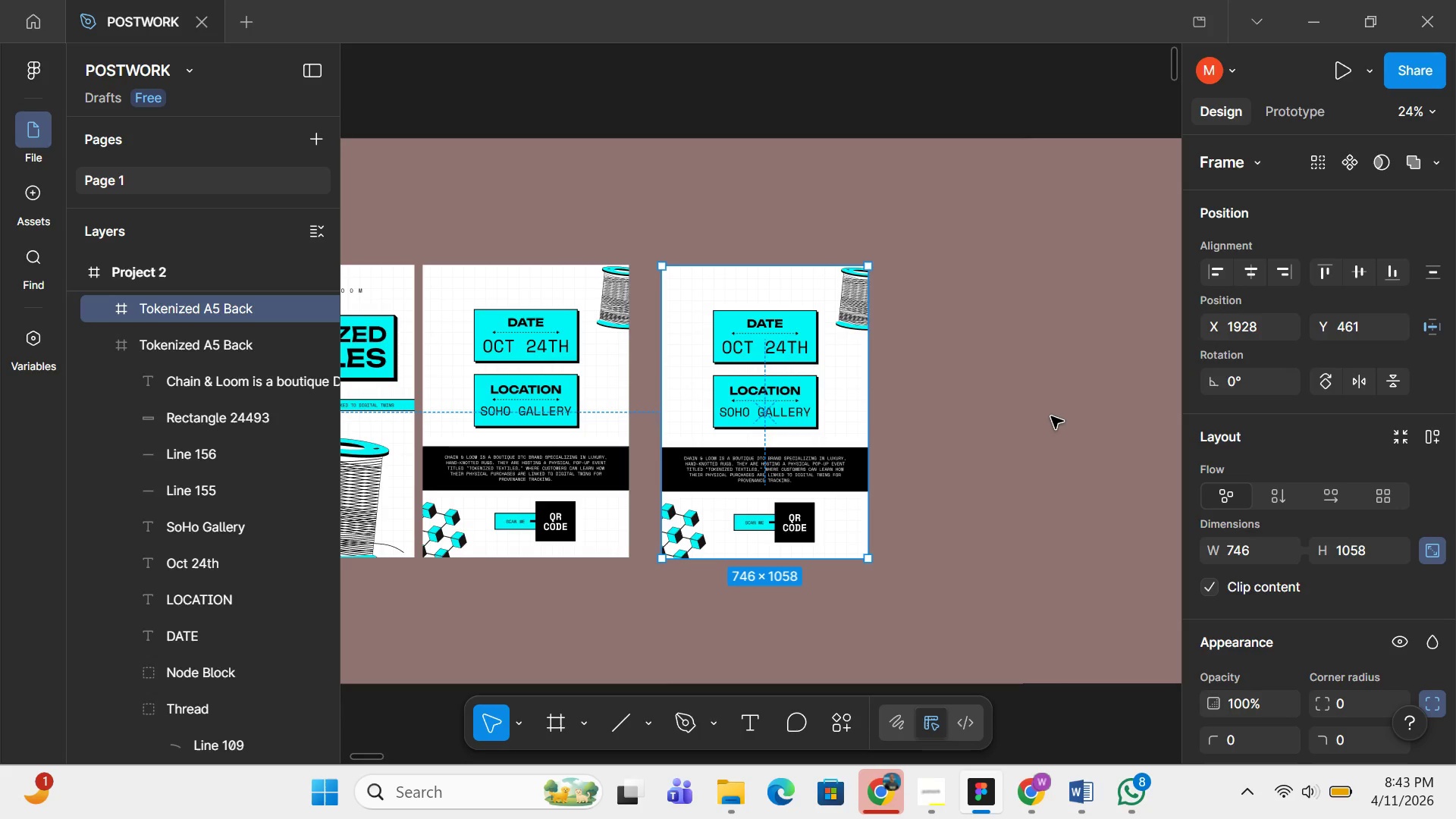 
wait(10.92)
 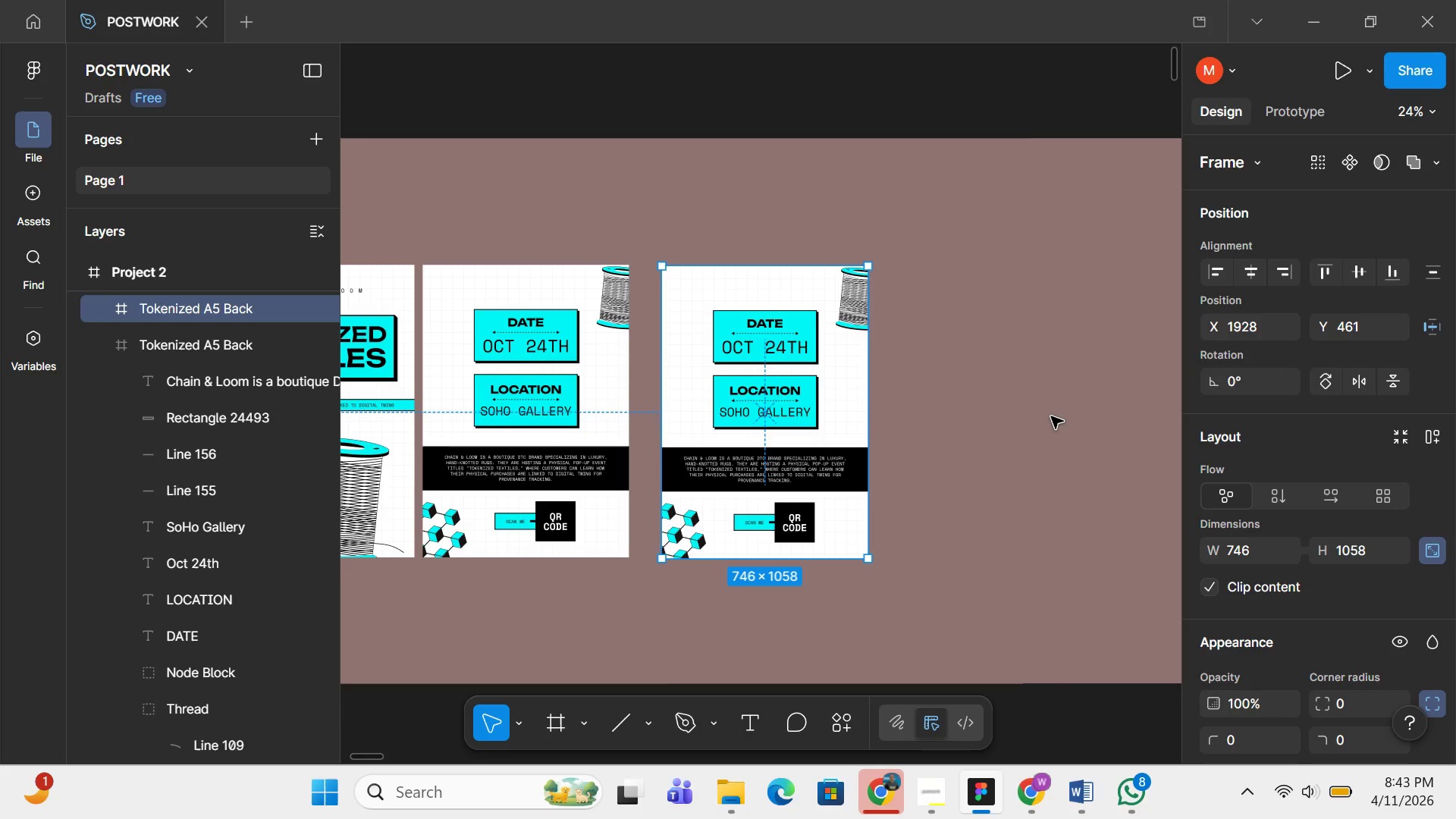 
left_click([901, 559])
 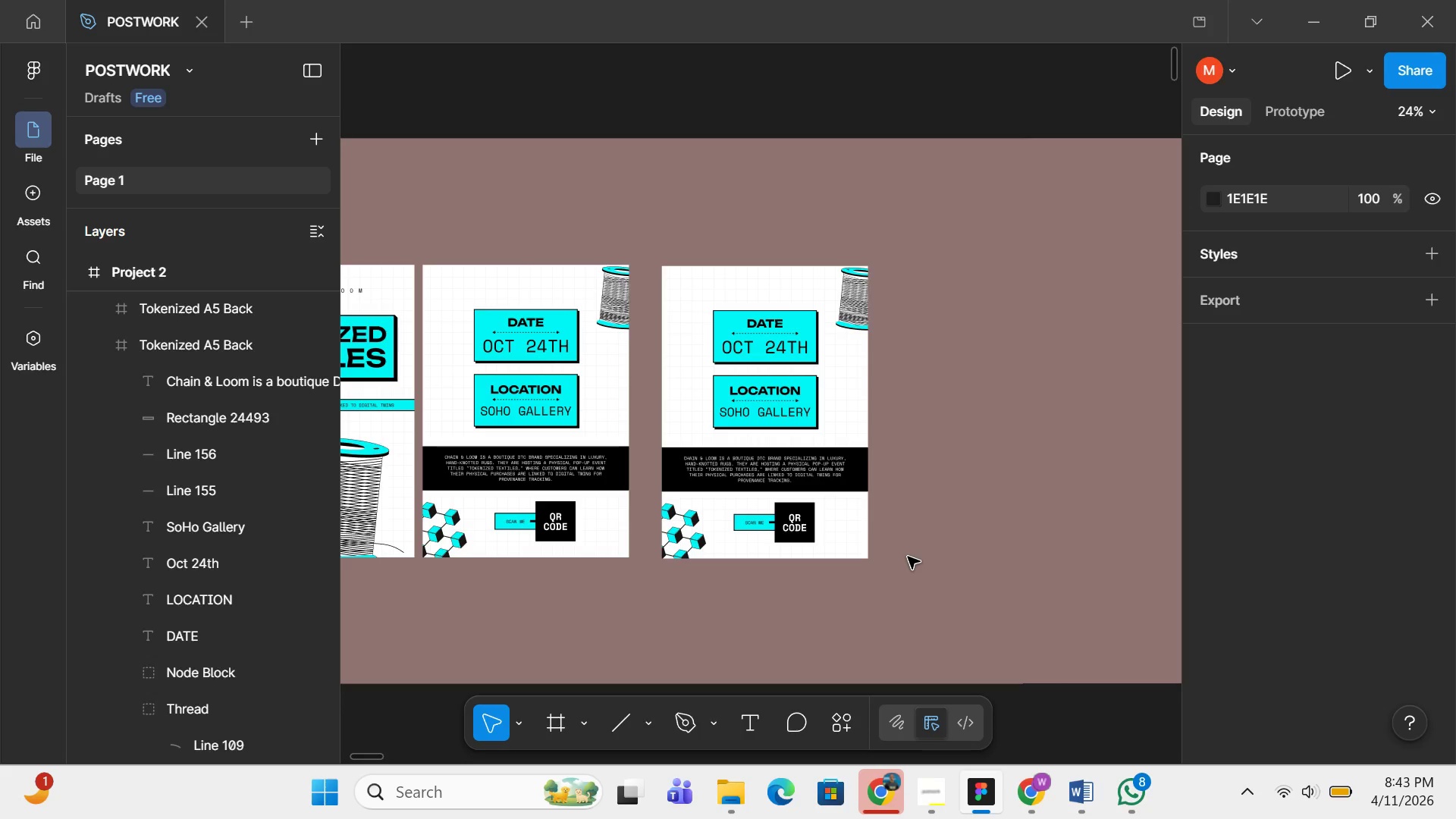 
wait(28.08)
 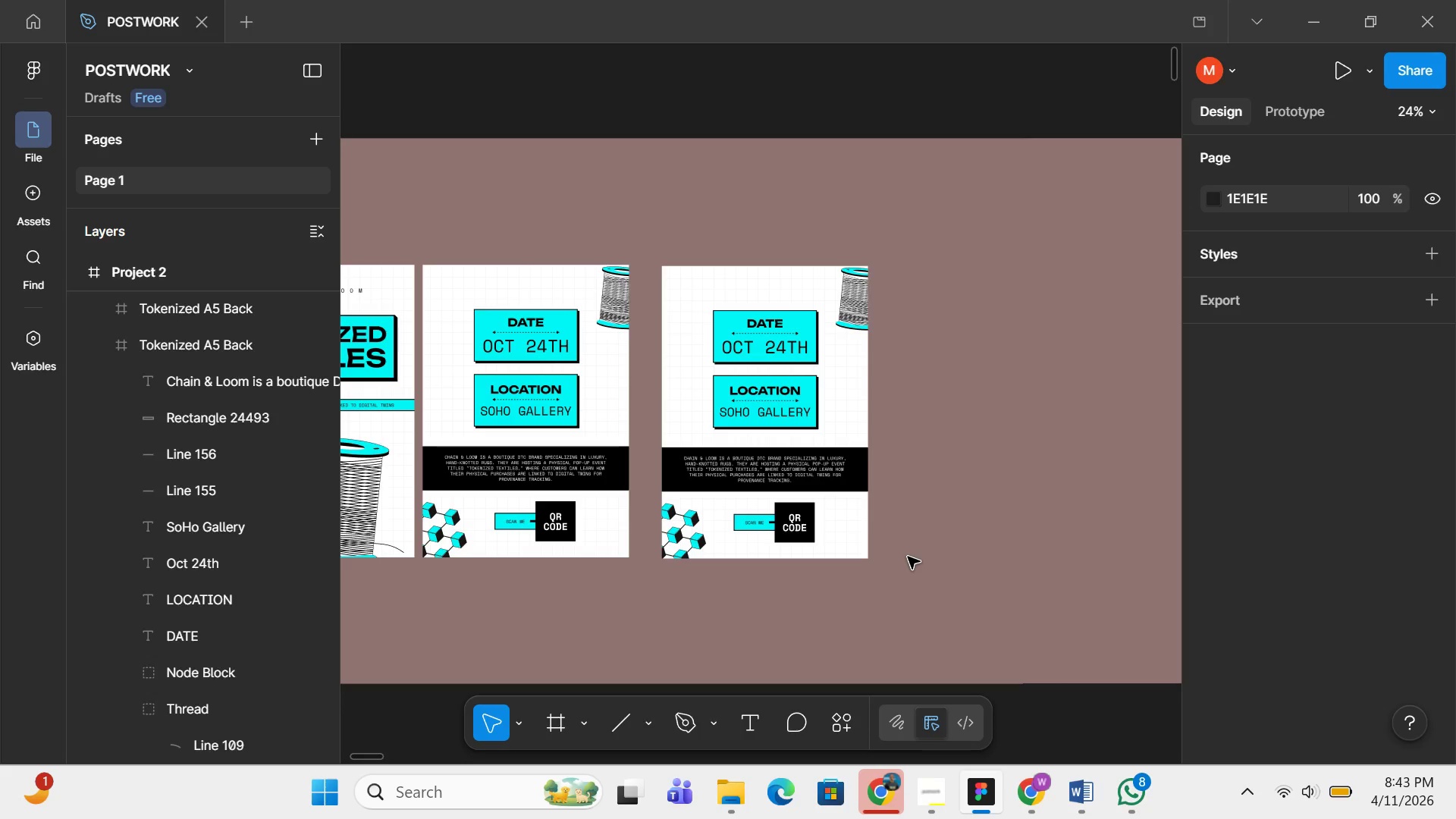 
left_click_drag(start_coordinate=[898, 552], to_coordinate=[660, 259])
 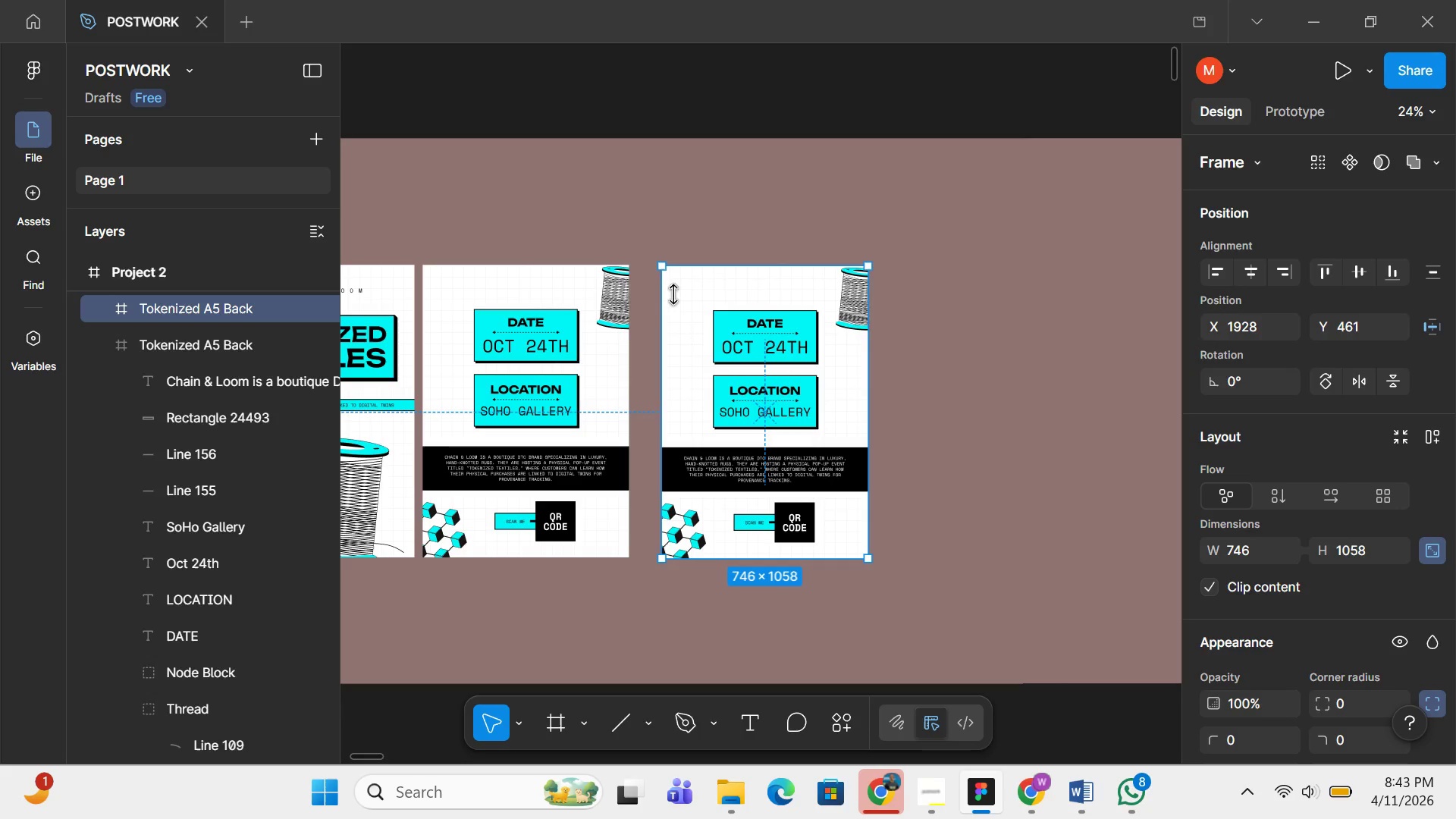 
key(Backspace)
 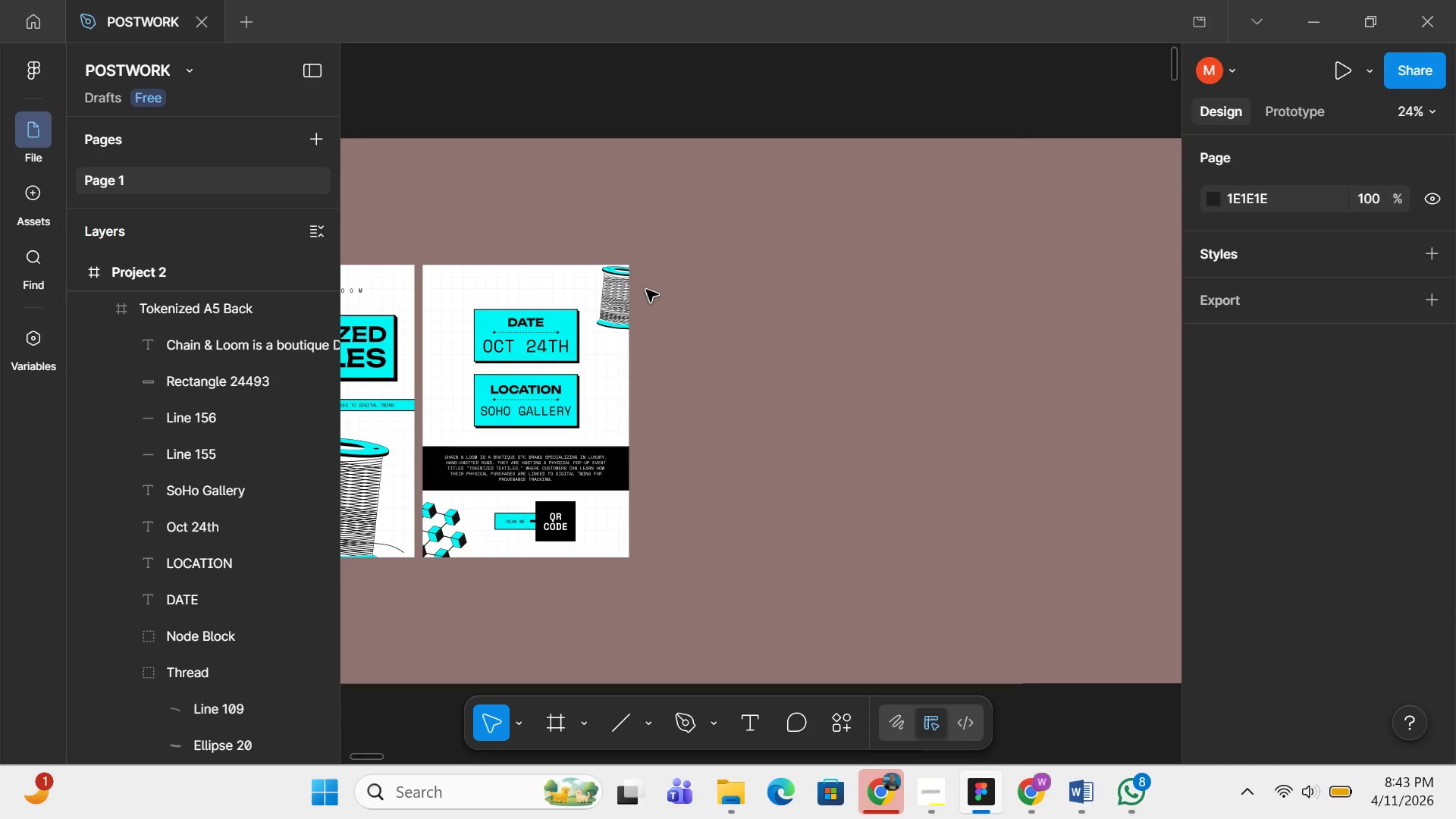 
hold_key(key=ControlLeft, duration=3.47)
 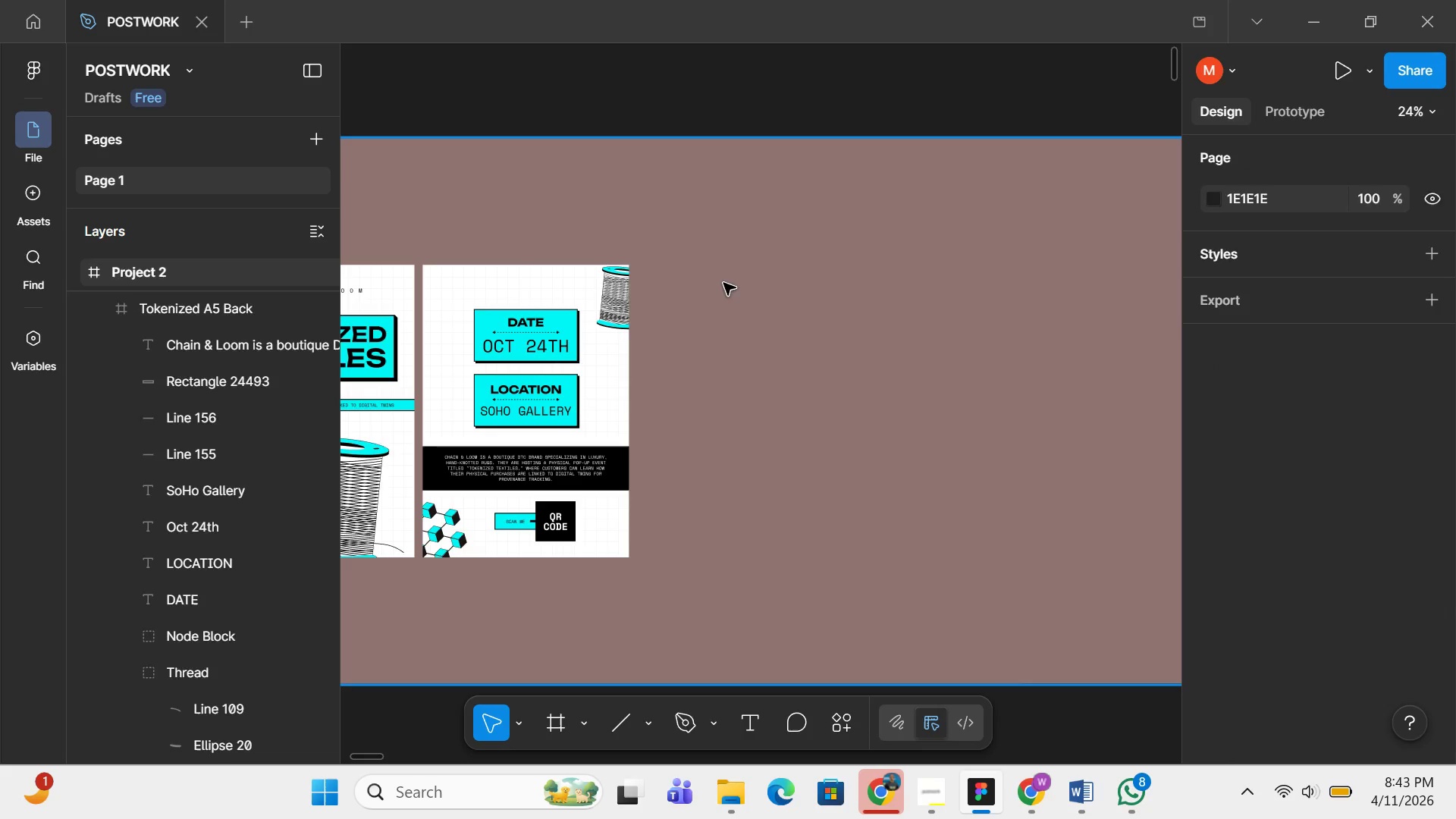 
key(Z)
 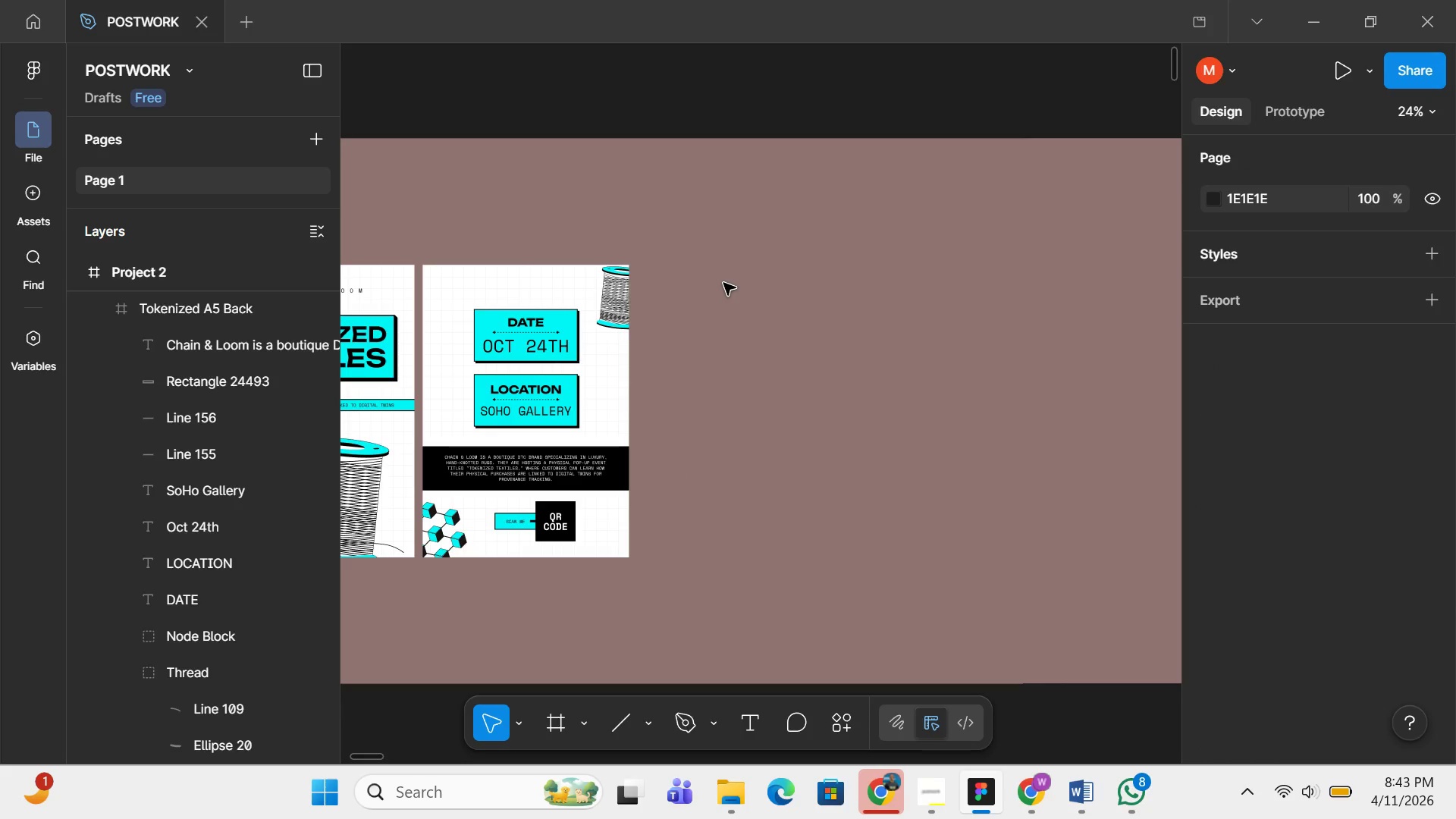 
key(Control+Z)
 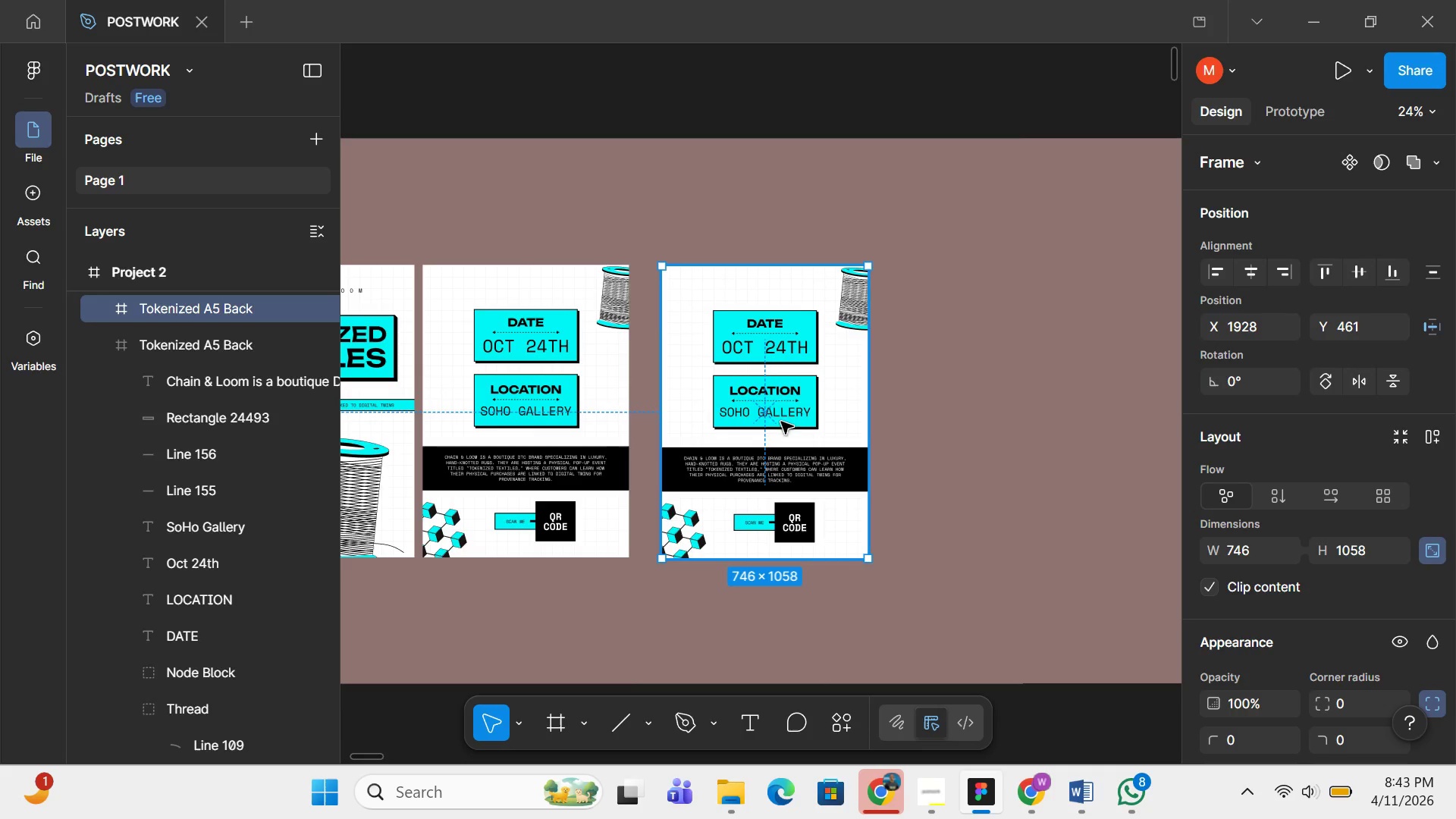 
left_click([906, 471])
 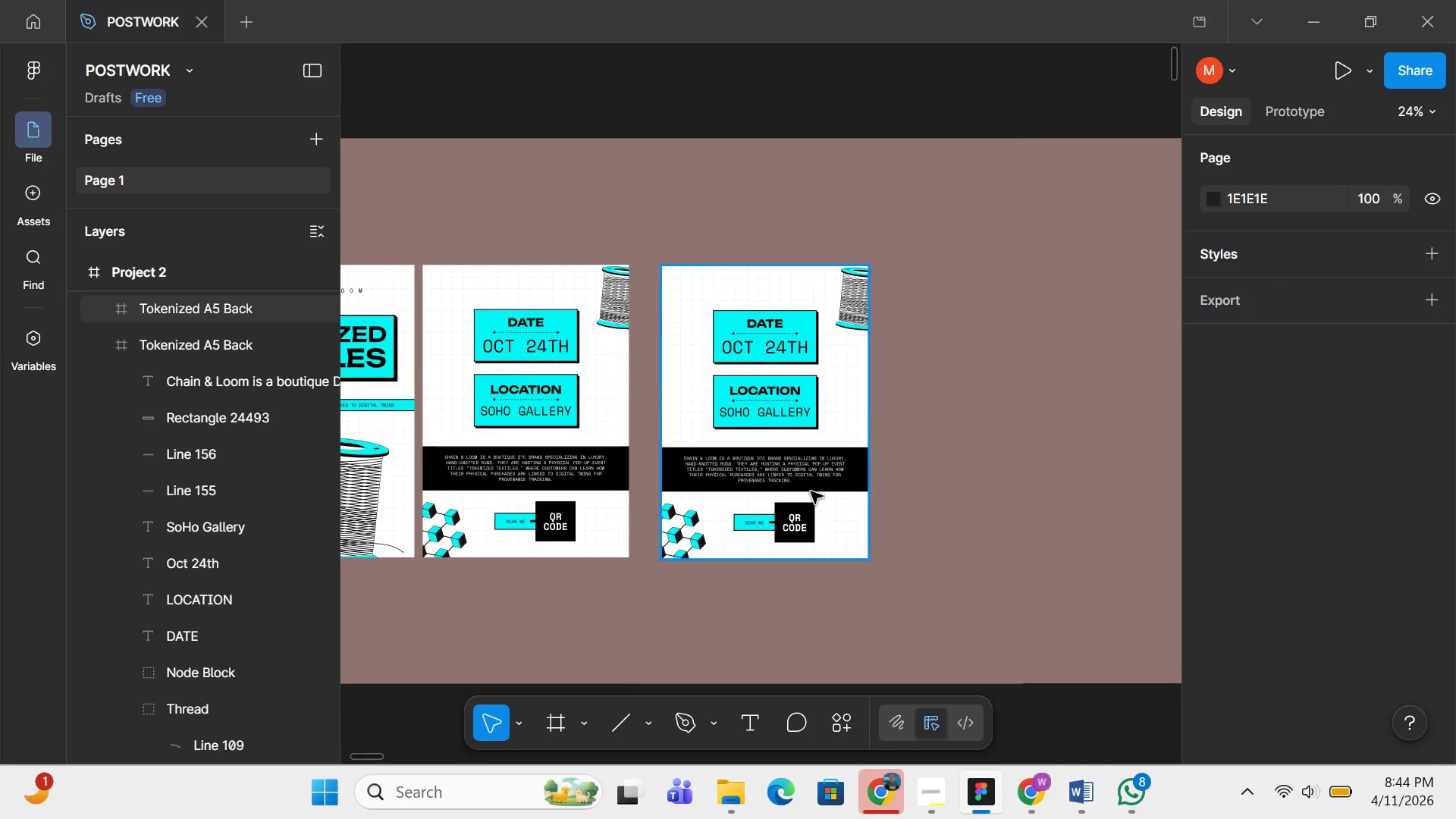 
double_click([811, 491])
 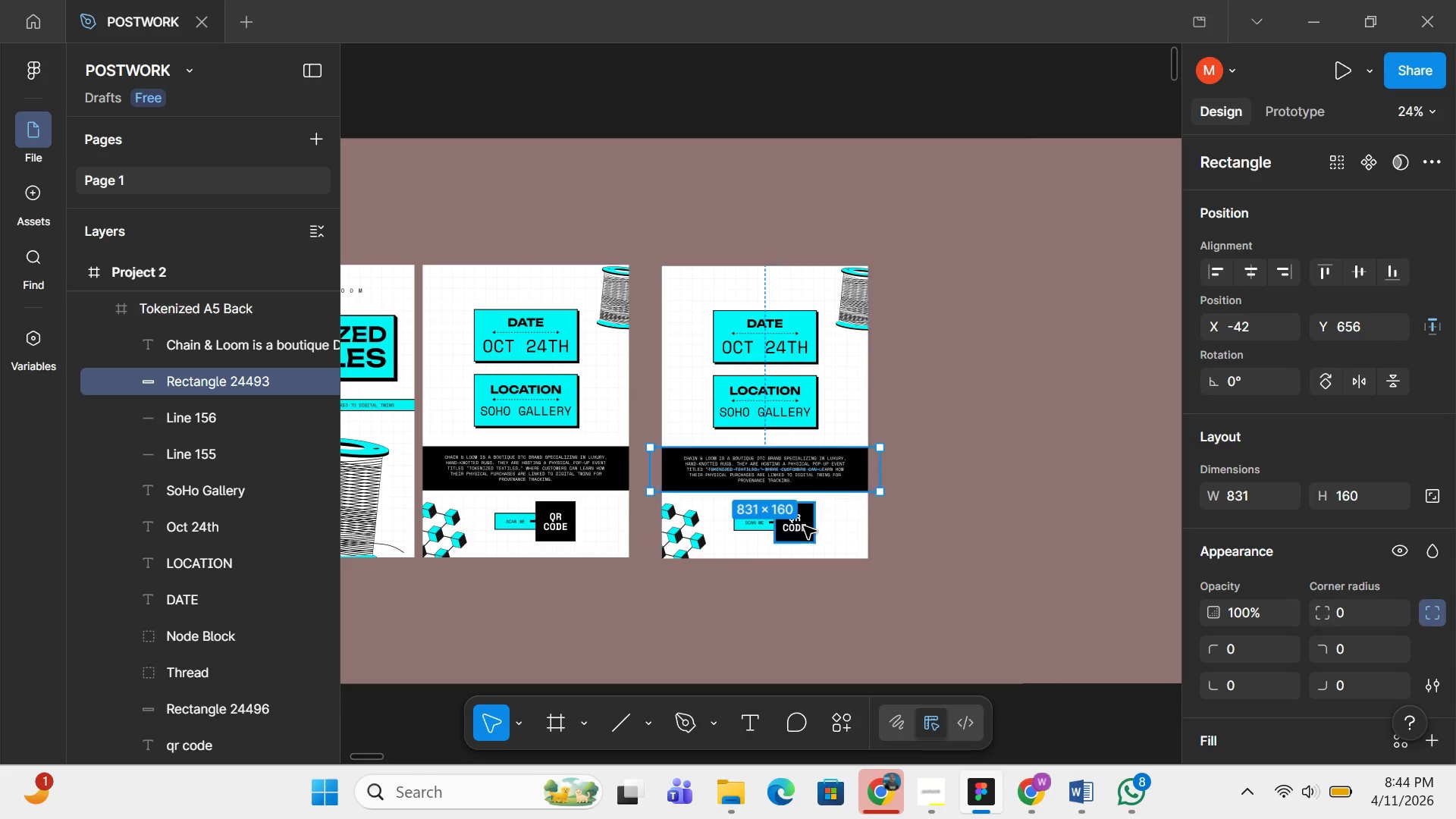 
key(Control+A)
 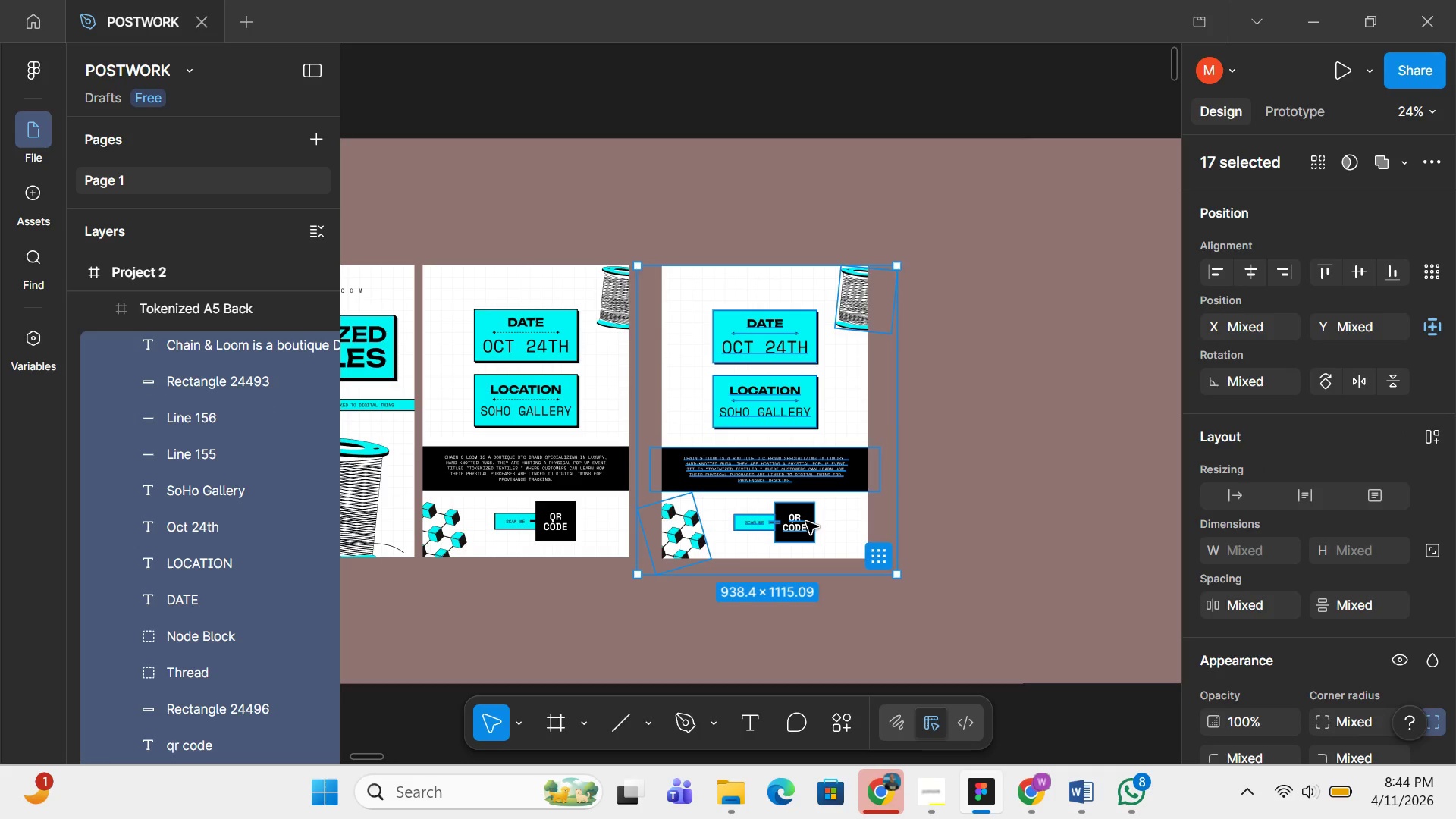 
key(Backspace)
 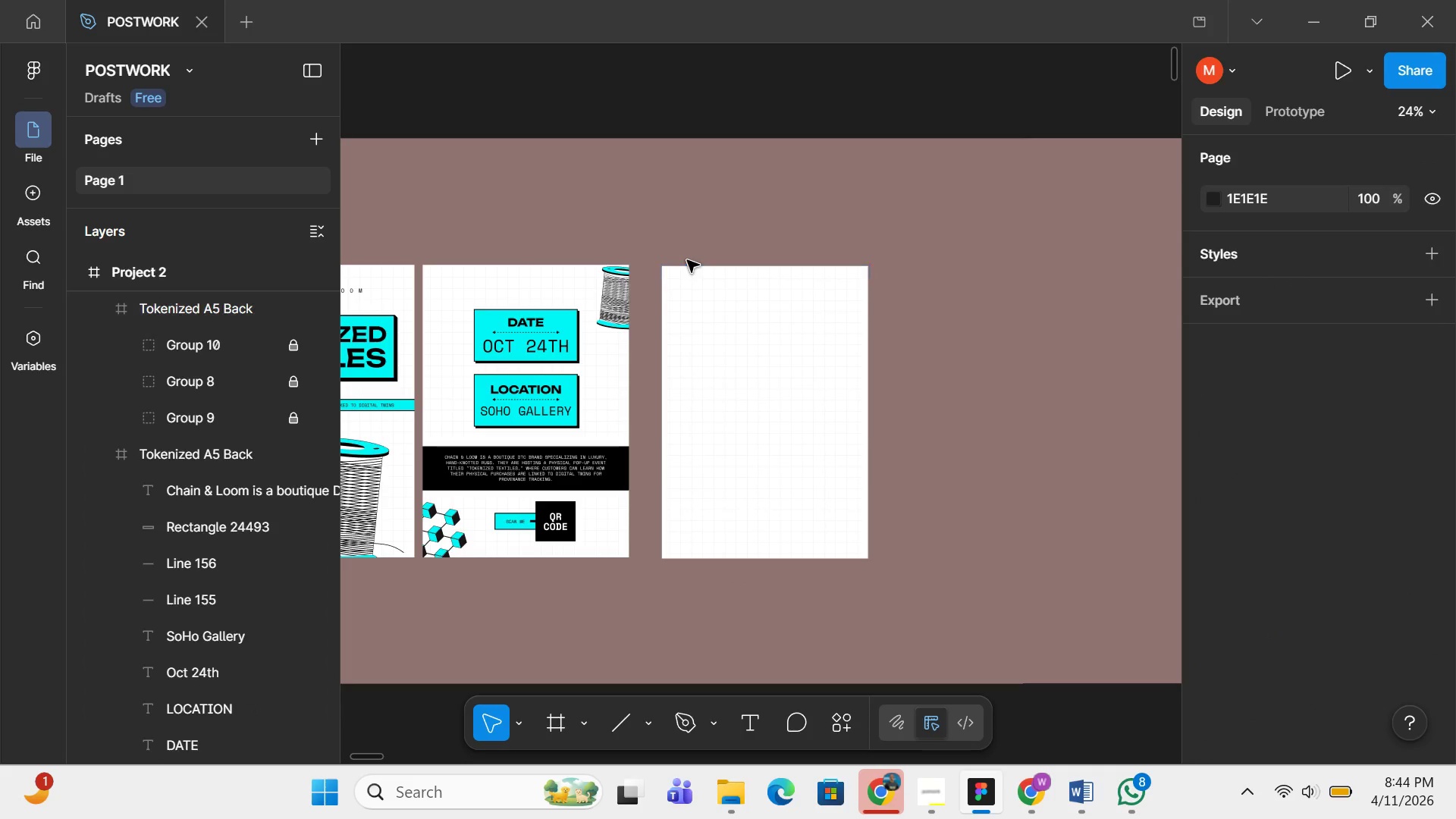 
left_click([687, 260])
 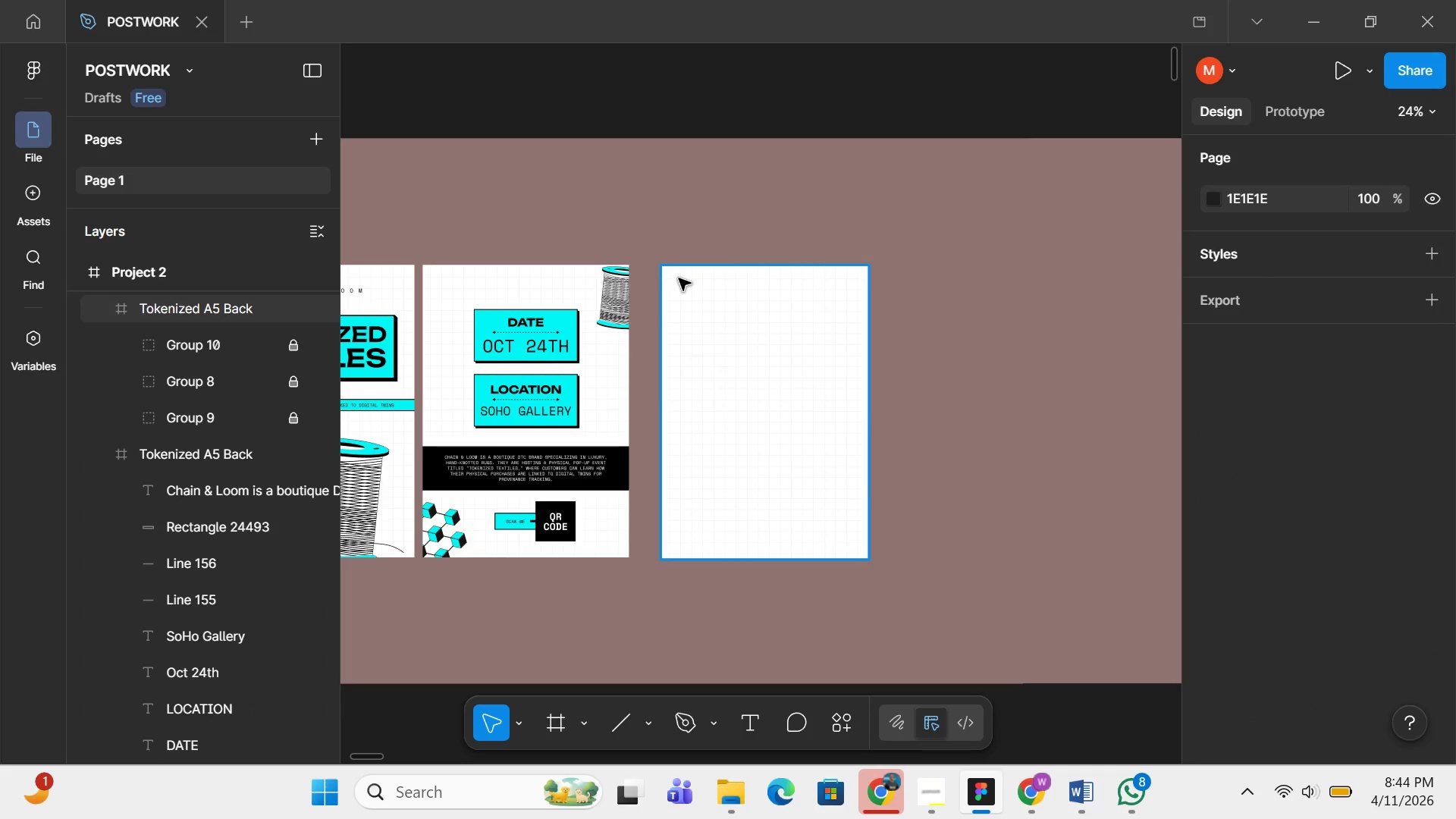 
left_click([679, 278])
 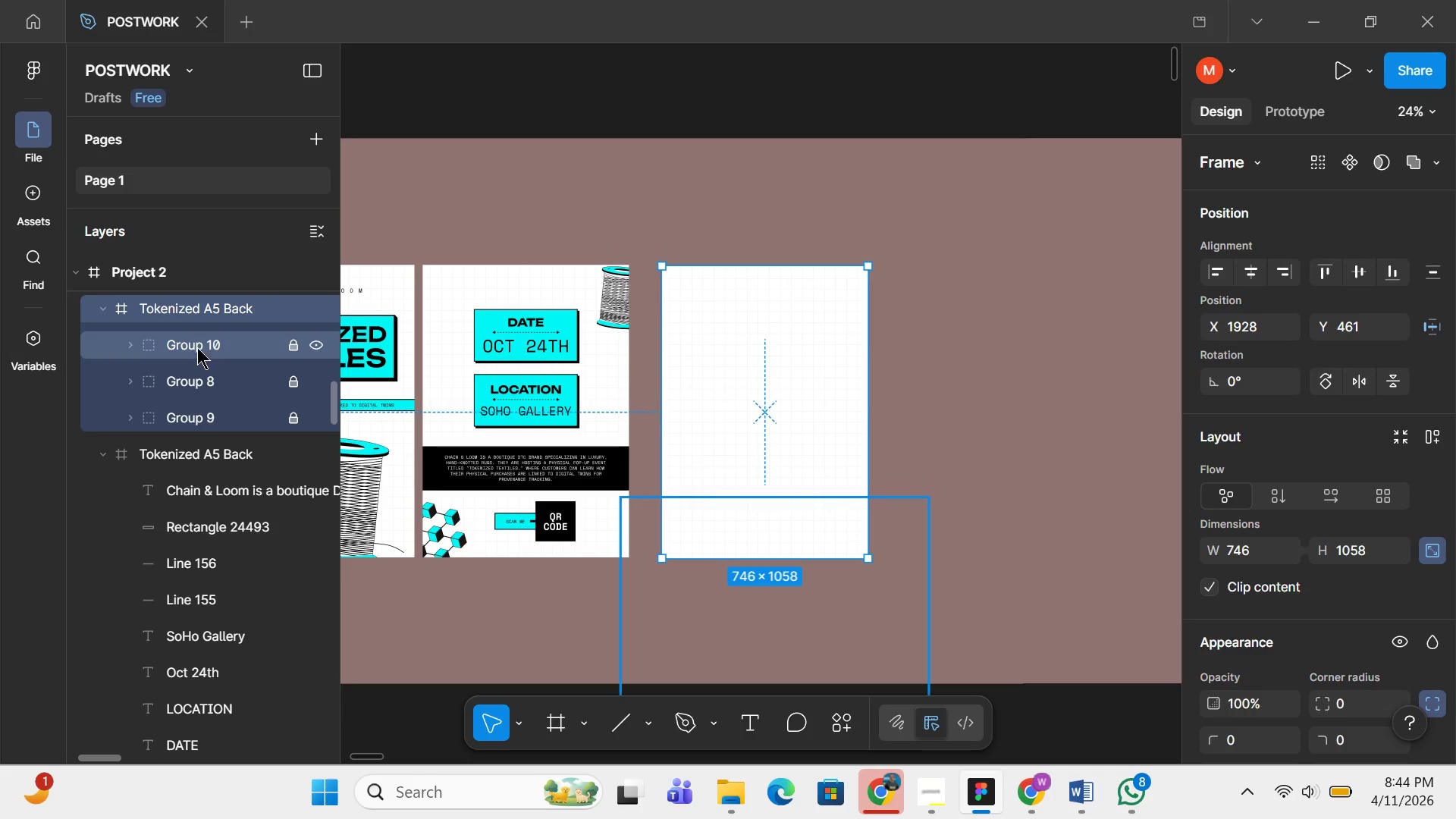 
left_click([197, 342])
 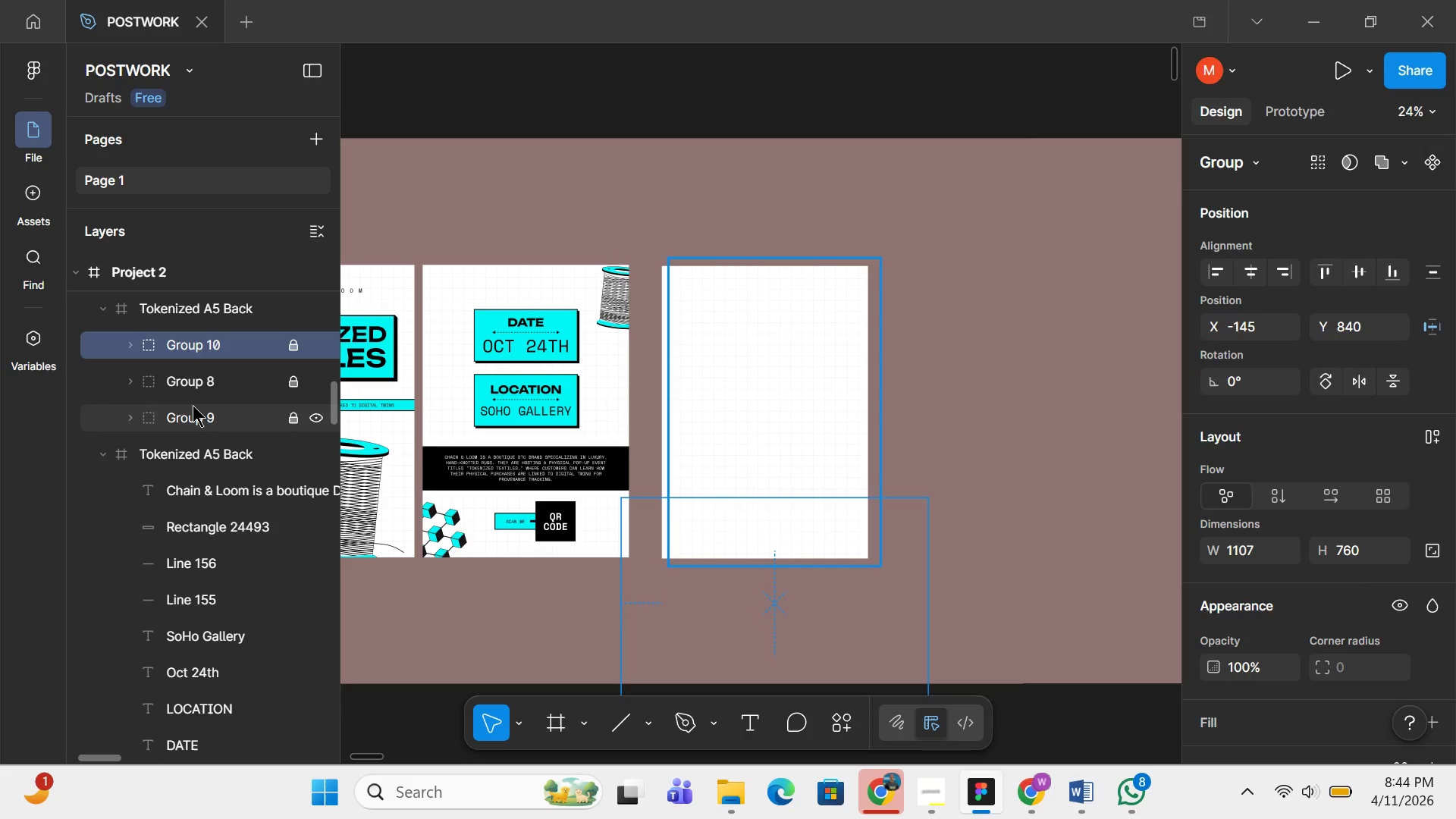 
wait(5.38)
 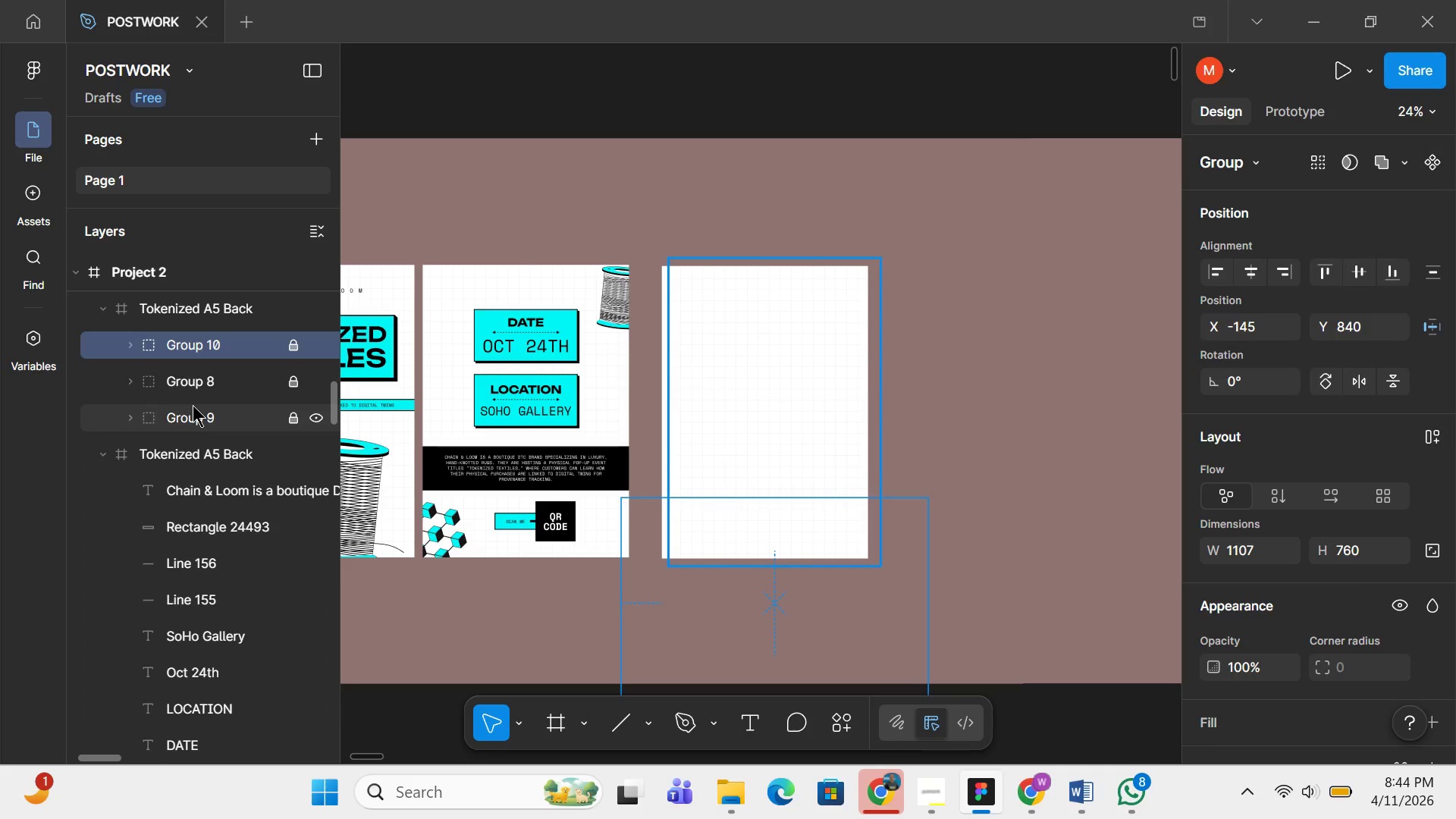 
hold_key(key=ShiftLeft, duration=0.44)
left_click([145, 411])
 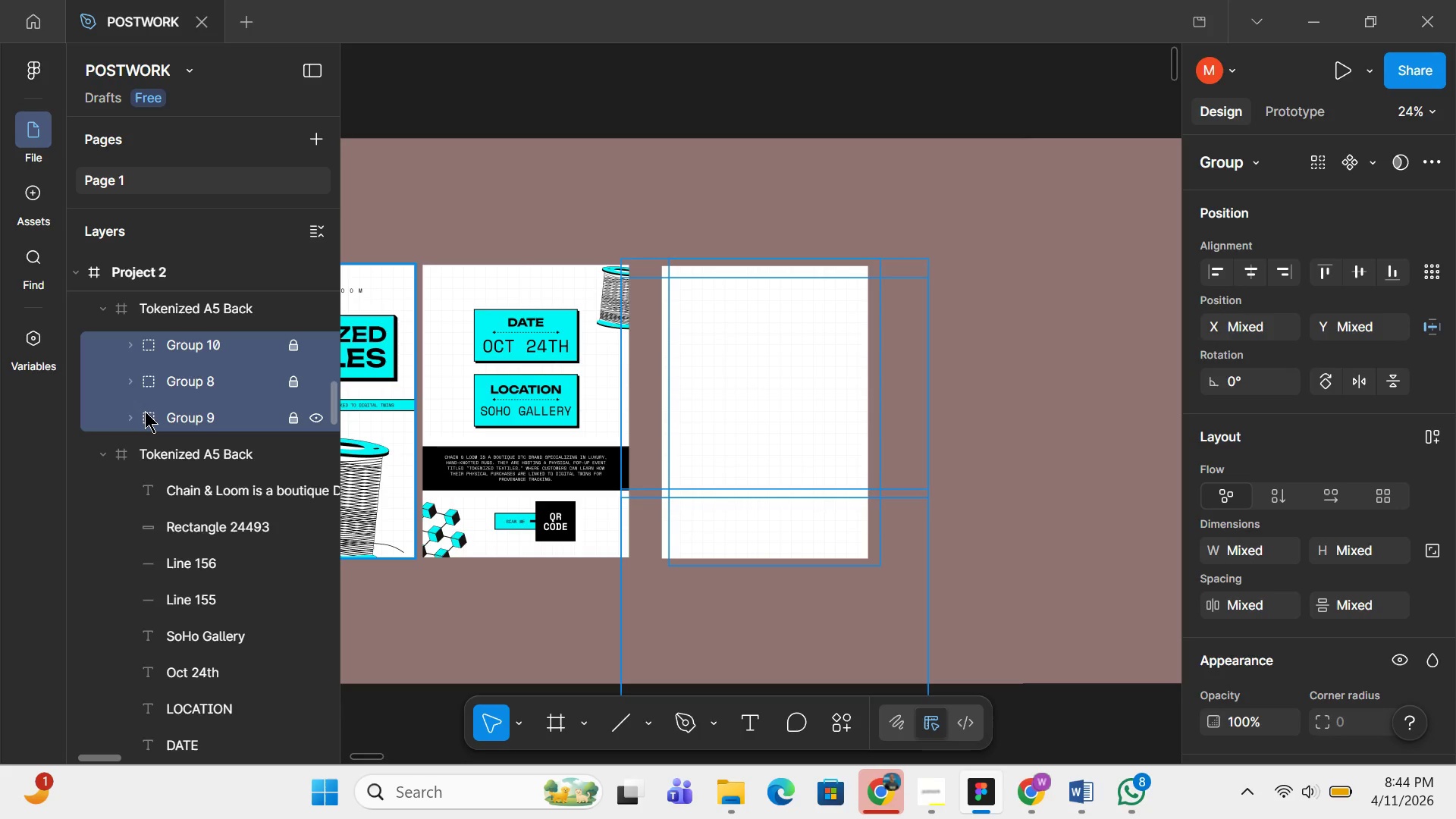 
key(Backspace)
 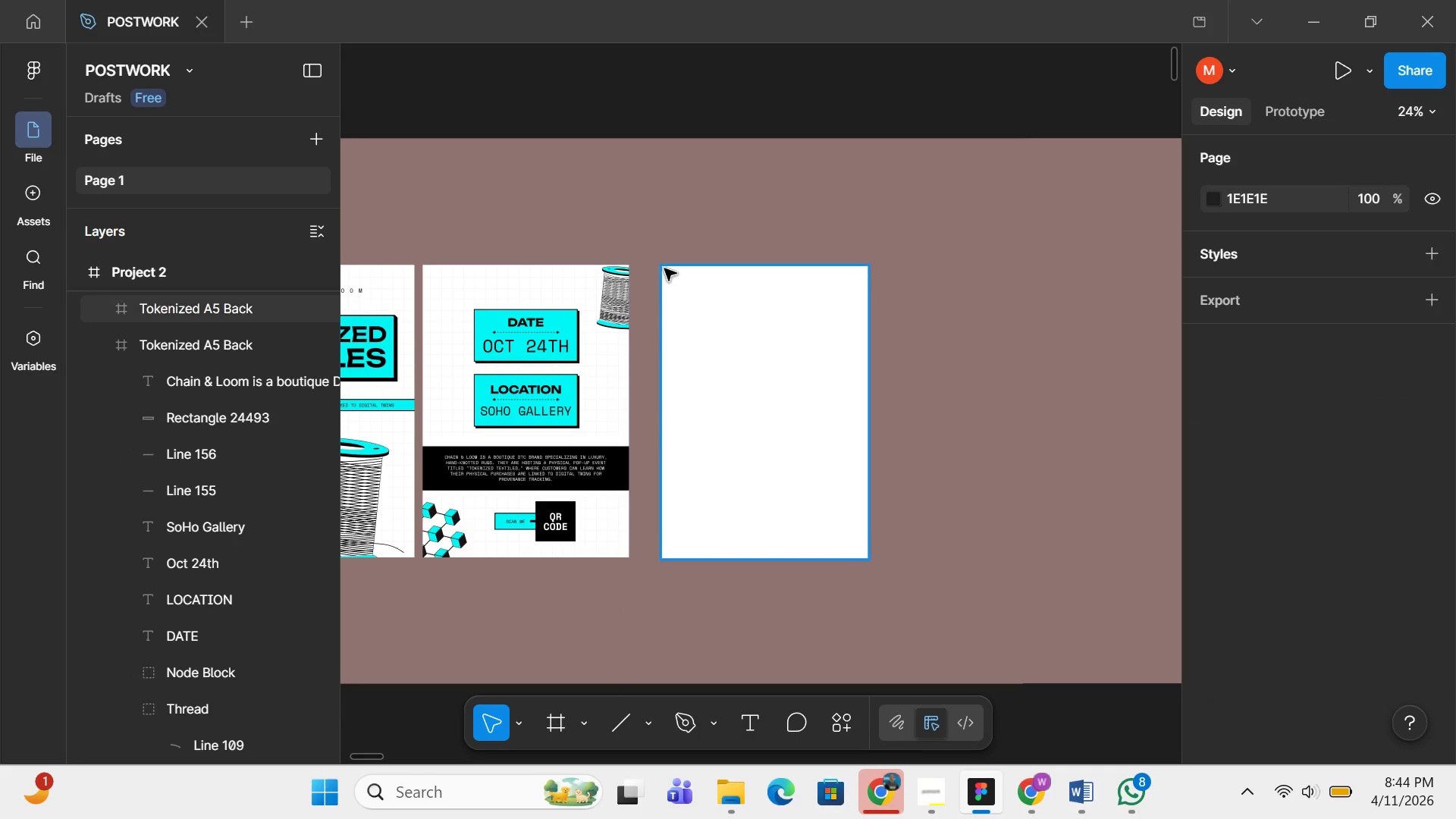 
left_click([664, 268])
 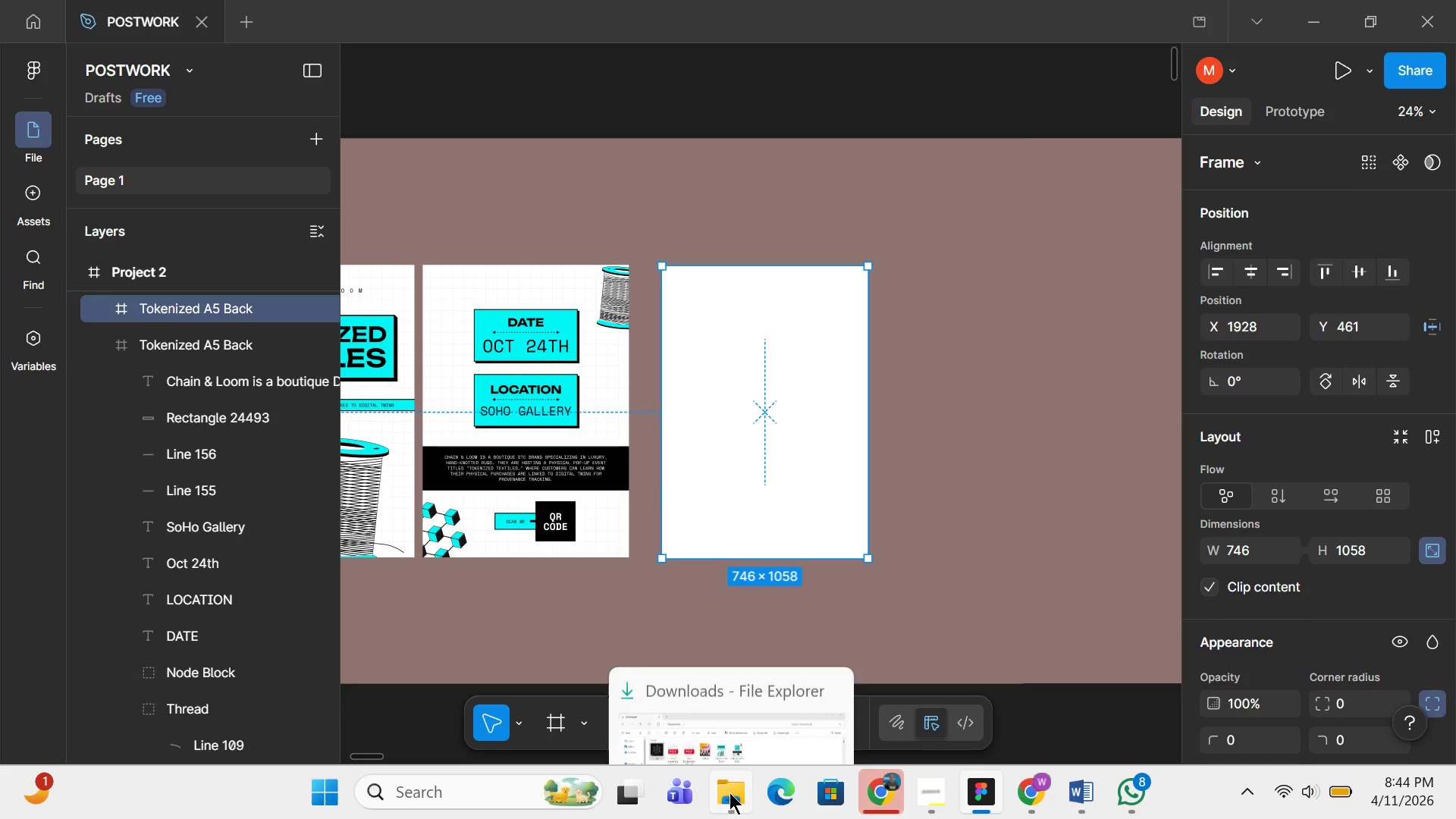 
left_click([730, 792])
 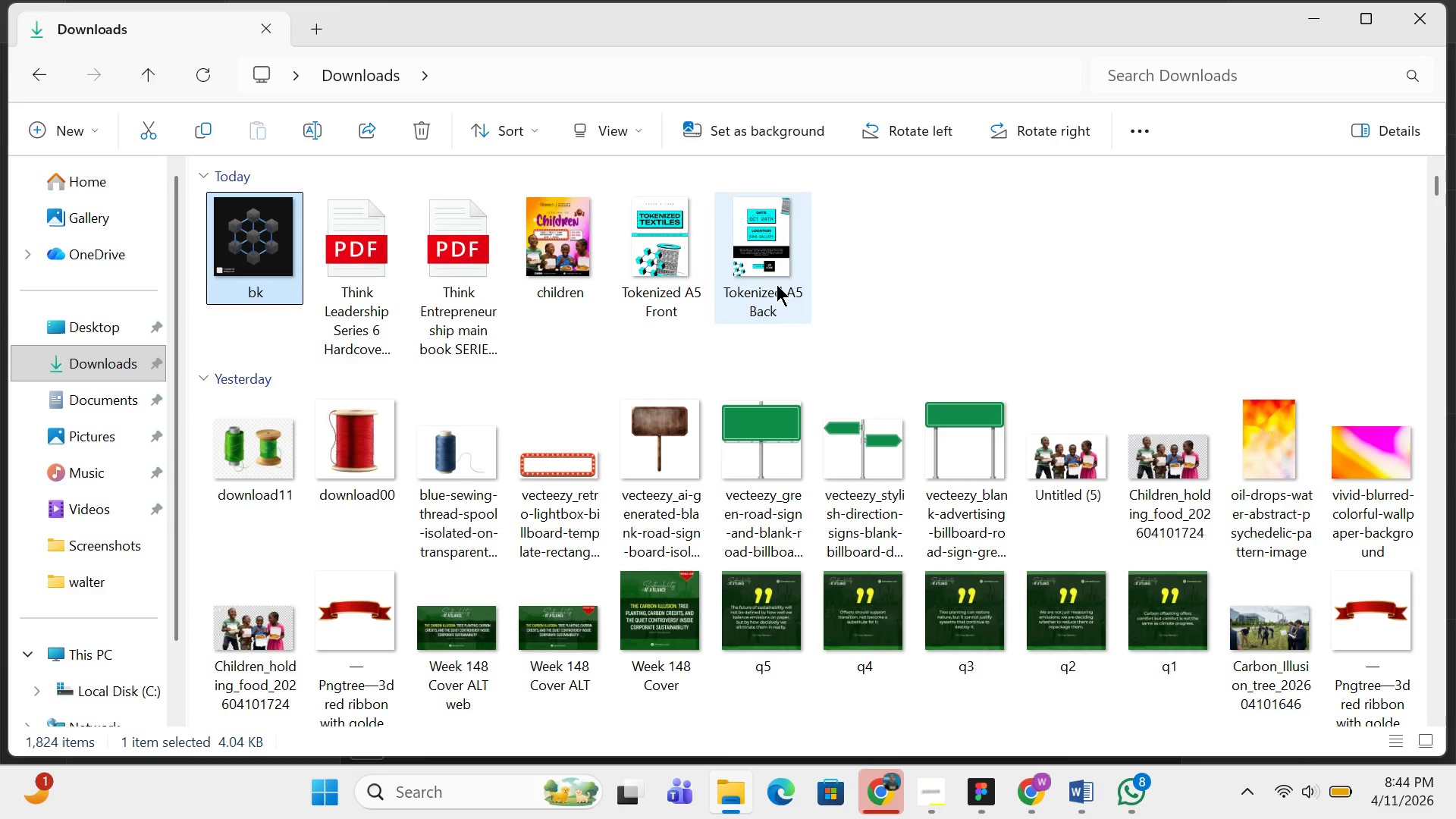 
left_click_drag(start_coordinate=[836, 272], to_coordinate=[672, 258])
 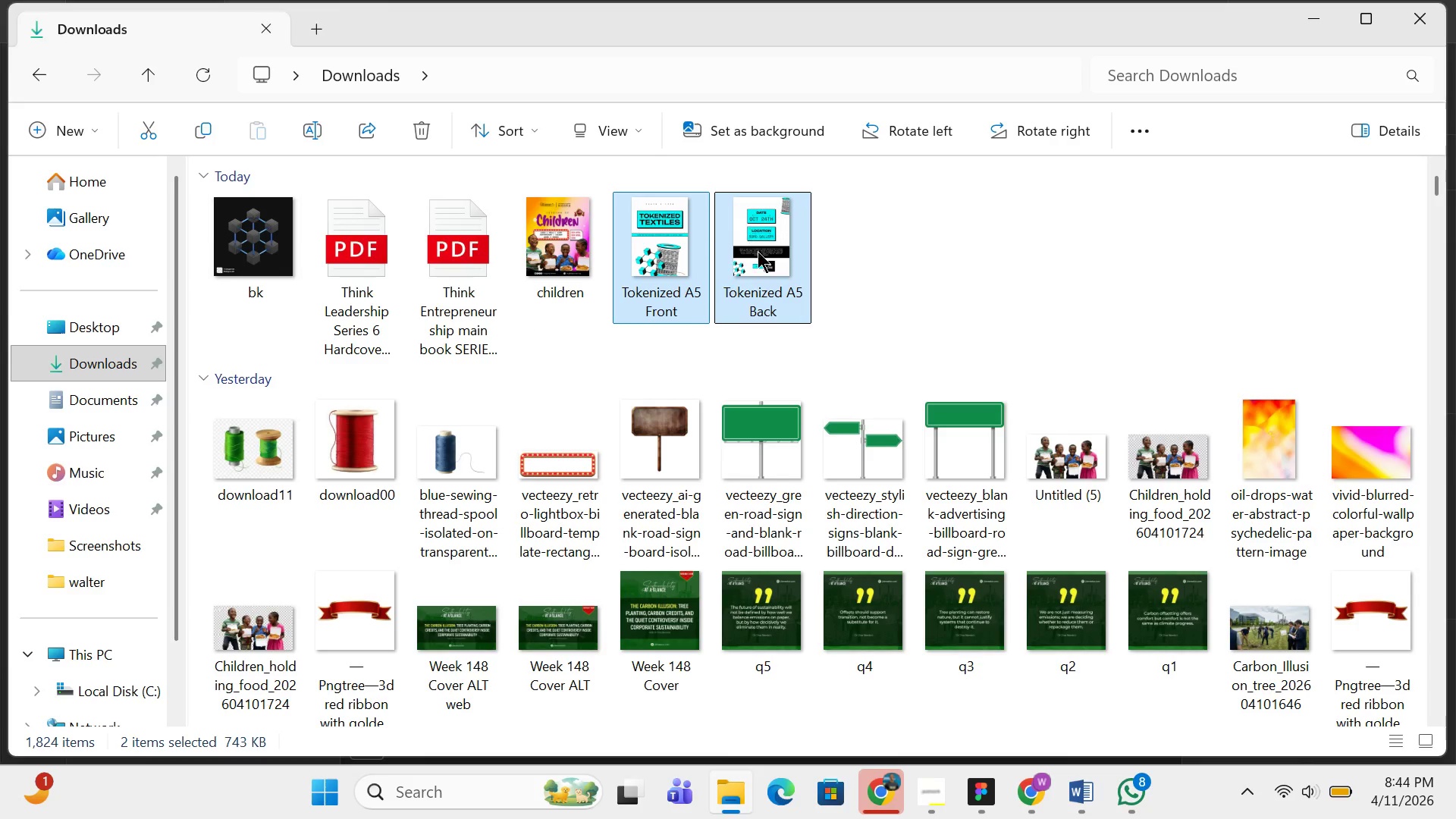 
left_click_drag(start_coordinate=[748, 227], to_coordinate=[794, 516])
 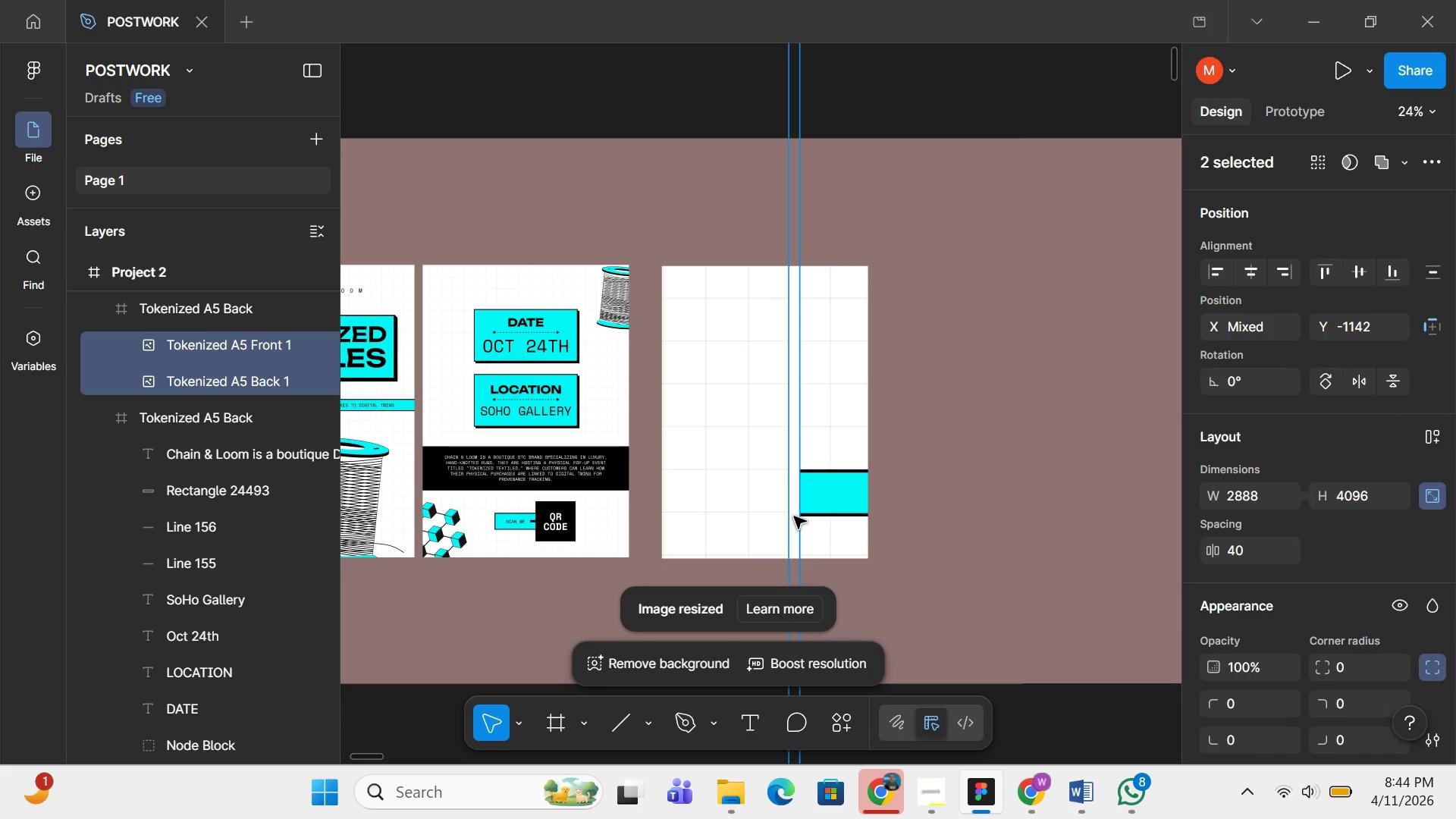 
wait(7.88)
 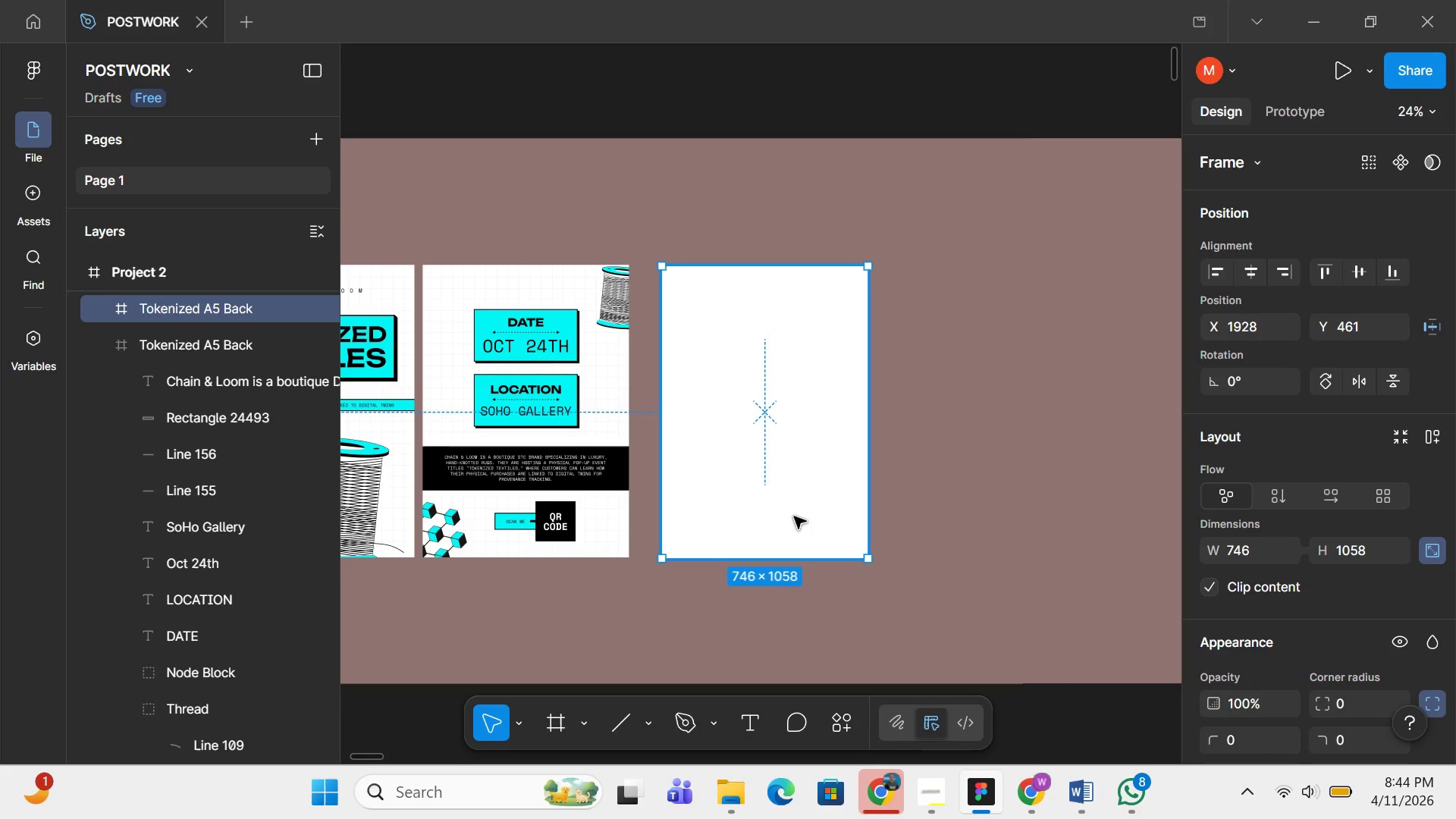 
hold_key(key=ControlLeft, duration=0.84)
scroll: coordinate [794, 516], scroll_direction: down, amount: 10.0
 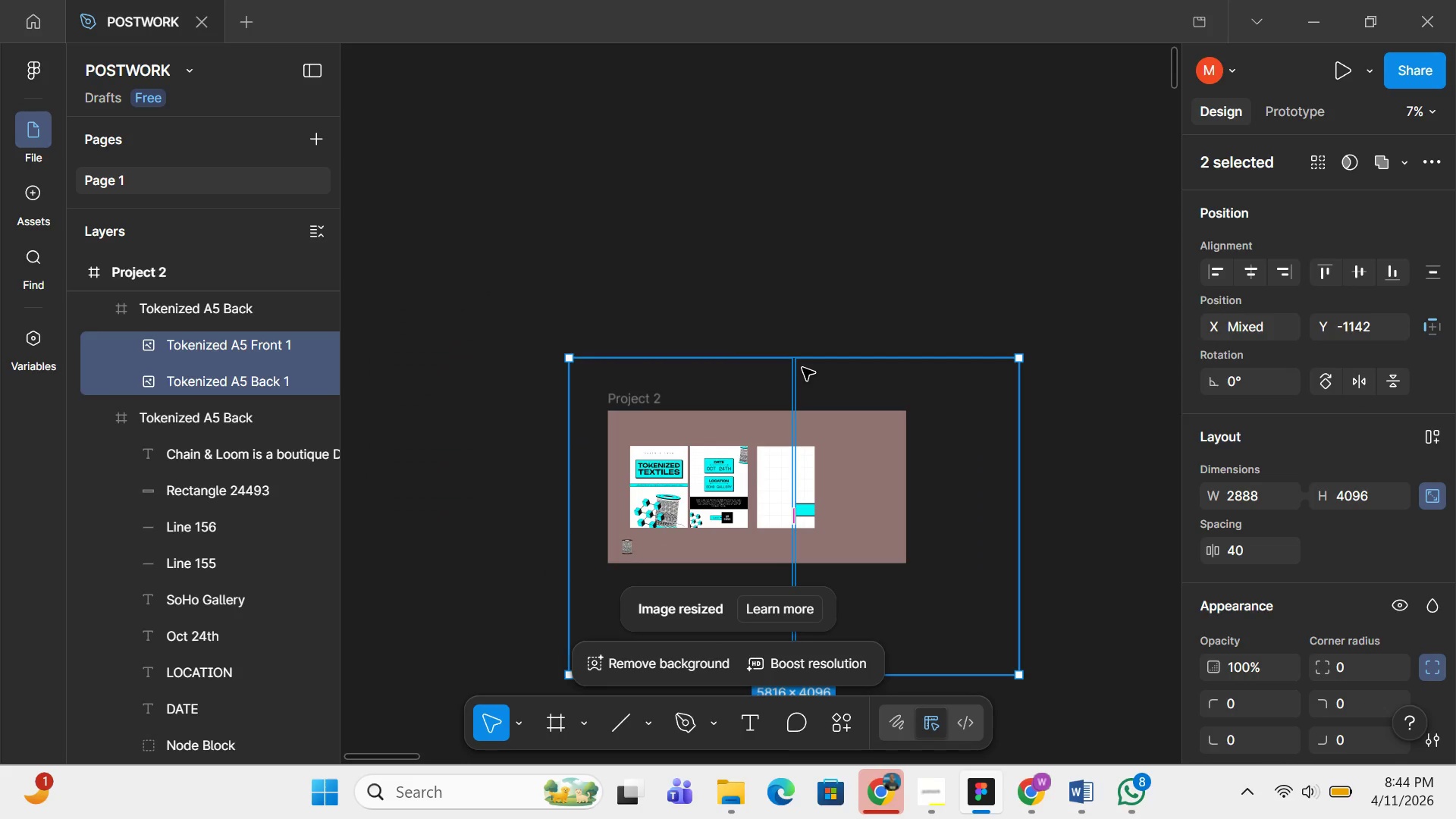 
hold_key(key=ShiftLeft, duration=1.52)
left_click_drag(start_coordinate=[805, 357], to_coordinate=[799, 599])
 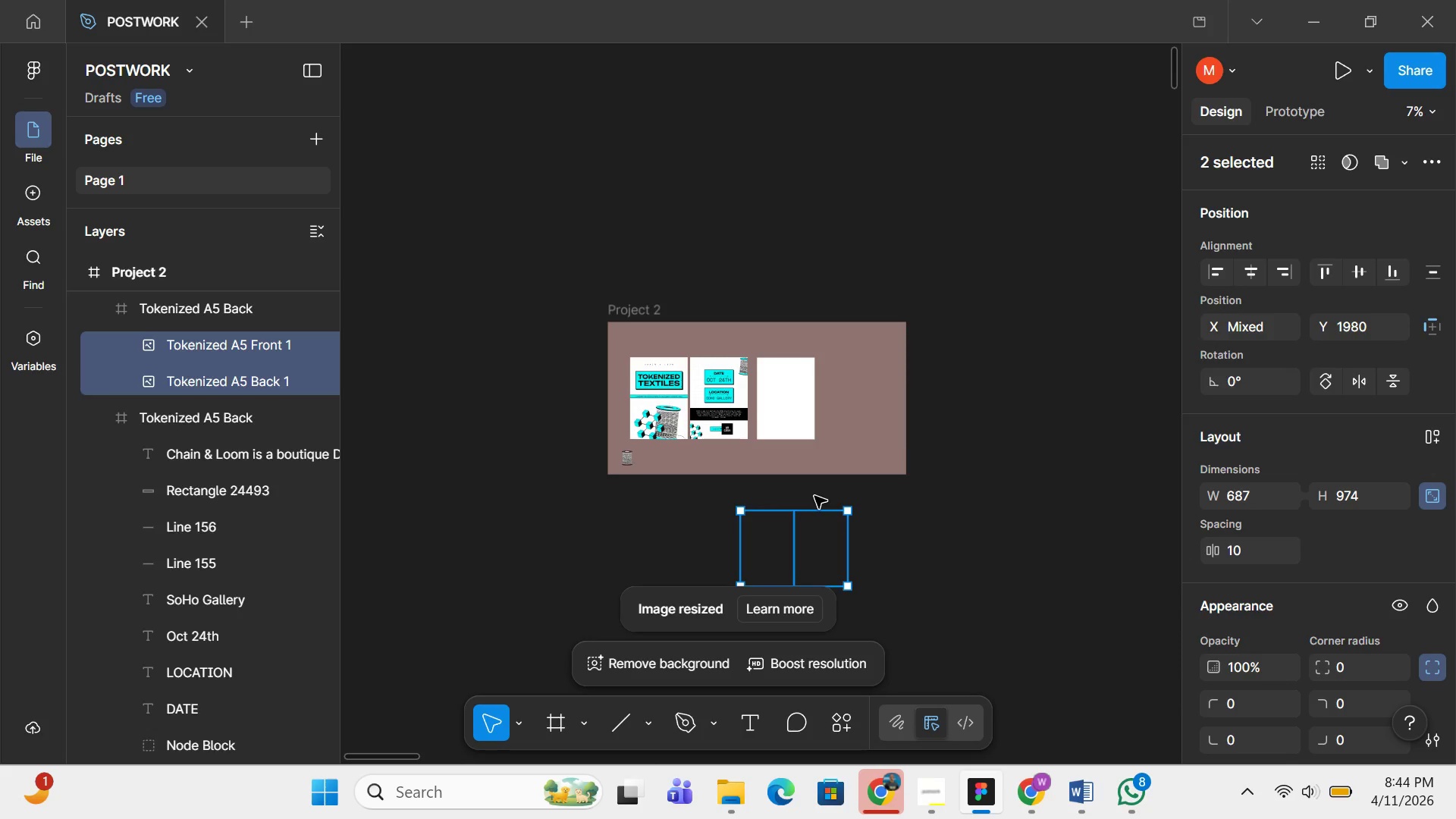 
hold_key(key=ShiftLeft, duration=1.52)
 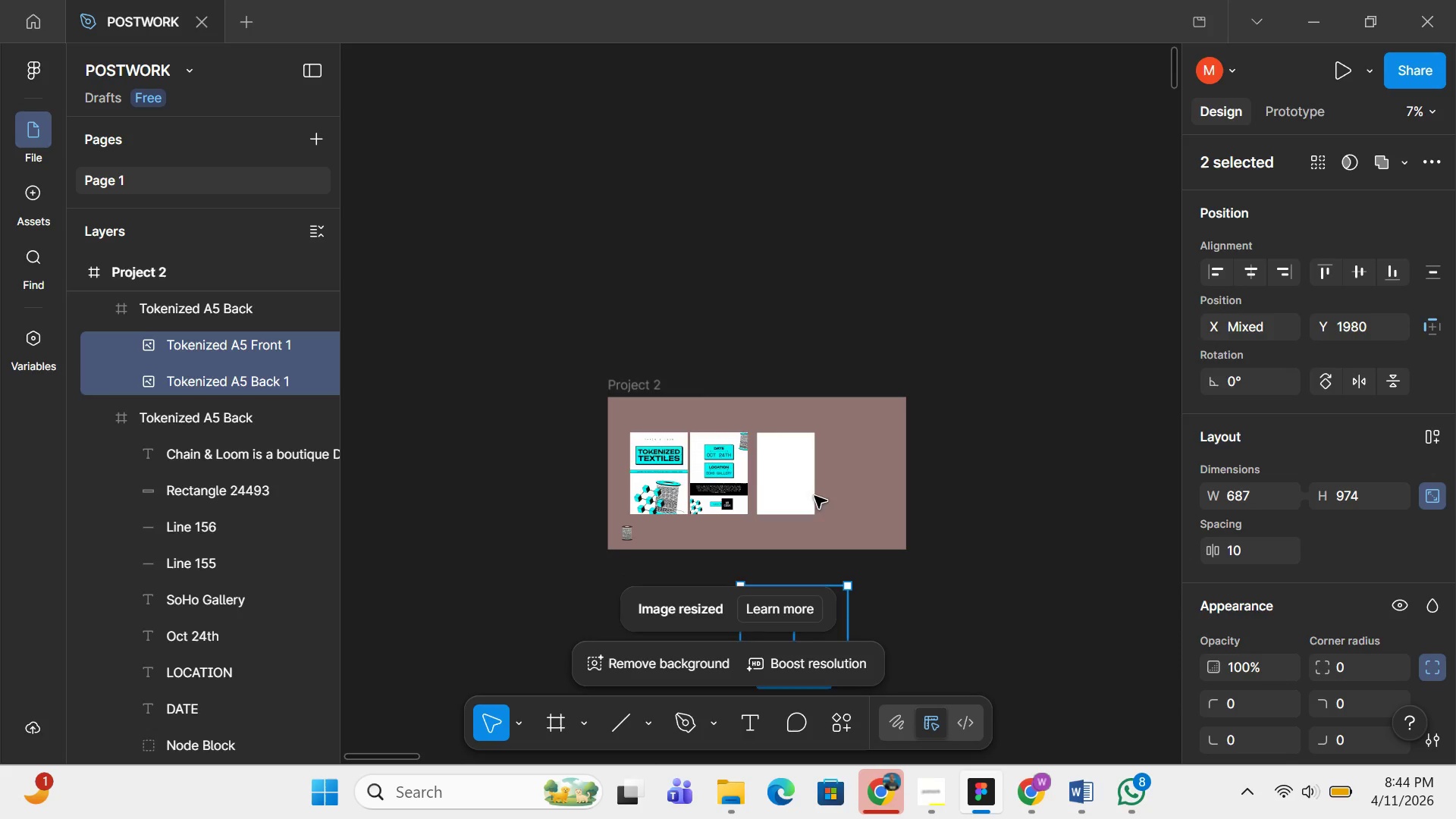 
hold_key(key=ShiftLeft, duration=0.42)
 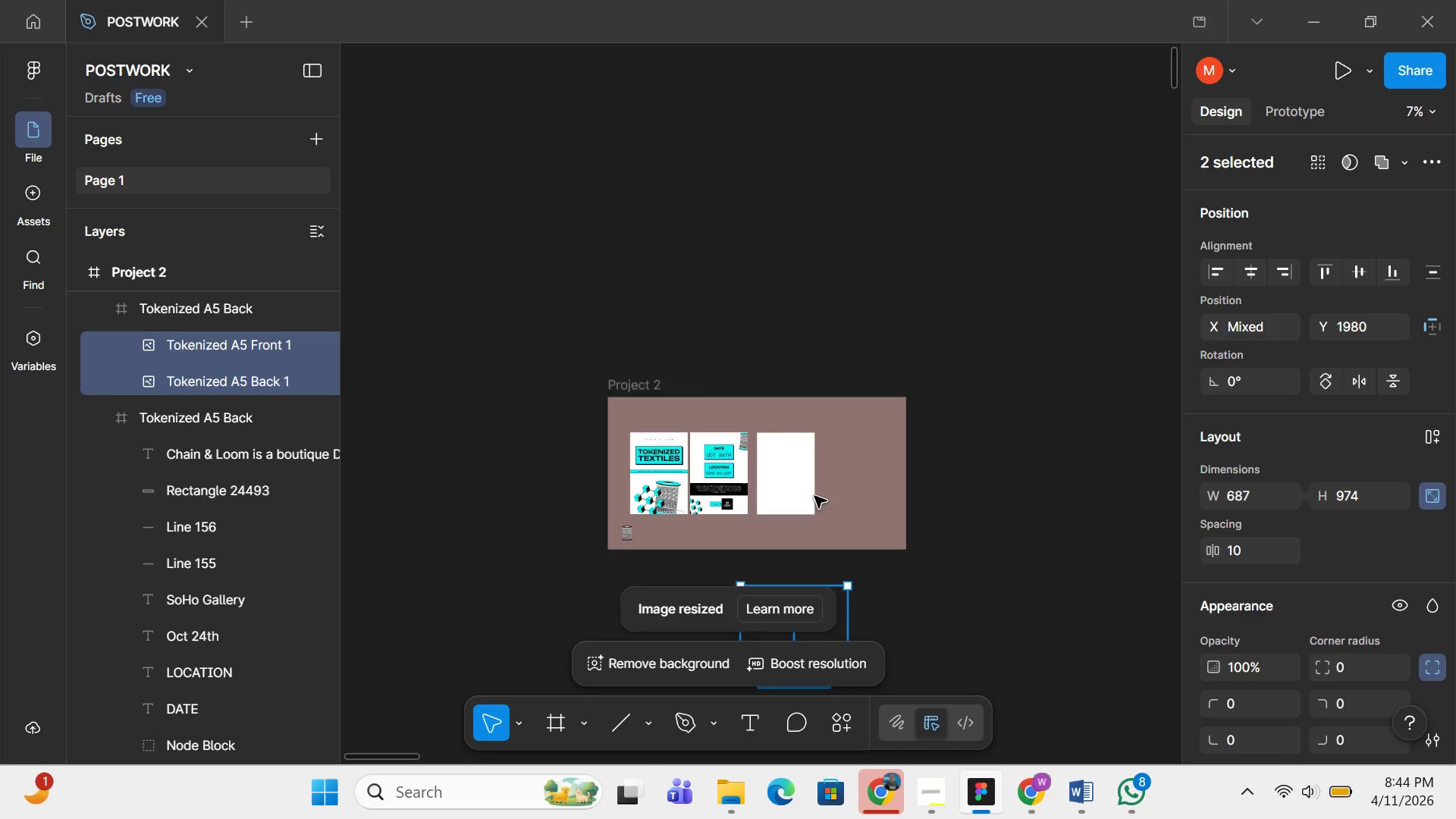 
scroll: coordinate [814, 496], scroll_direction: down, amount: 5.0
 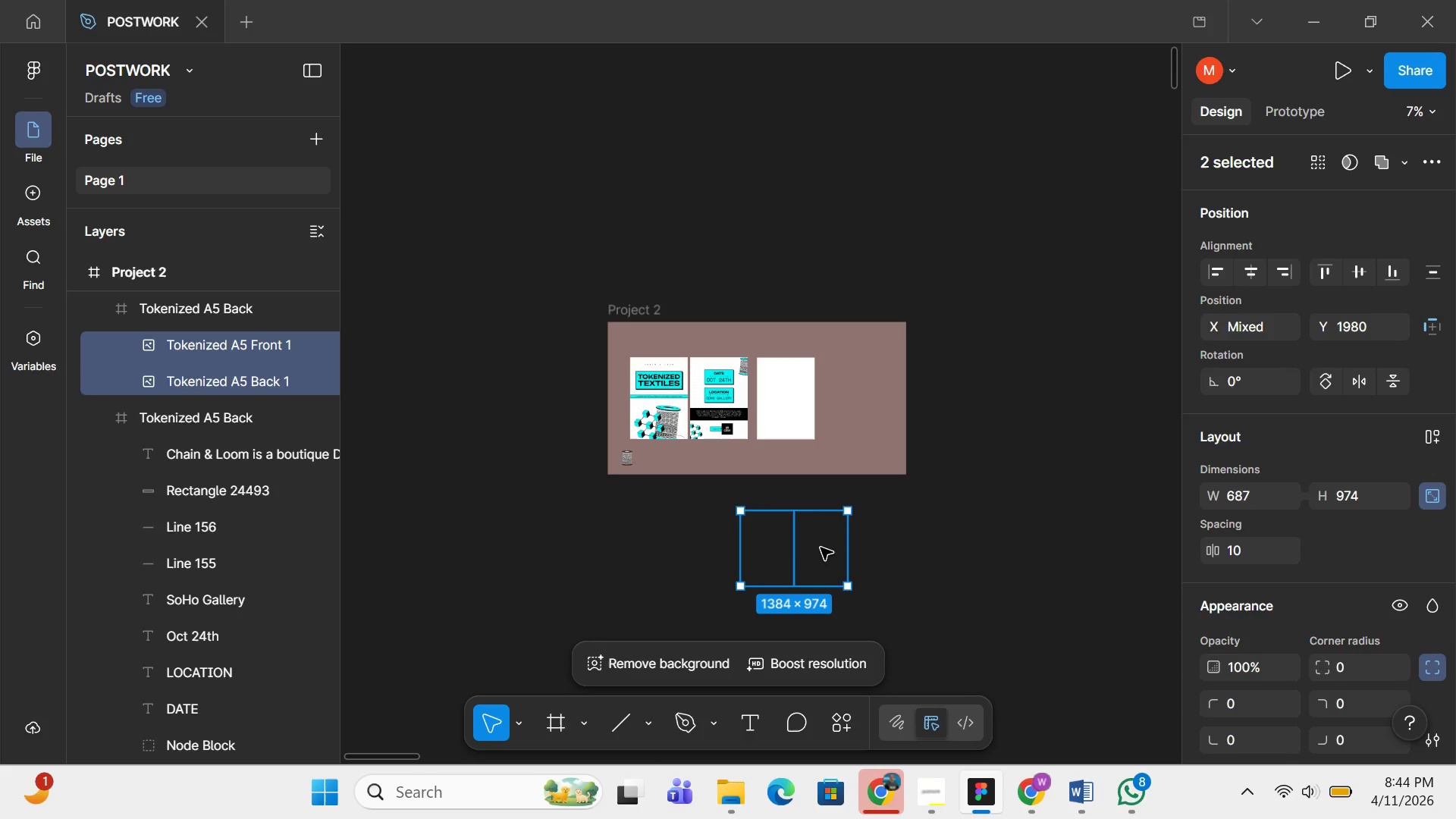 
left_click_drag(start_coordinate=[821, 548], to_coordinate=[808, 394])
 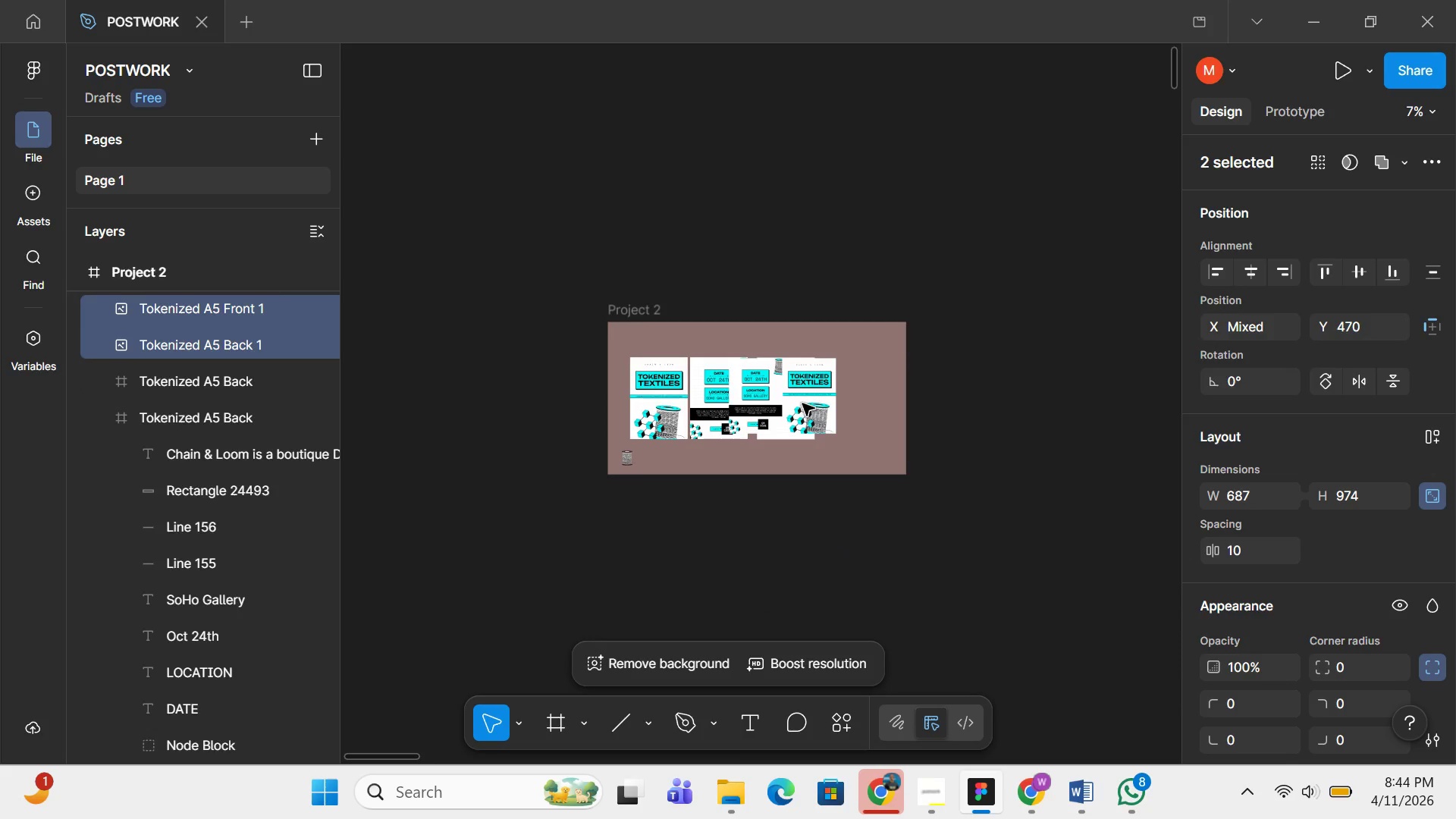 
hold_key(key=ControlLeft, duration=0.91)
scroll: coordinate [802, 403], scroll_direction: up, amount: 10.0
 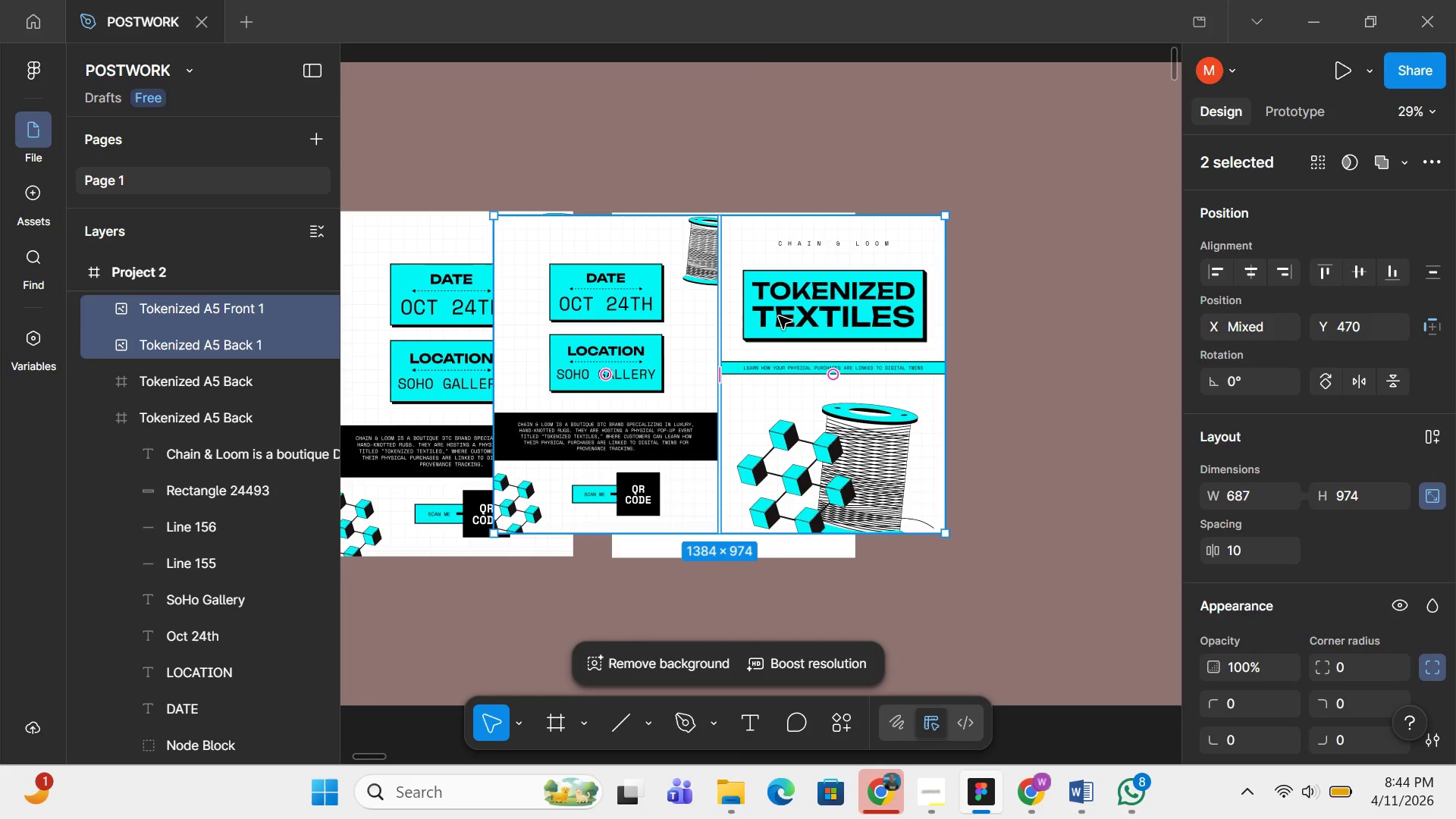 
left_click_drag(start_coordinate=[779, 316], to_coordinate=[794, 333])
 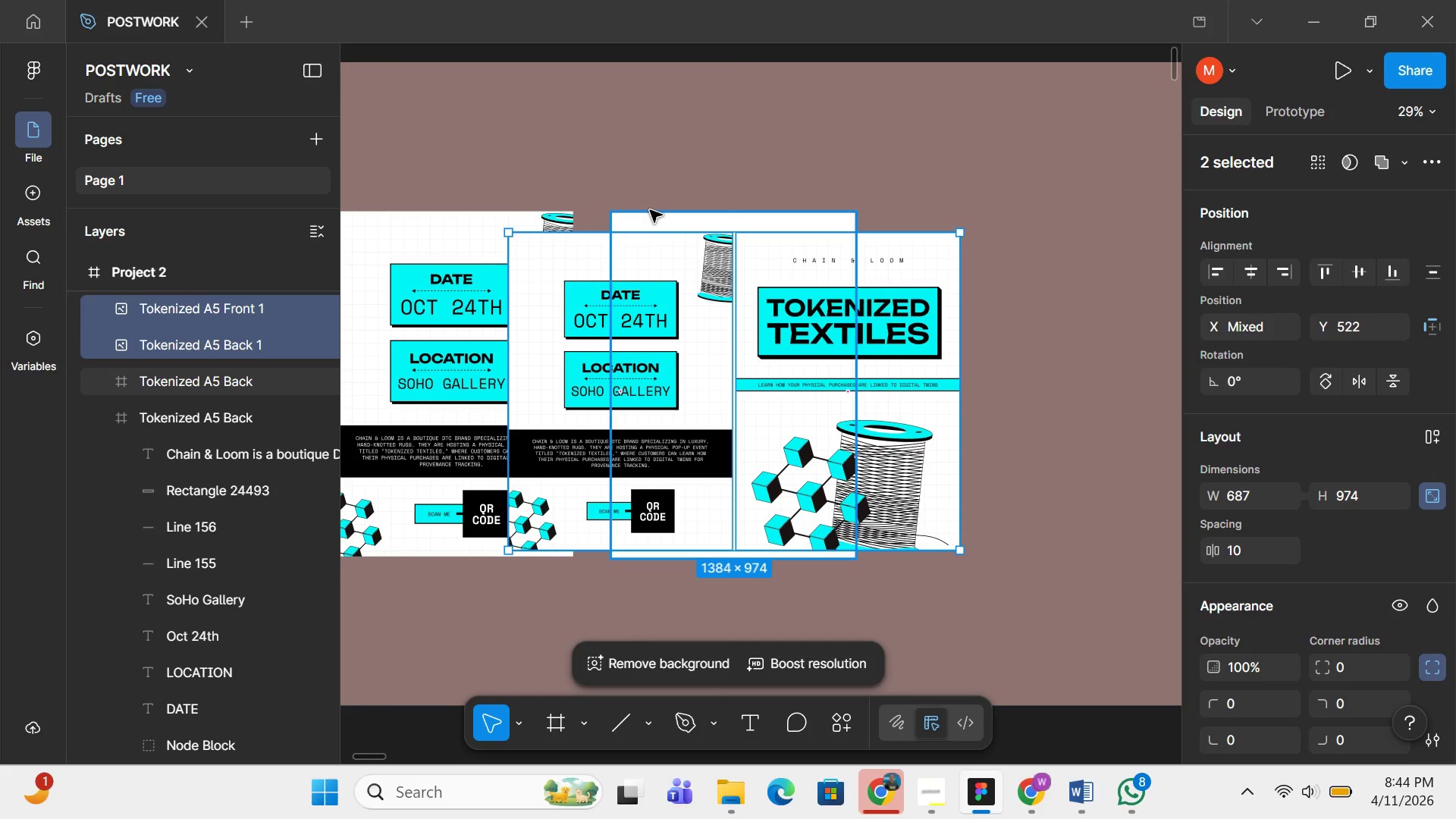 
left_click([650, 210])
 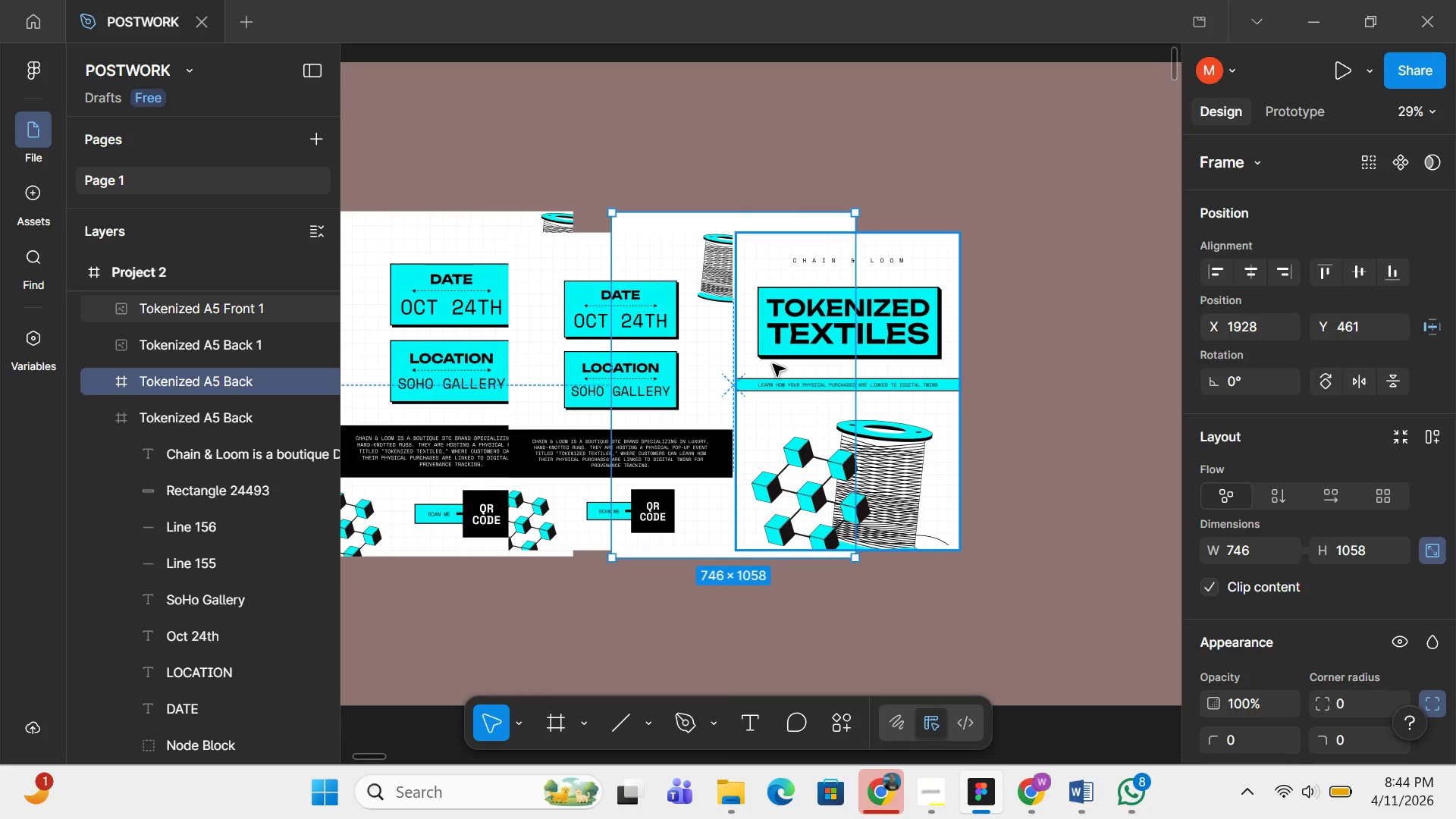 
left_click([773, 364])
 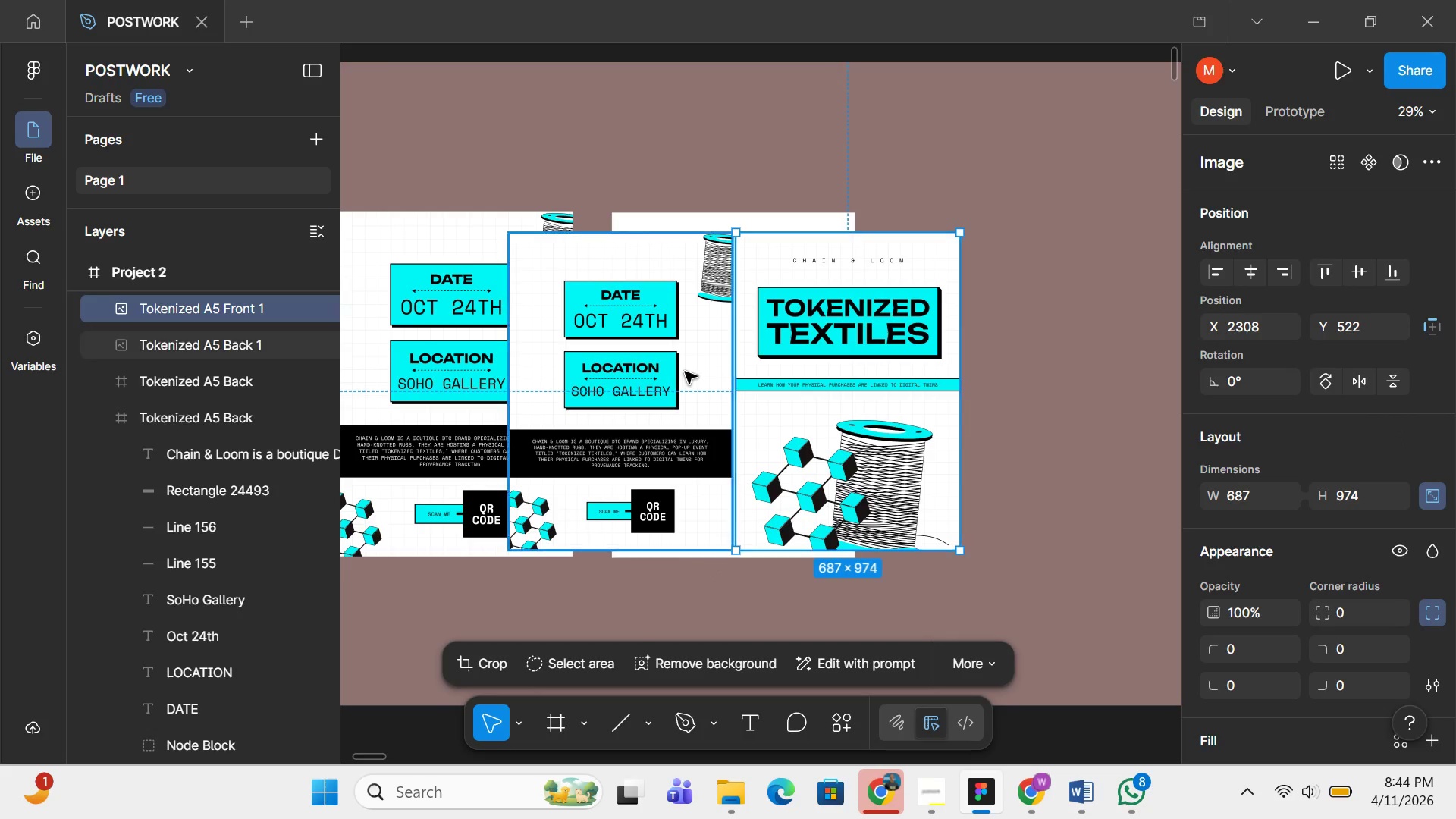 
hold_key(key=ShiftLeft, duration=0.75)
left_click([685, 372])
 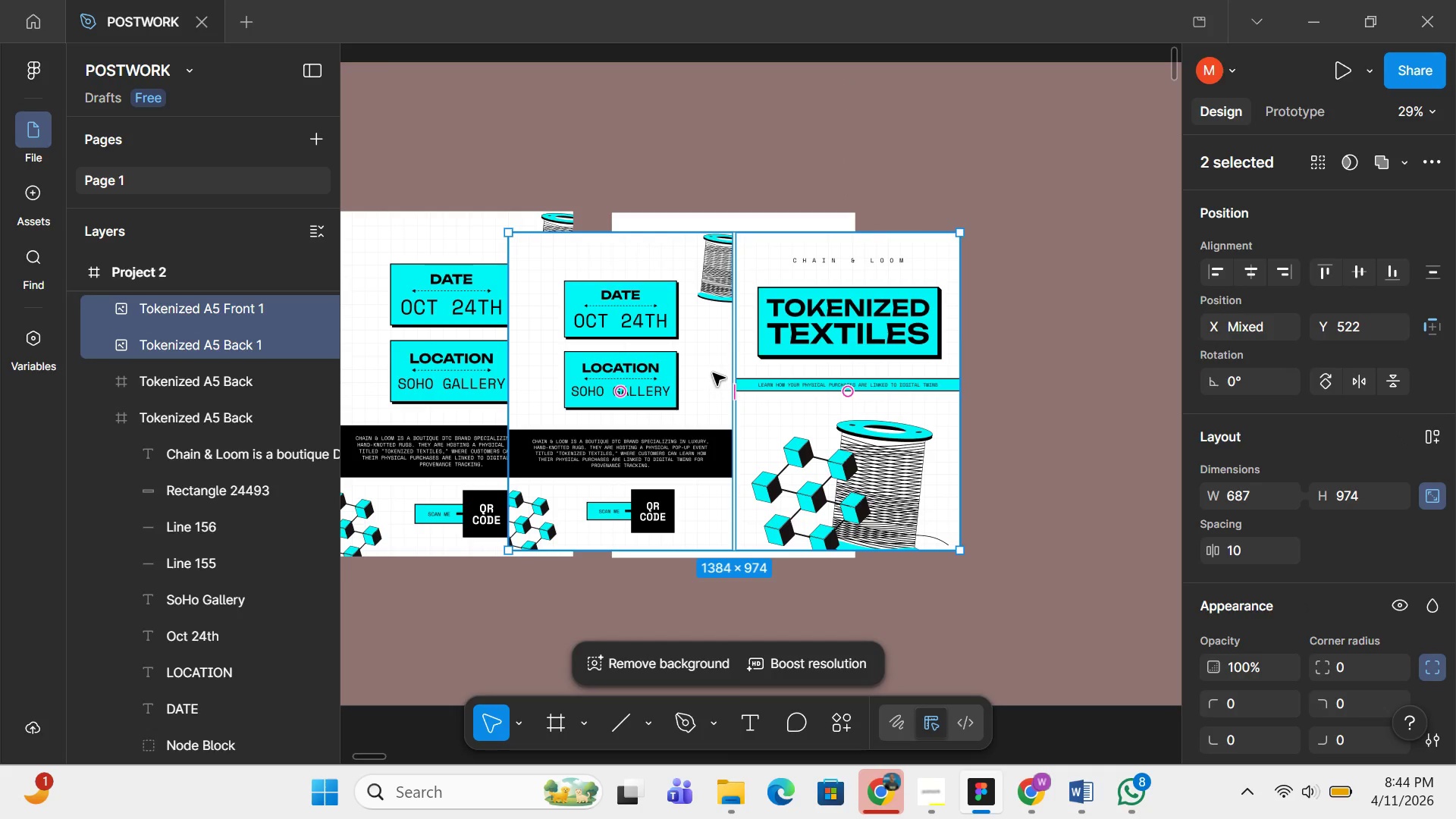 
key(Control+X)
 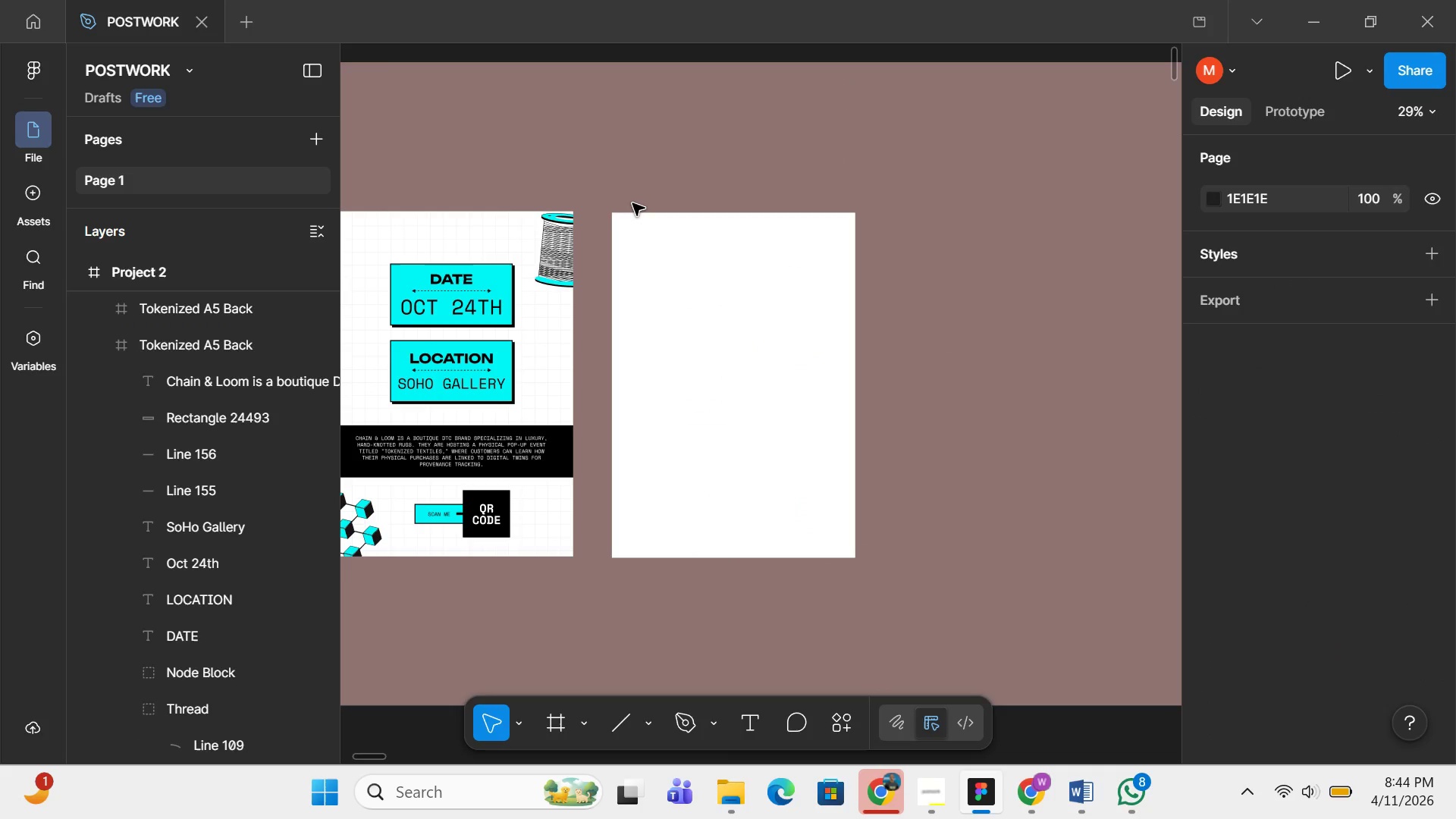 
left_click([632, 203])
 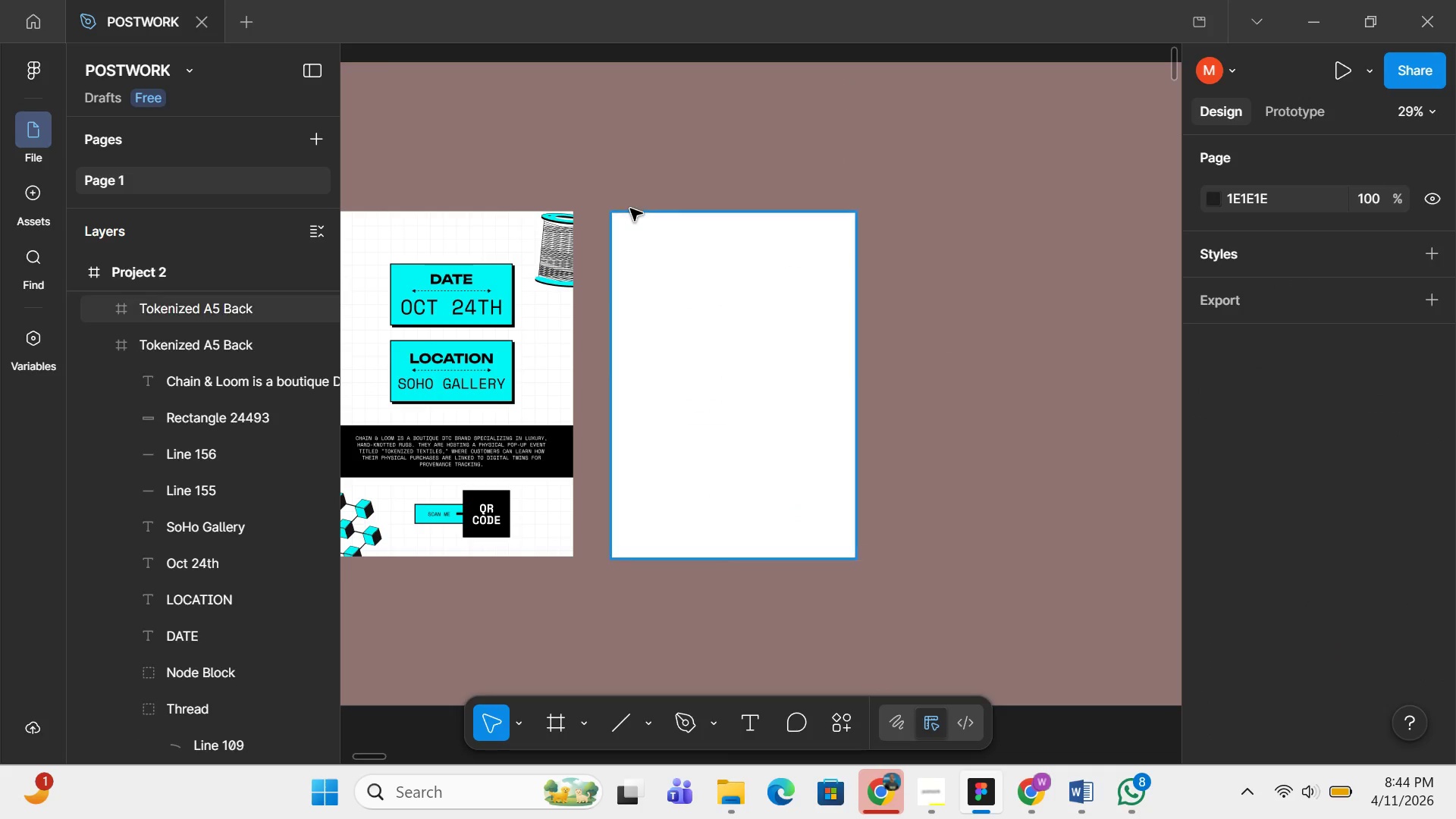 
left_click([630, 209])
 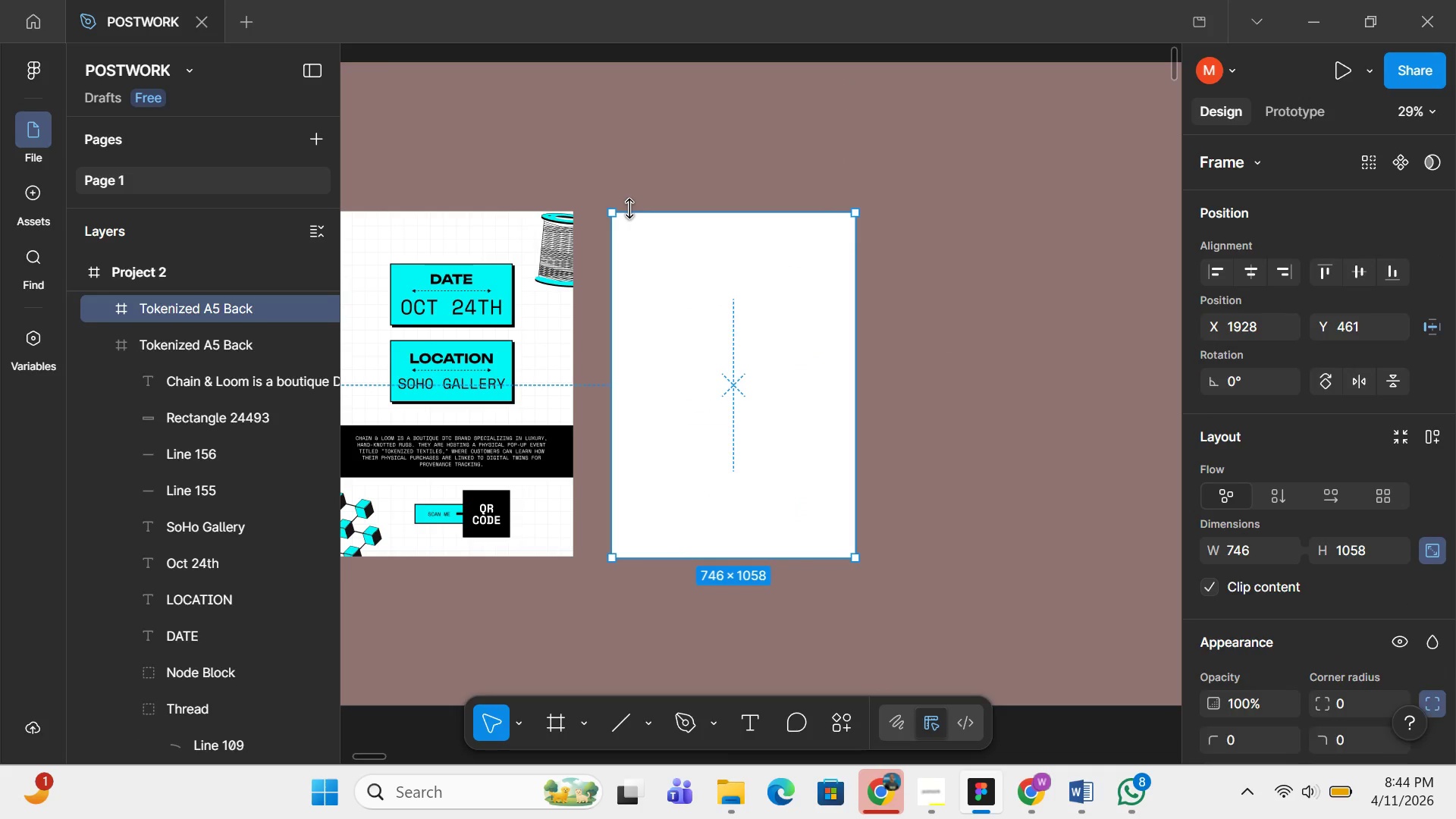 
key(Control+V)
 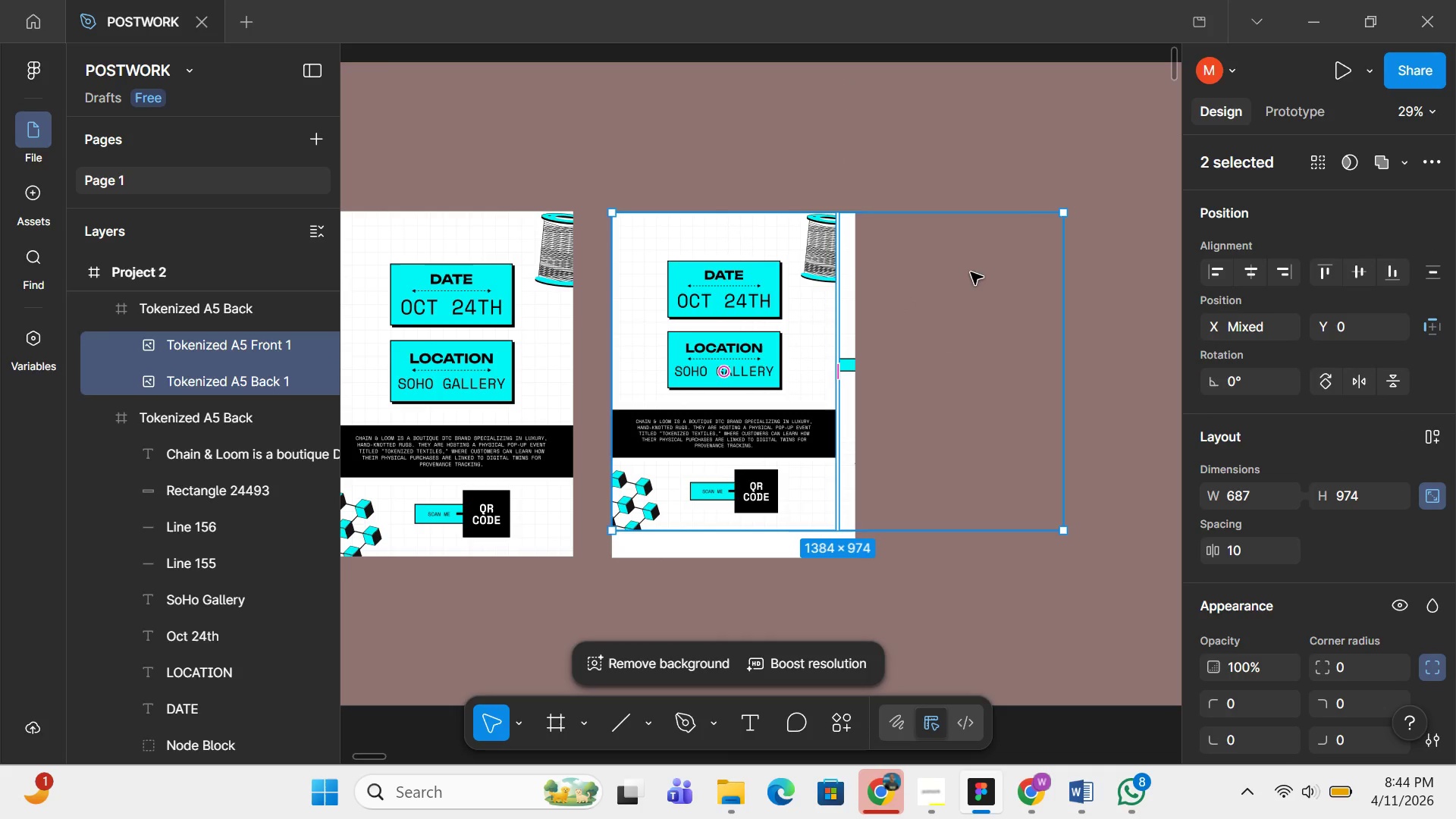 
hold_key(key=ShiftLeft, duration=1.52)
left_click_drag(start_coordinate=[1056, 258], to_coordinate=[849, 317])
 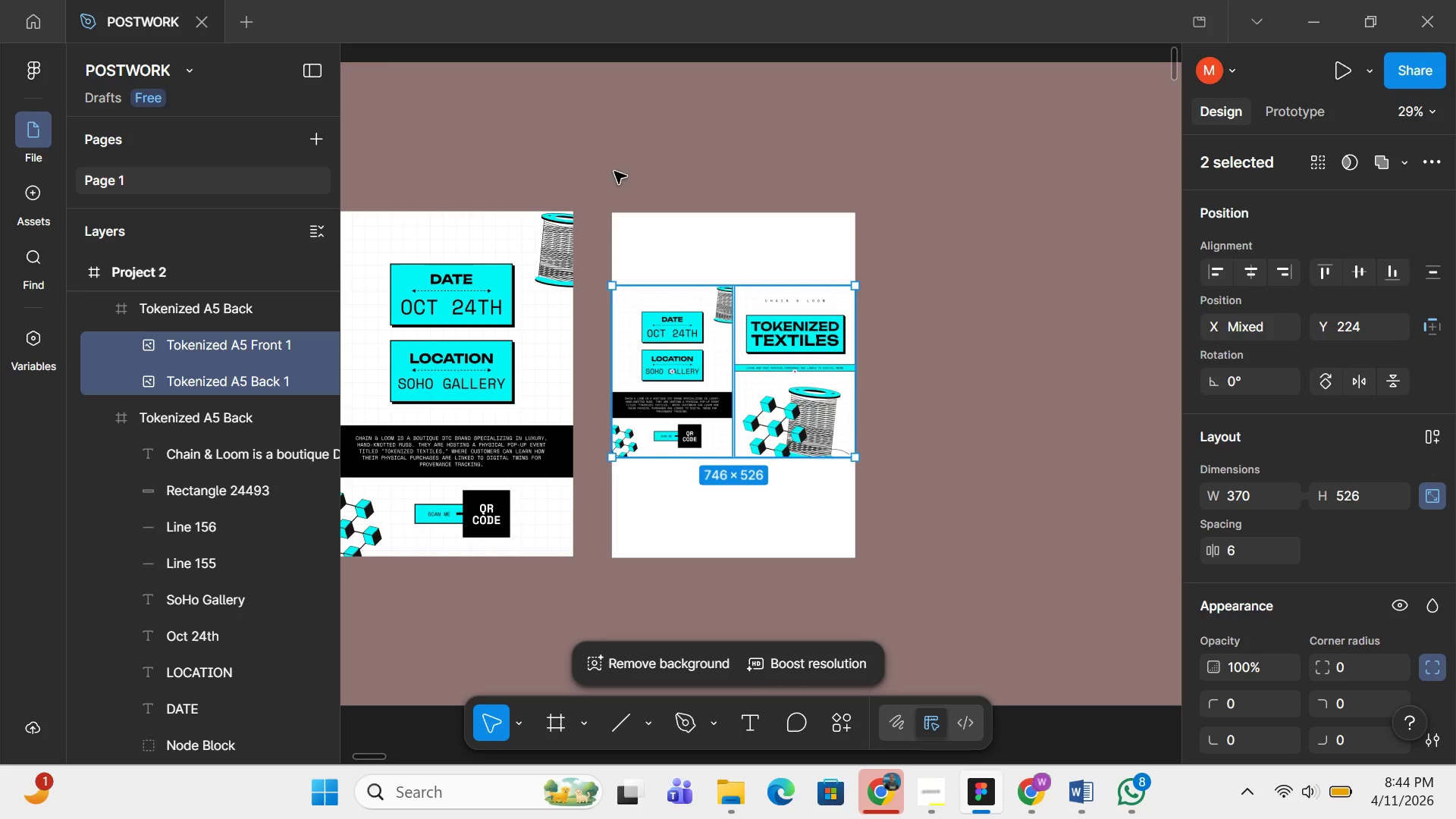 
hold_key(key=ShiftLeft, duration=1.34)
 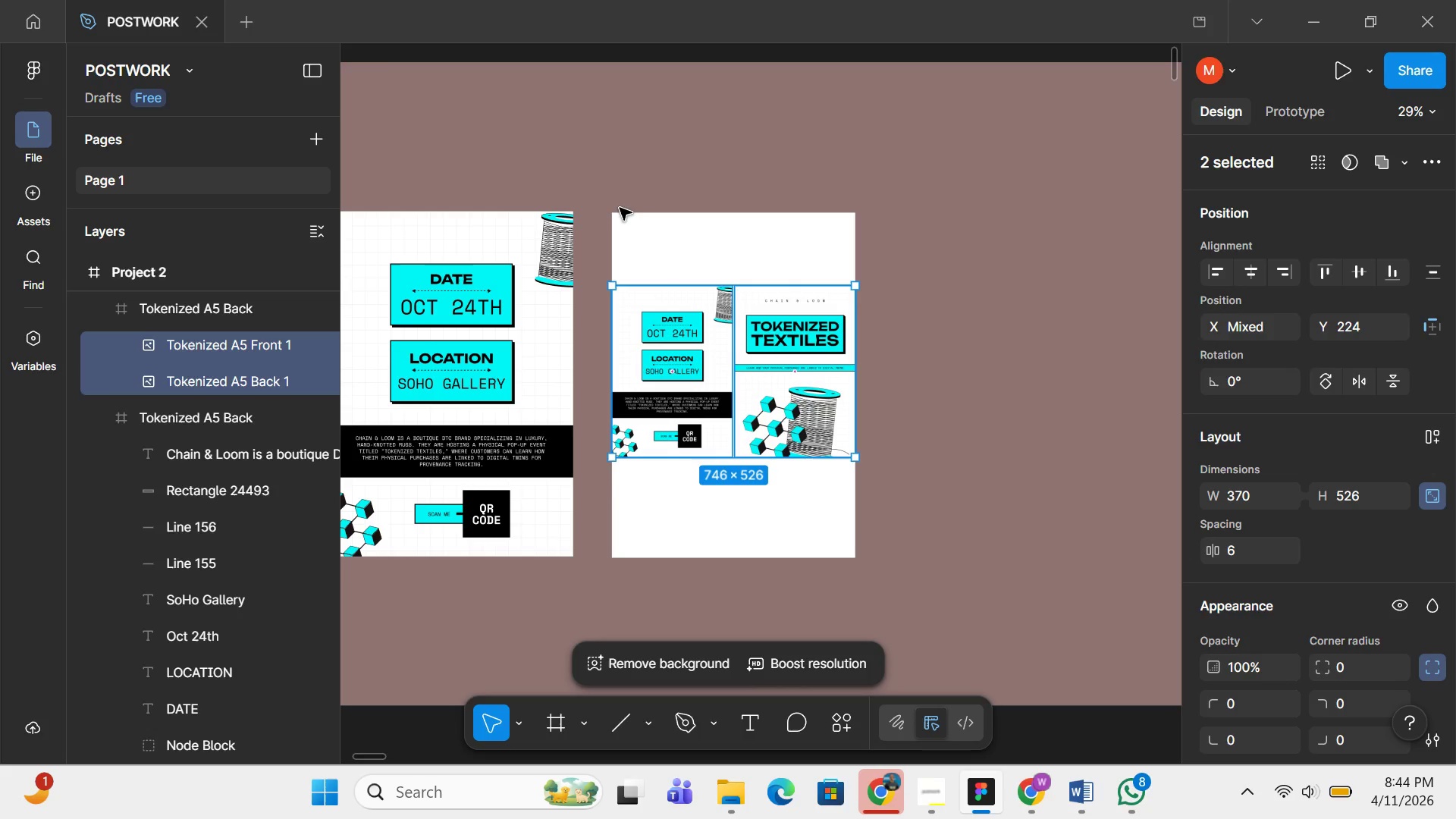 
left_click([616, 212])
 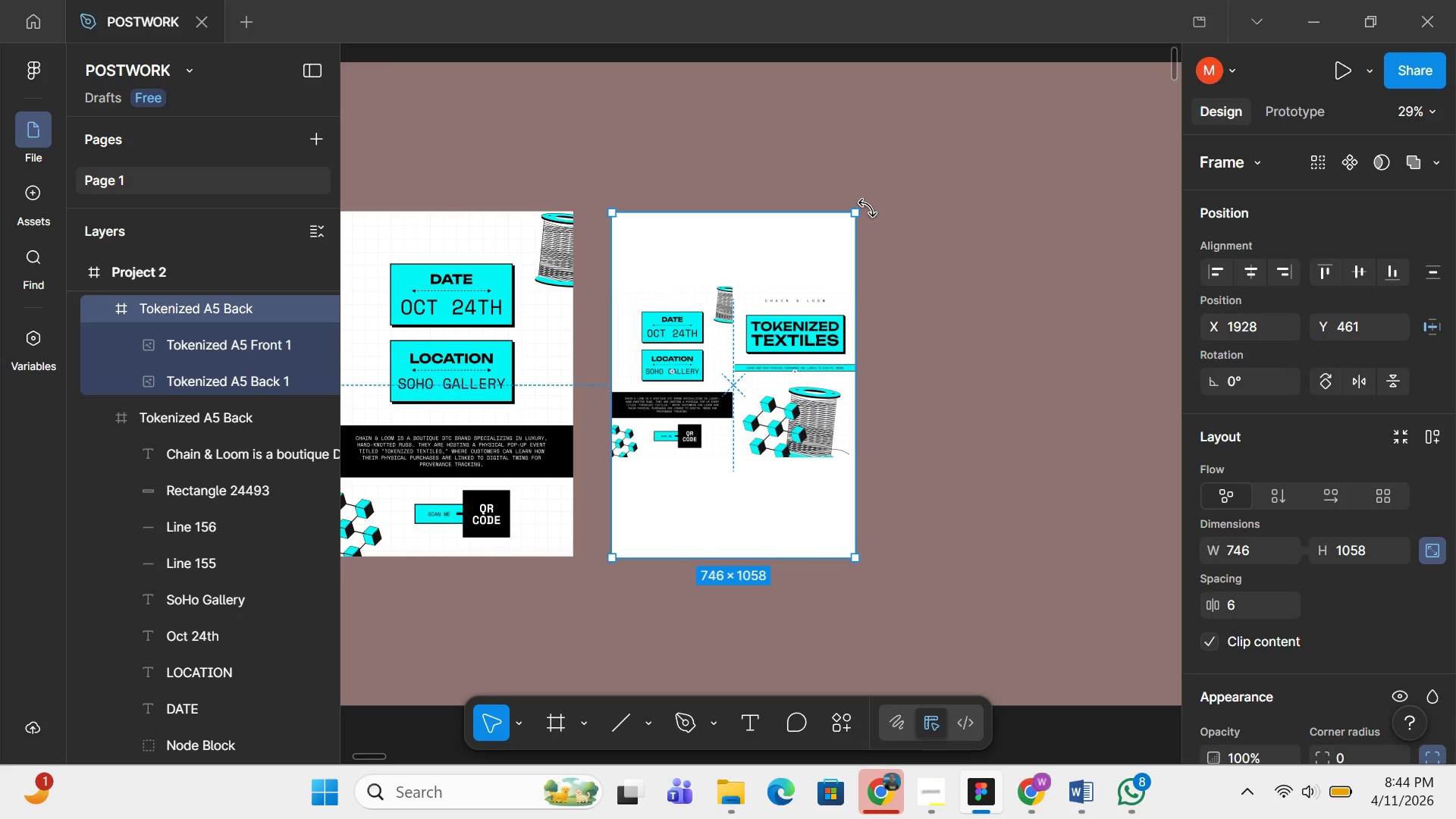 
hold_key(key=ControlLeft, duration=1.52)
left_click_drag(start_coordinate=[868, 208], to_coordinate=[937, 551])
 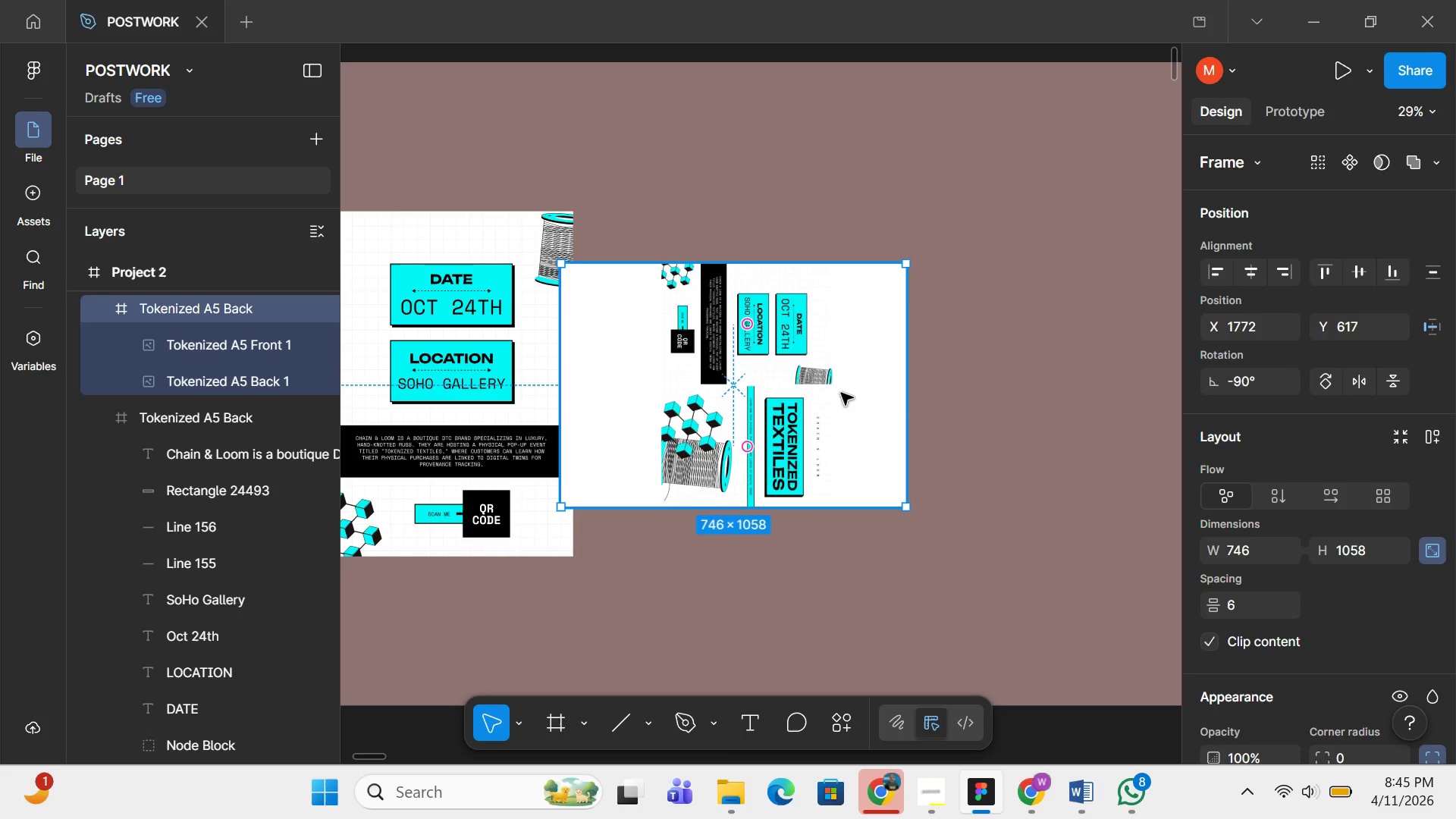 
hold_key(key=ControlLeft, duration=1.26)
 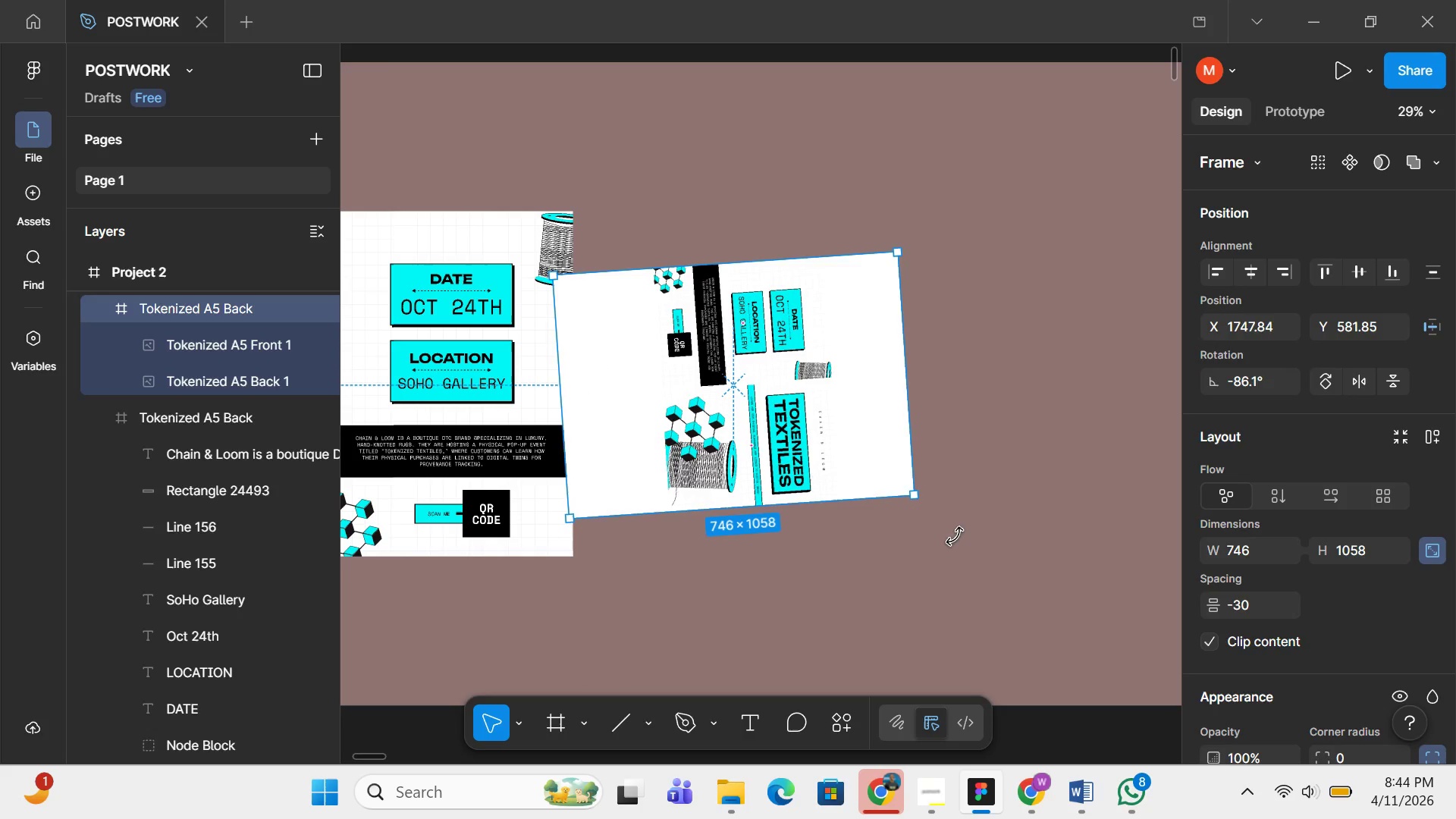 
hold_key(key=ShiftLeft, duration=0.83)
 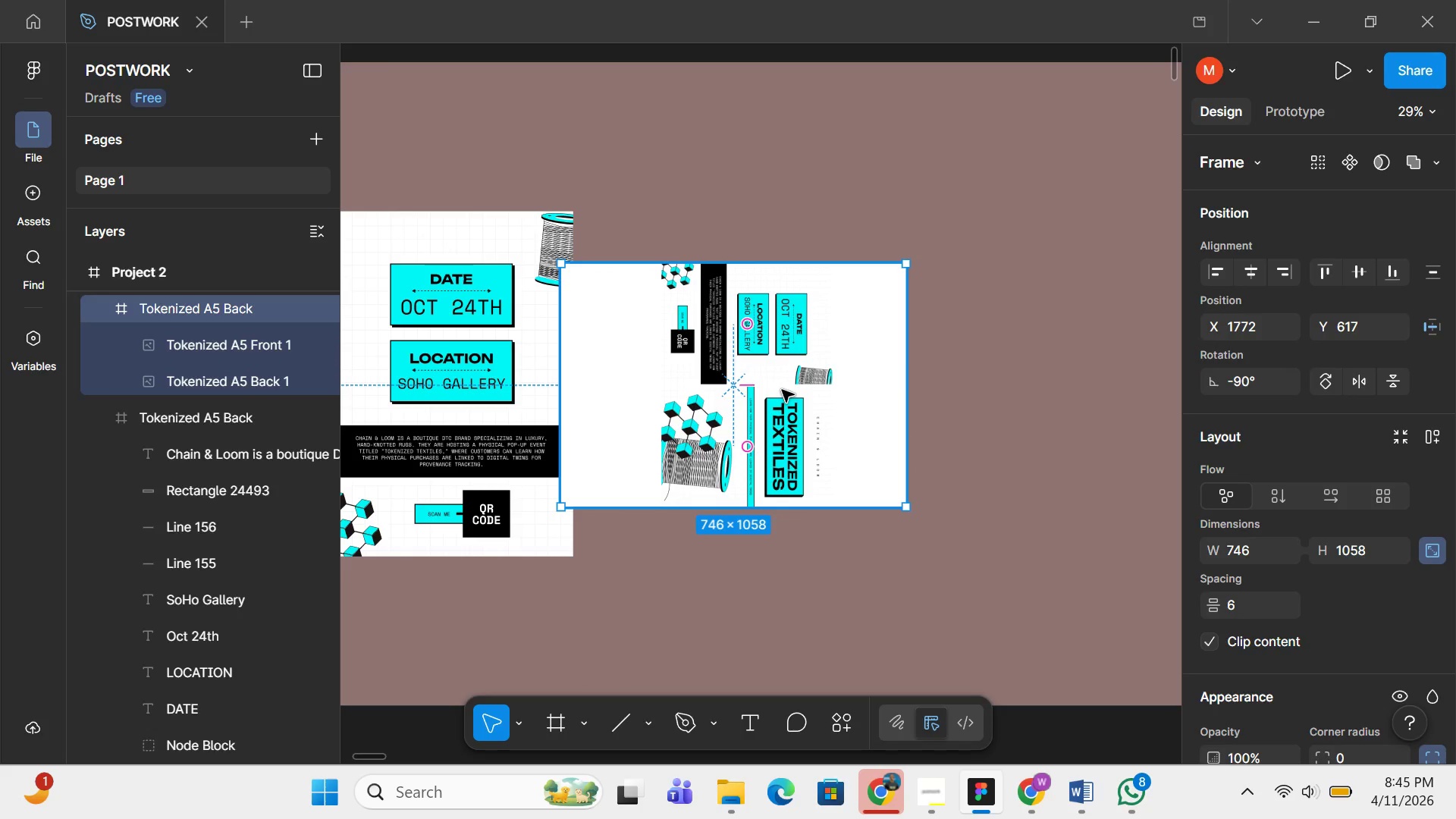 
left_click_drag(start_coordinate=[782, 390], to_coordinate=[898, 399])
 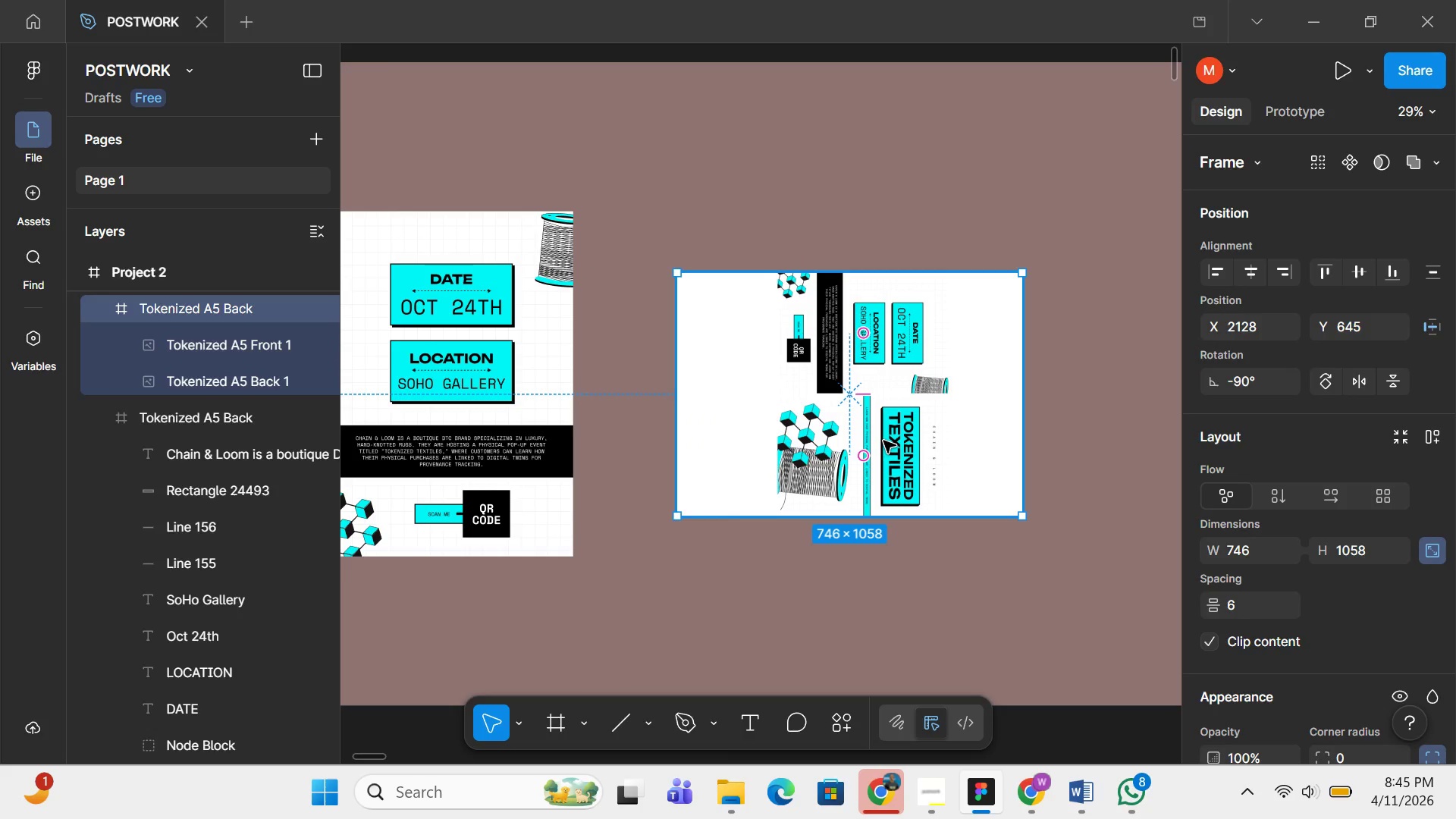 
left_click([883, 441])
 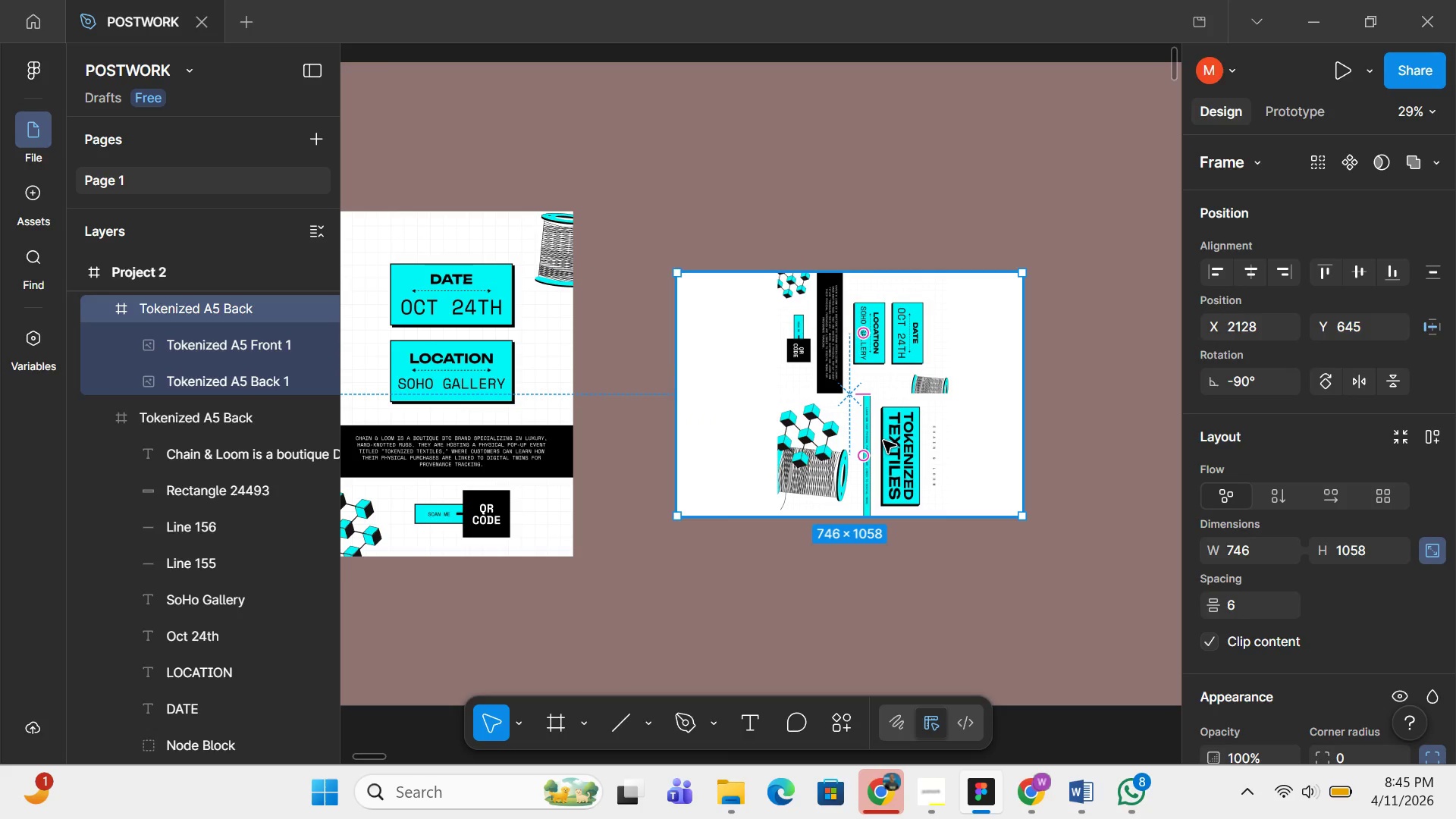 
double_click([883, 441])
 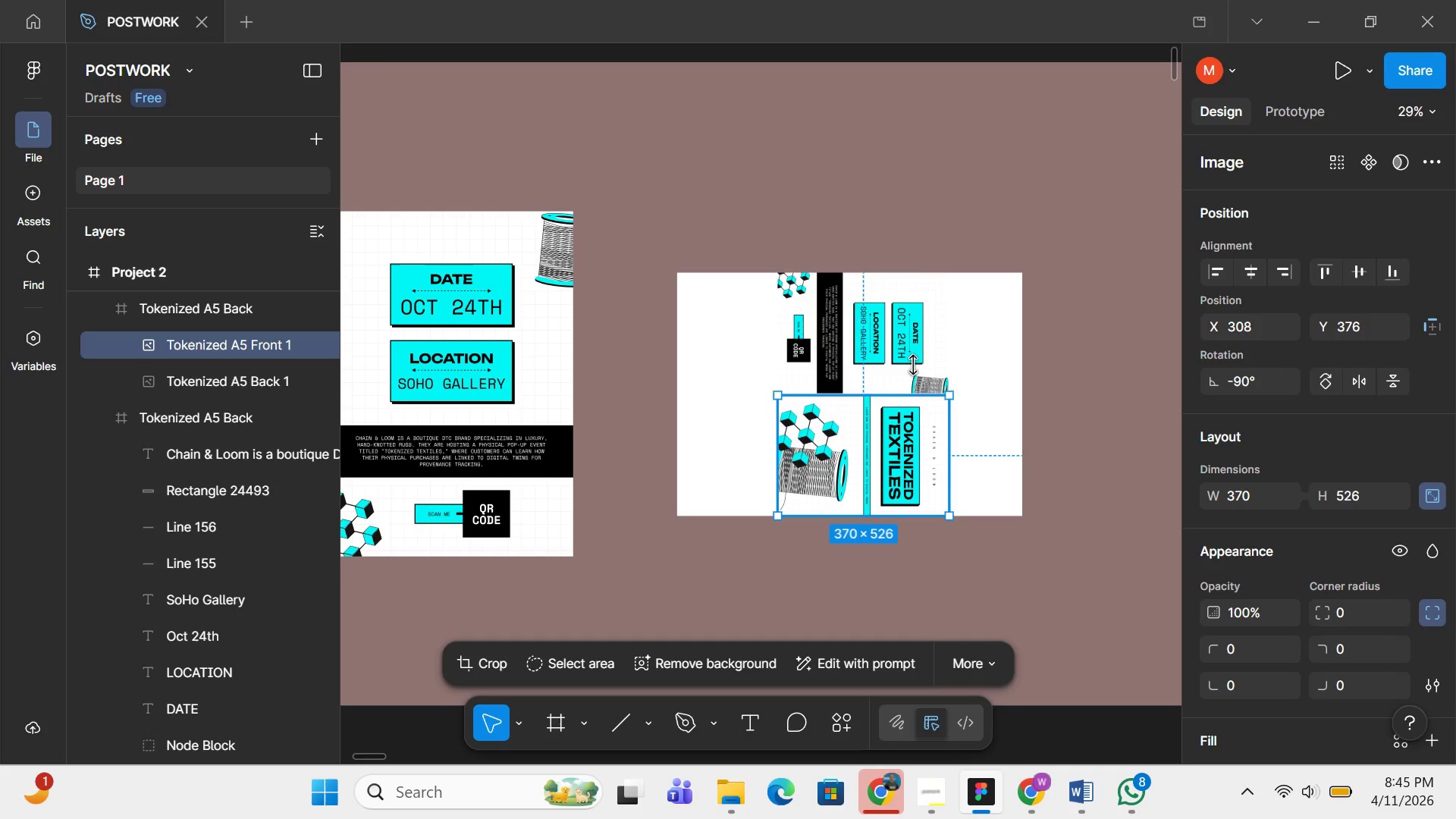 
hold_key(key=ShiftLeft, duration=0.58)
left_click([914, 365])
 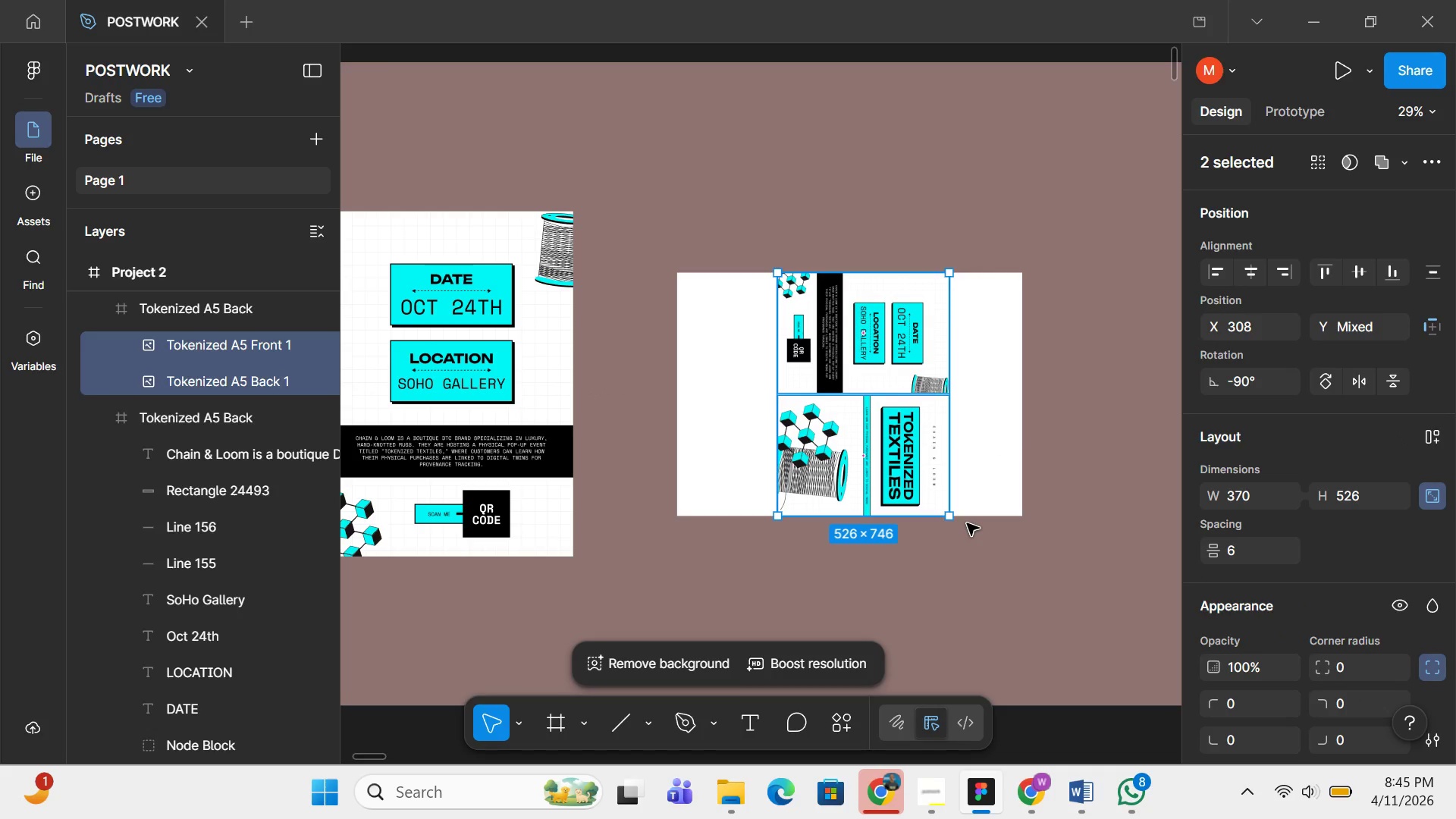 
hold_key(key=ShiftLeft, duration=0.56)
 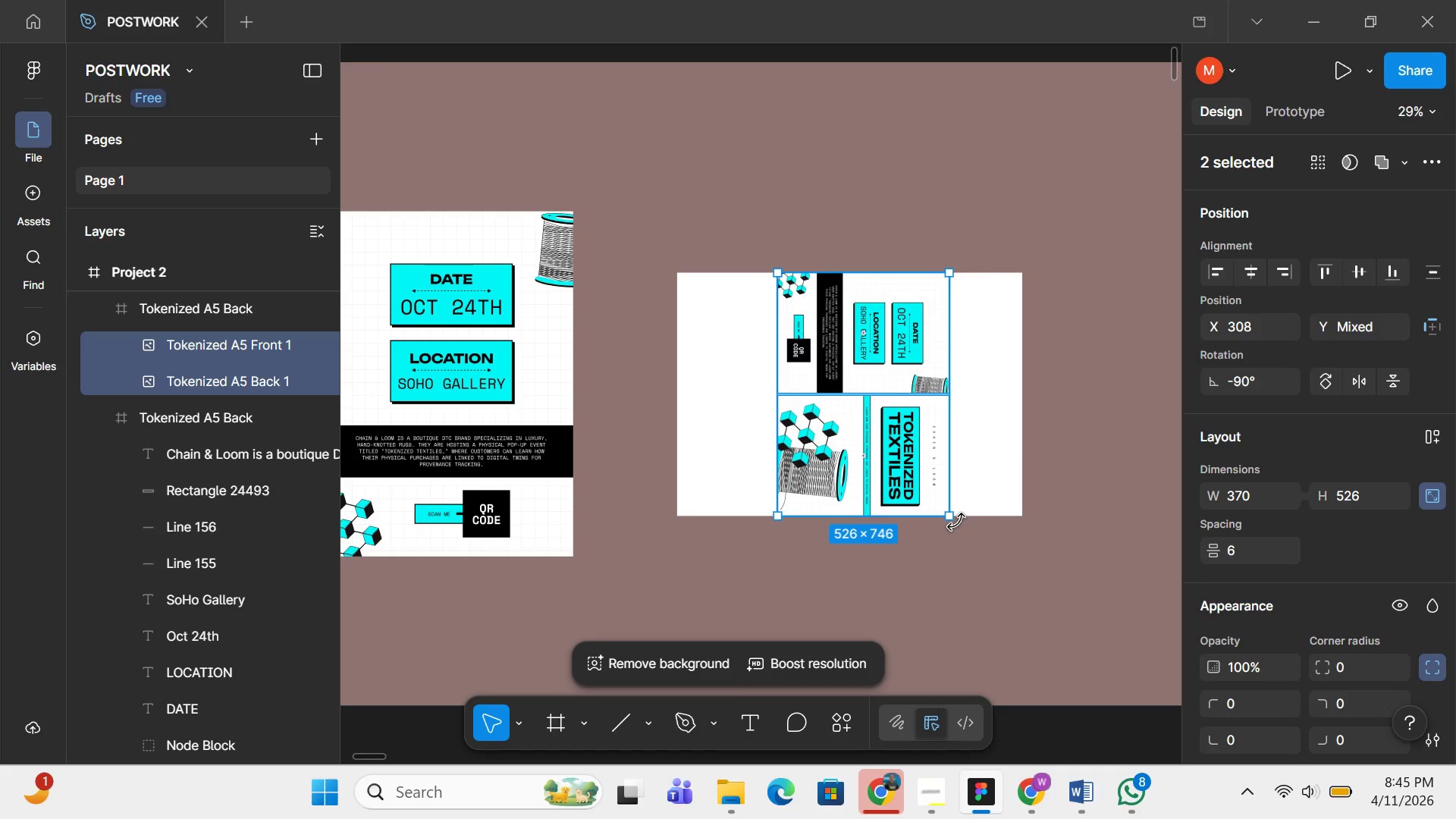 
hold_key(key=ShiftLeft, duration=1.5)
left_click_drag(start_coordinate=[956, 522], to_coordinate=[980, 298])
 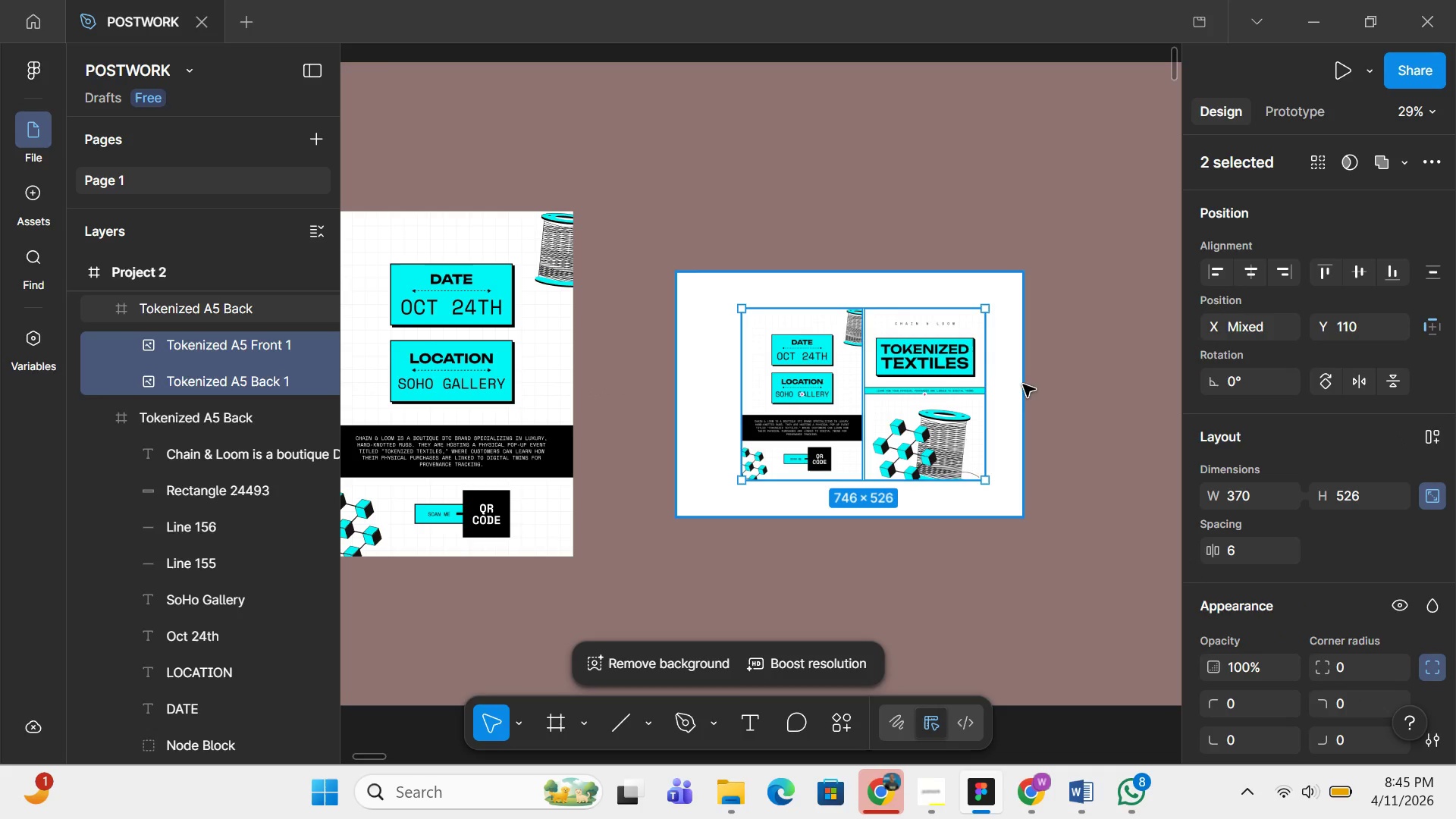 
key(Shift+ShiftLeft)
 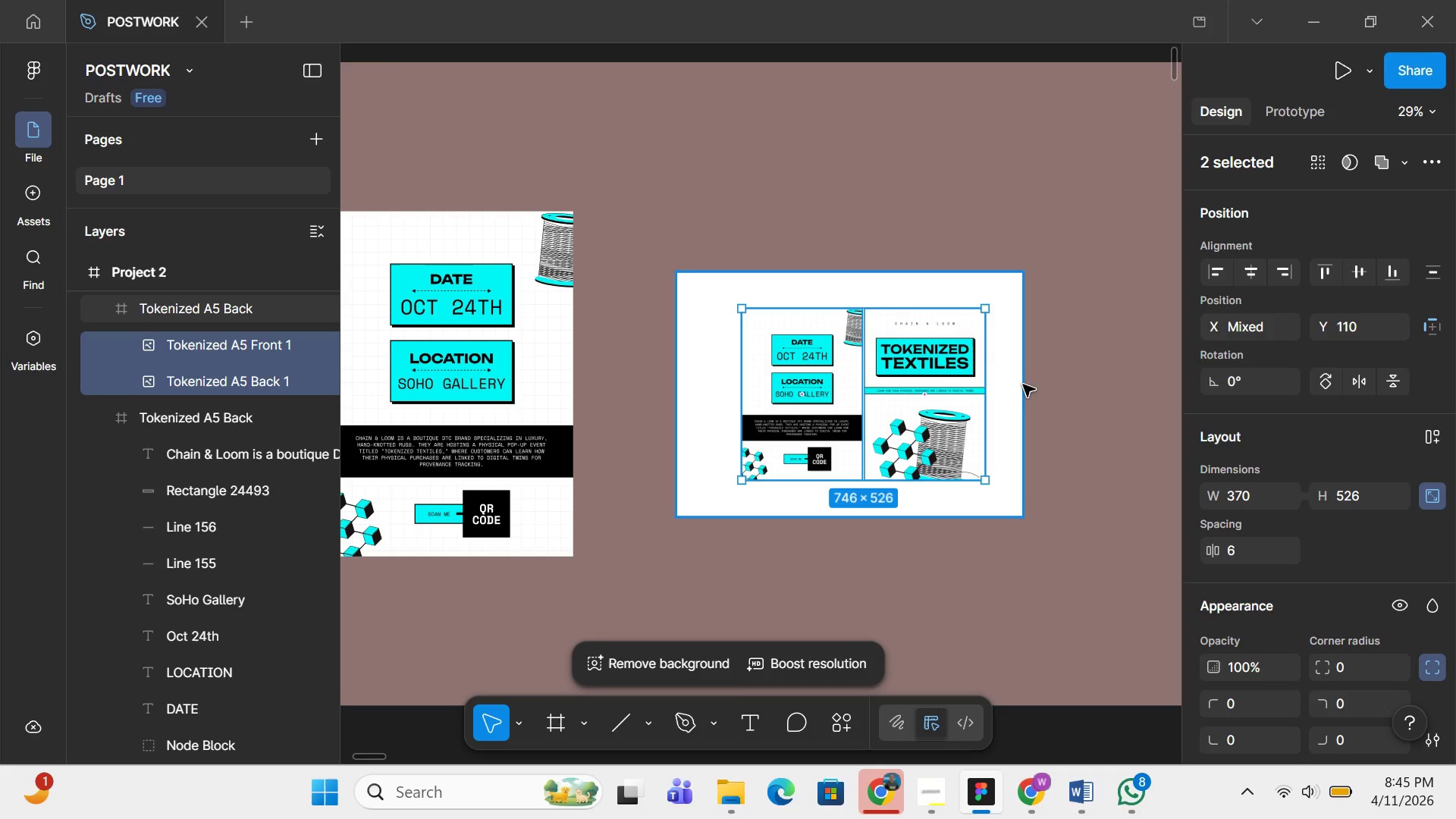 
key(Shift+ShiftLeft)
 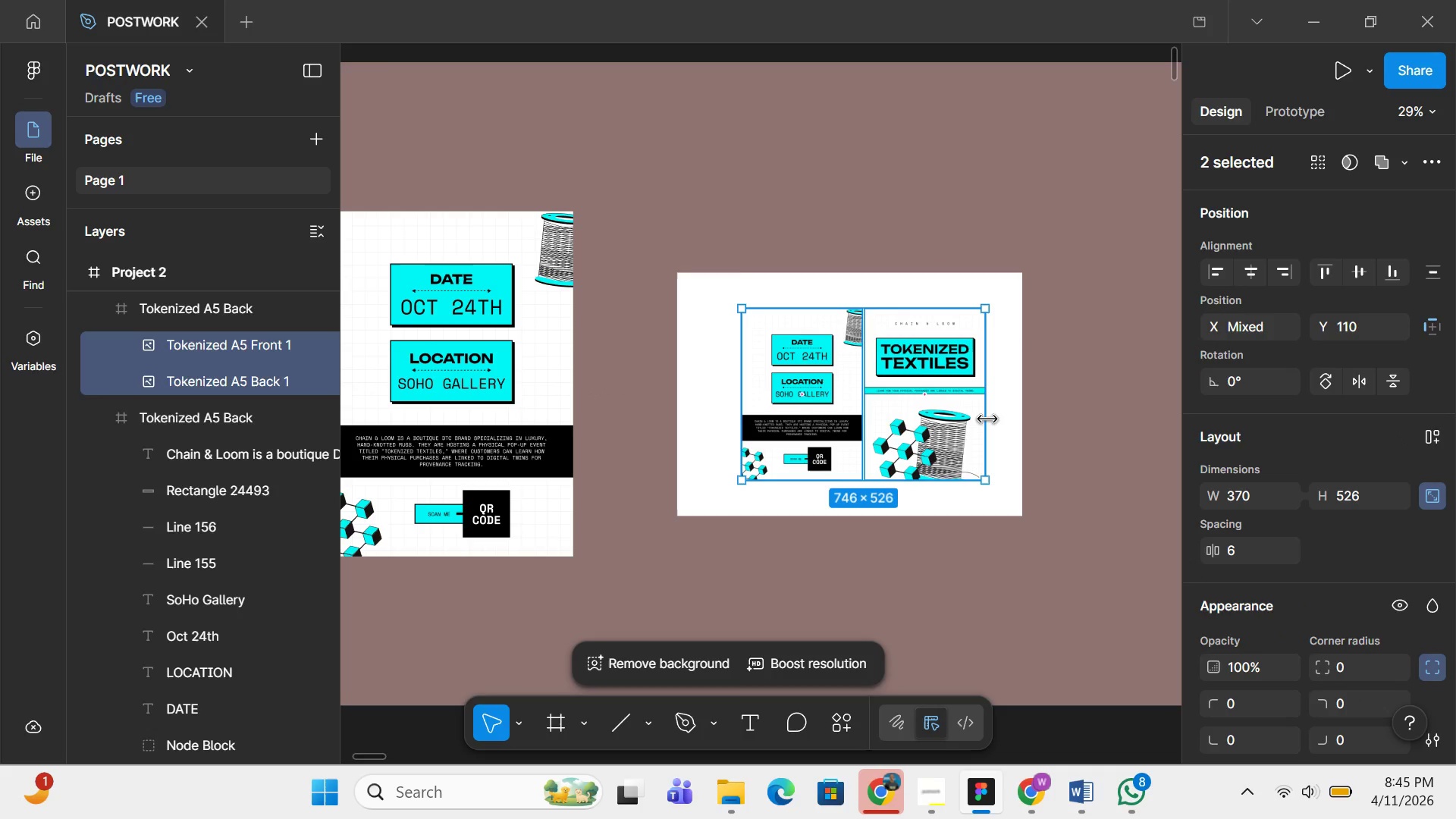 
hold_key(key=ShiftLeft, duration=1.52)
left_click_drag(start_coordinate=[986, 420], to_coordinate=[1026, 423])
 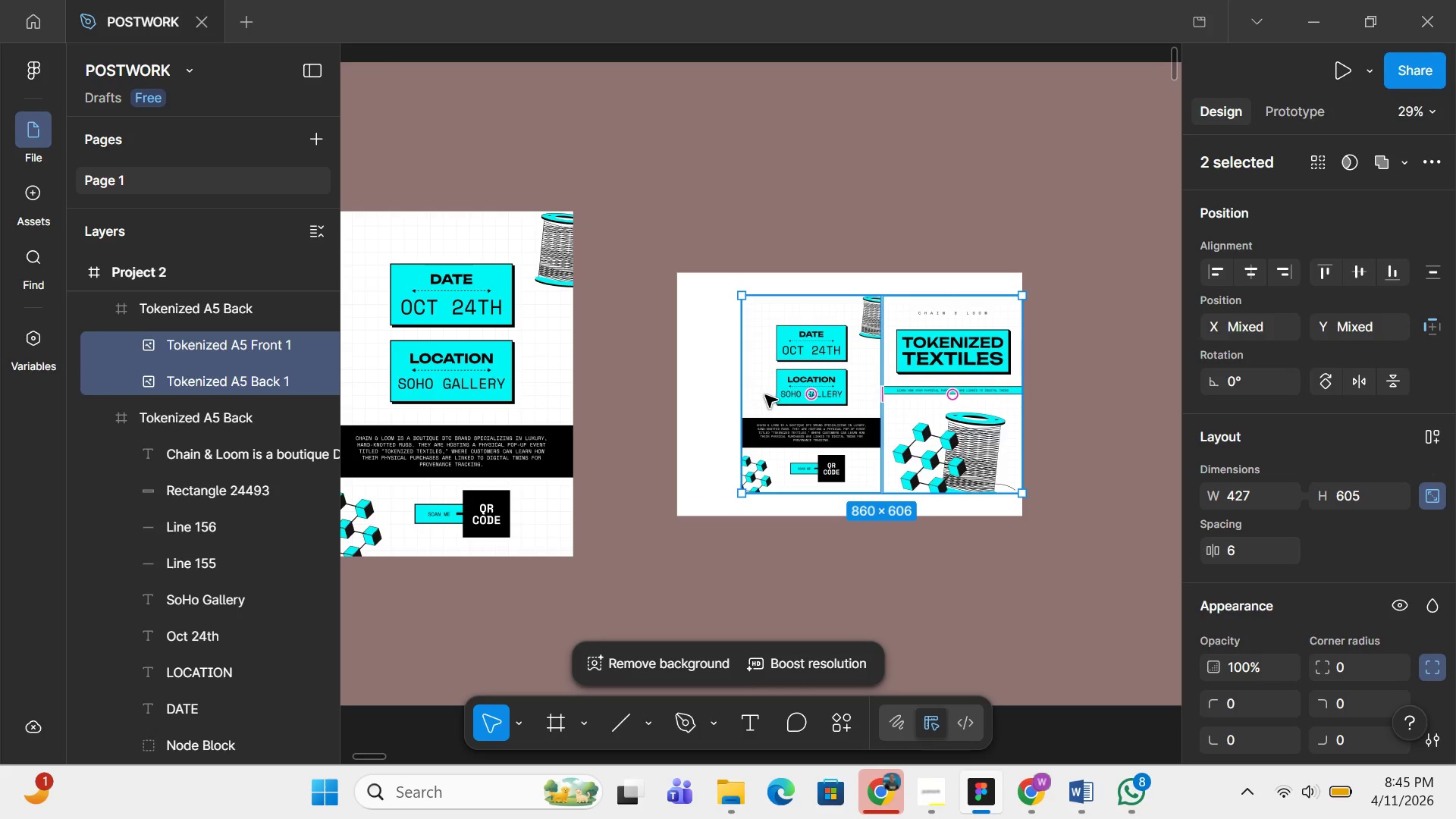 
hold_key(key=ShiftLeft, duration=0.5)
 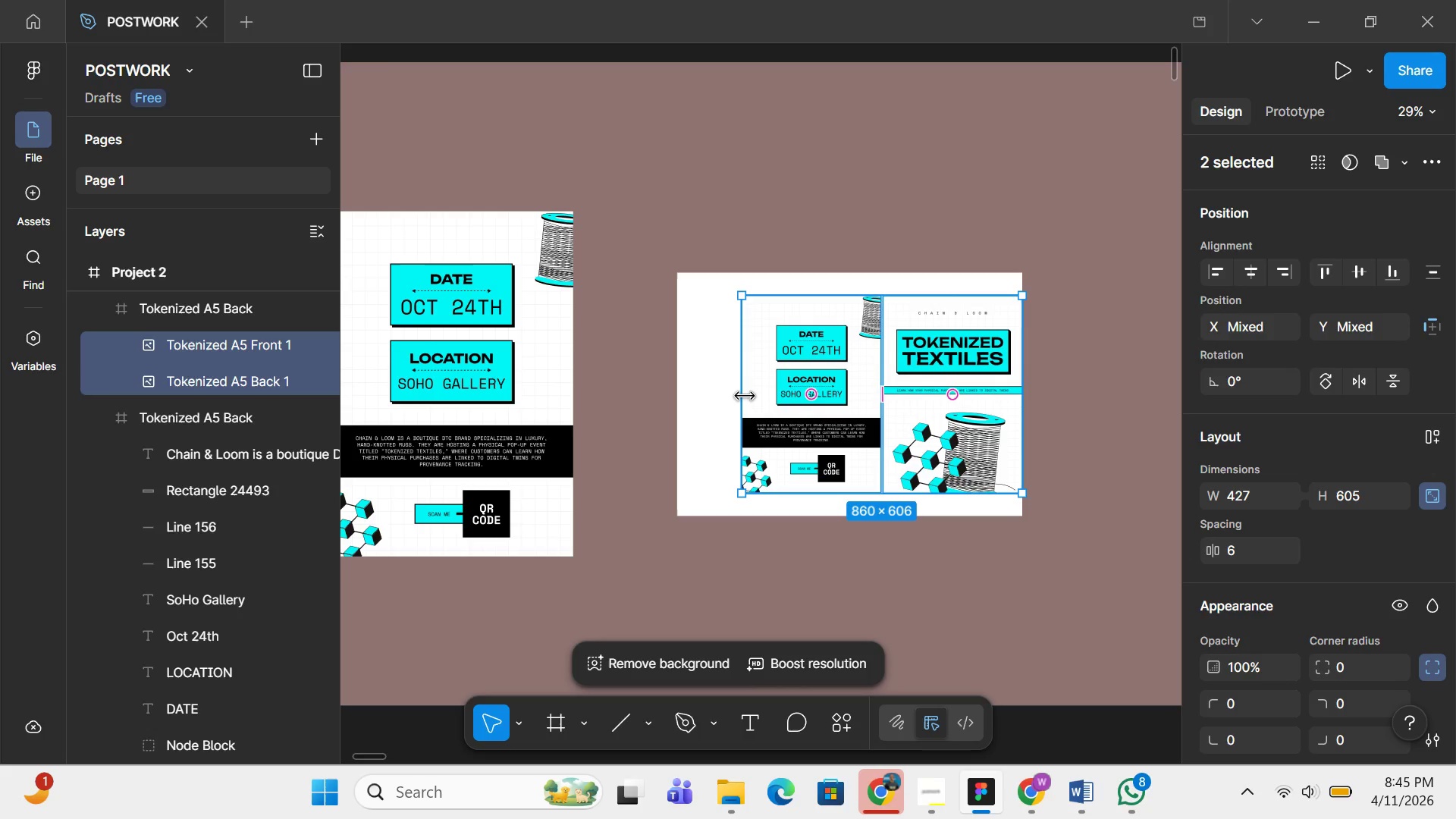 
hold_key(key=ShiftLeft, duration=1.51)
left_click_drag(start_coordinate=[745, 395], to_coordinate=[680, 414])
 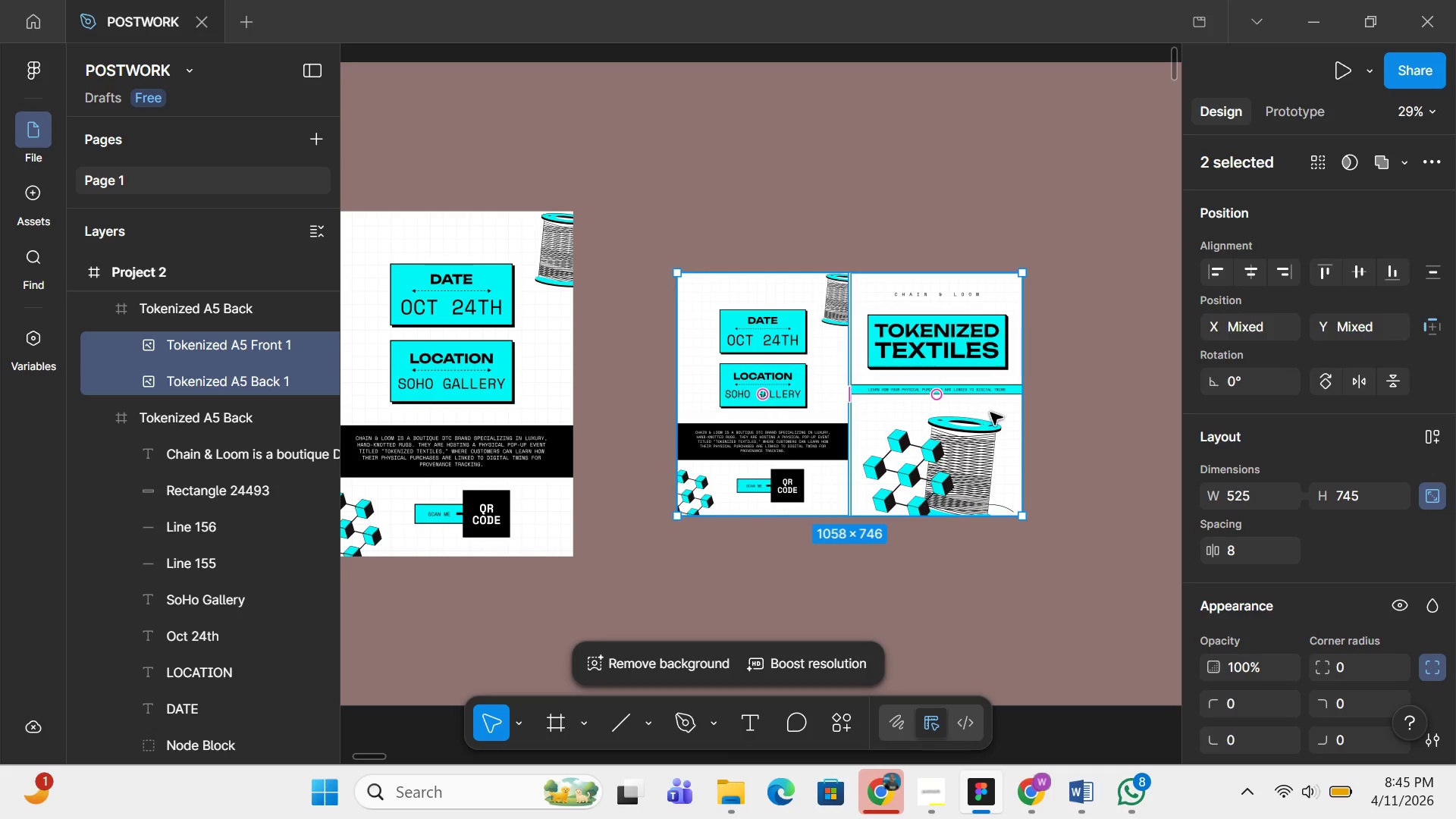 
hold_key(key=ShiftLeft, duration=1.5)
 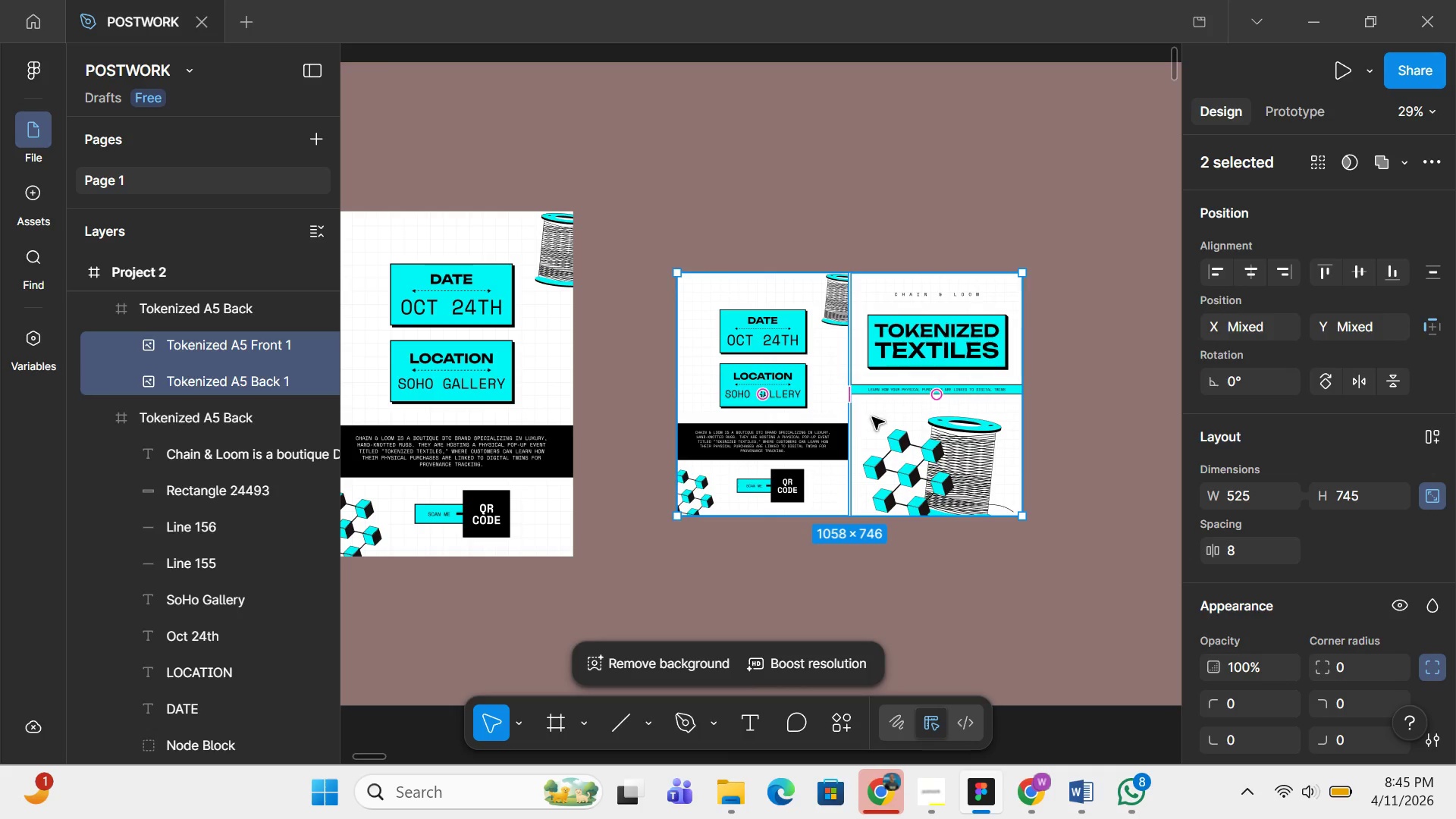 
hold_key(key=ShiftLeft, duration=0.52)
 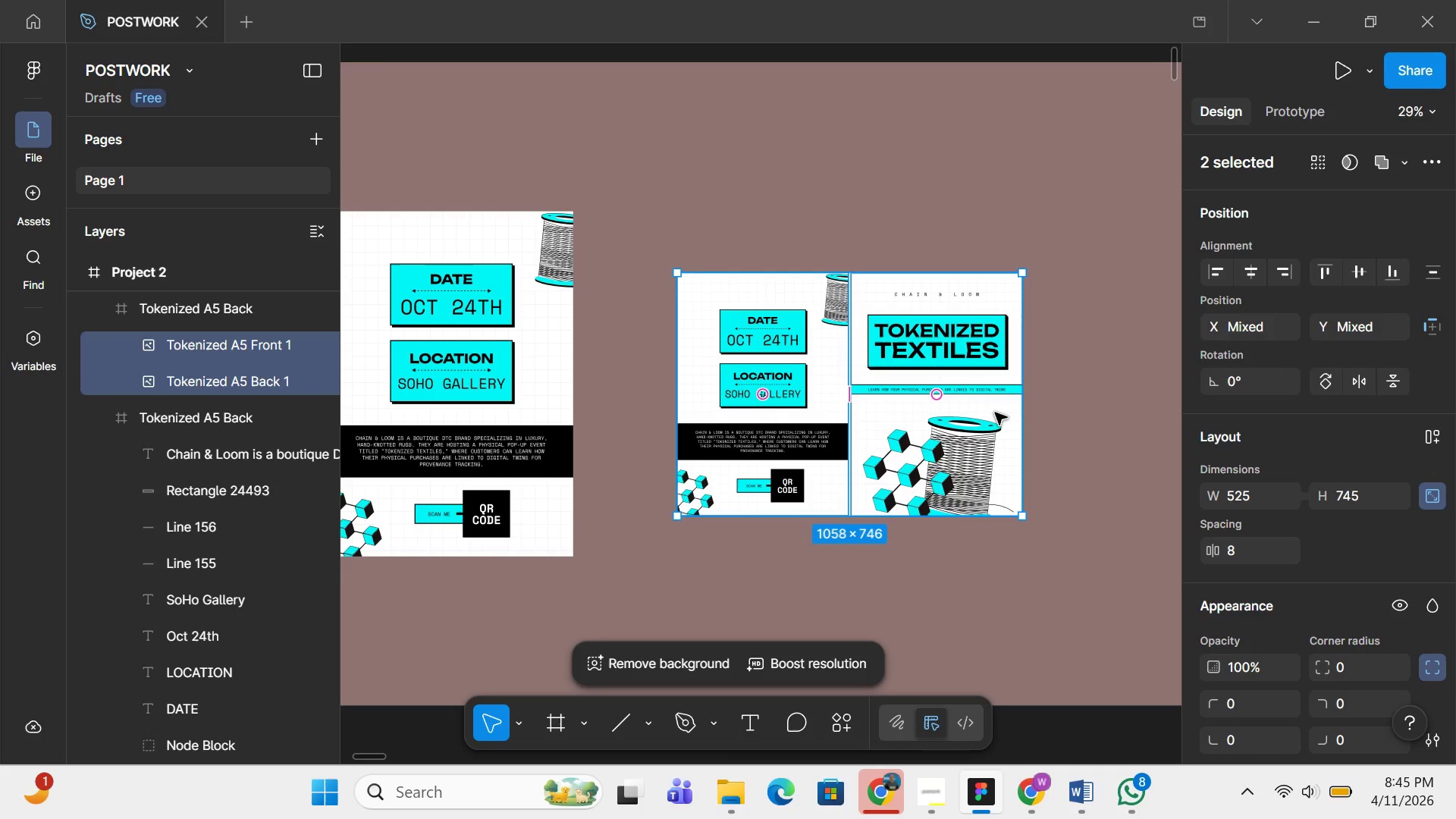 
hold_key(key=ControlLeft, duration=0.52)
scroll: coordinate [995, 413], scroll_direction: up, amount: 4.0
 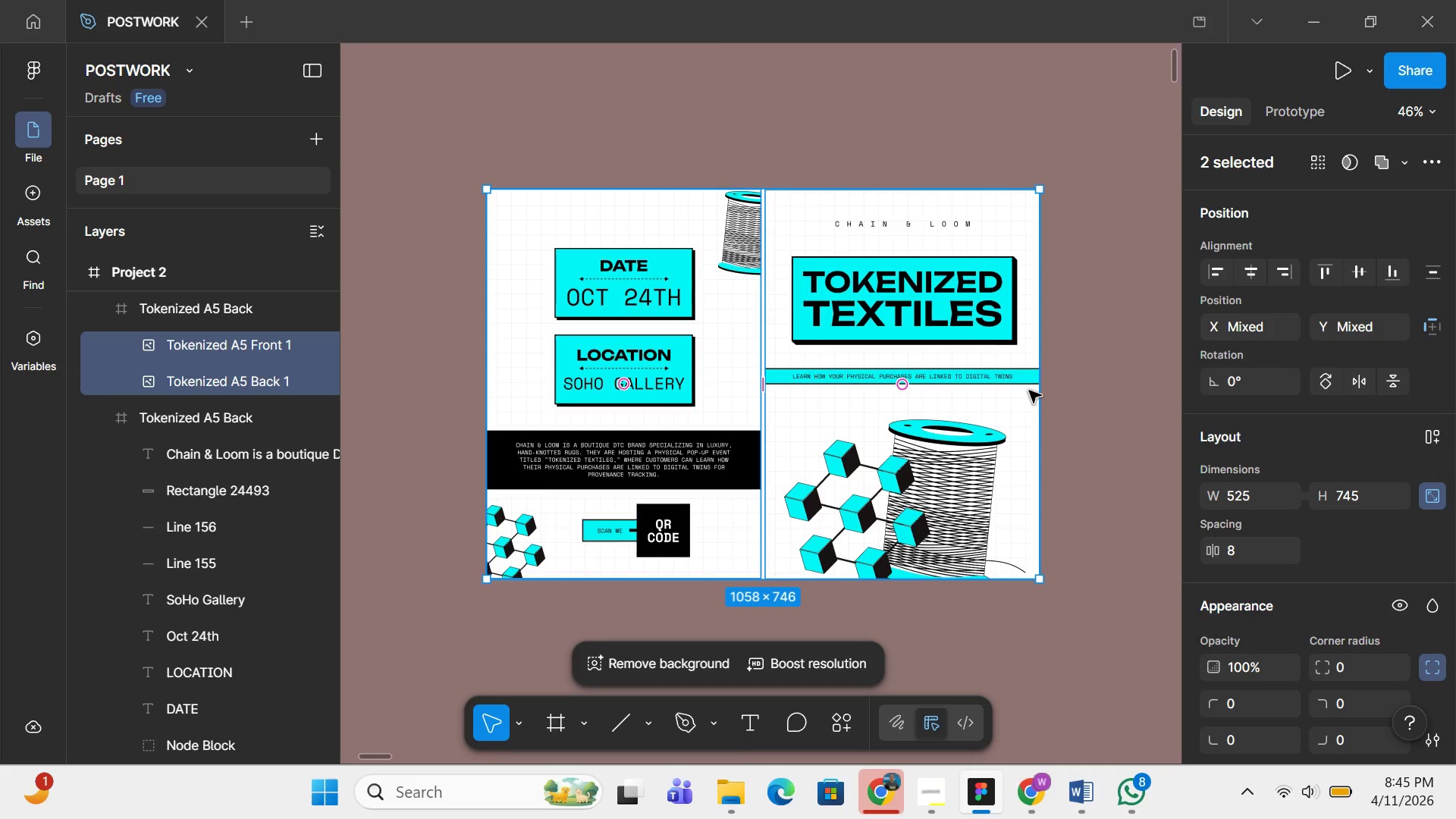 
hold_key(key=ShiftLeft, duration=1.52)
left_click_drag(start_coordinate=[1040, 383], to_coordinate=[1040, 416])
 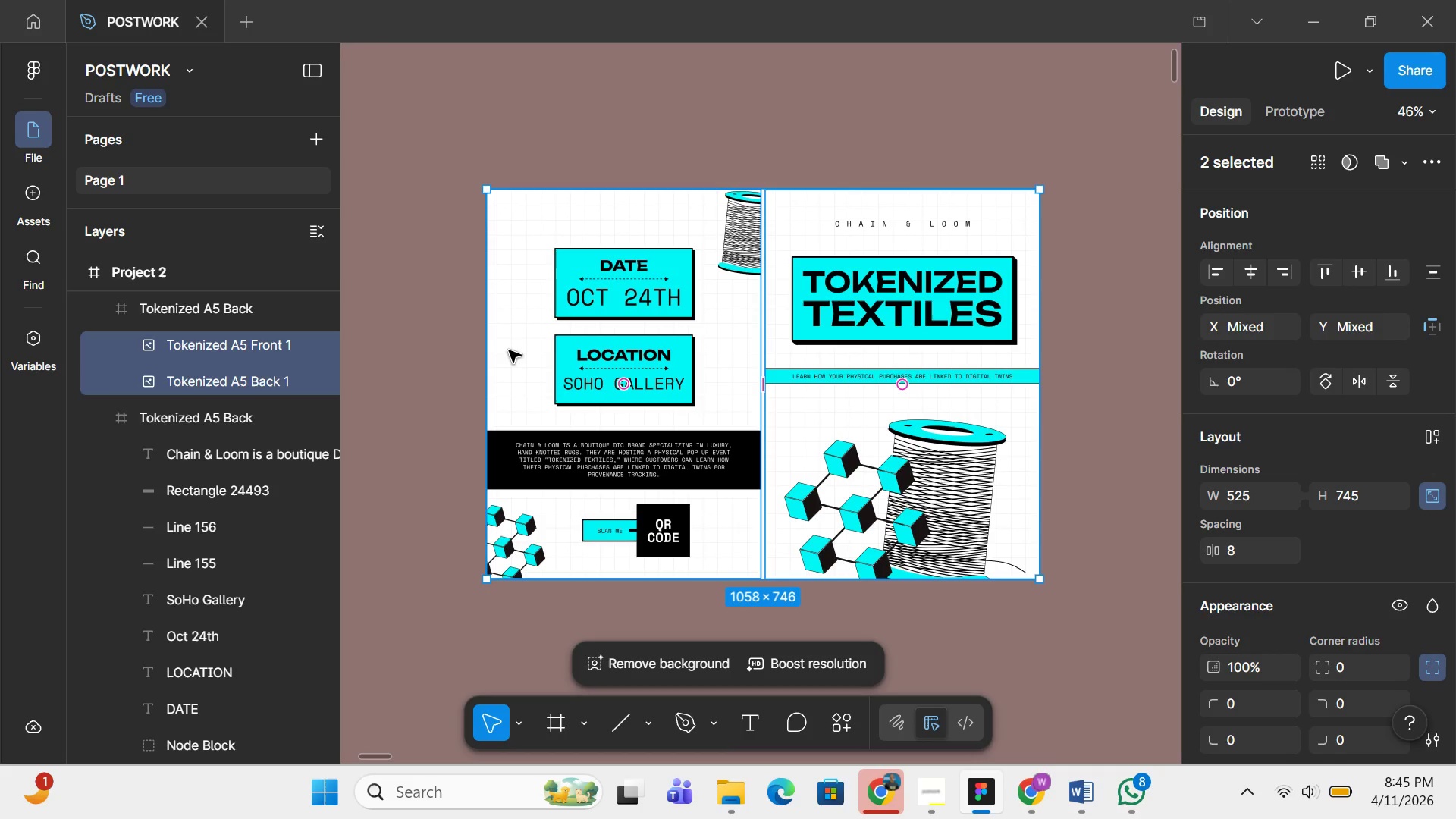 
hold_key(key=ShiftLeft, duration=1.5)
 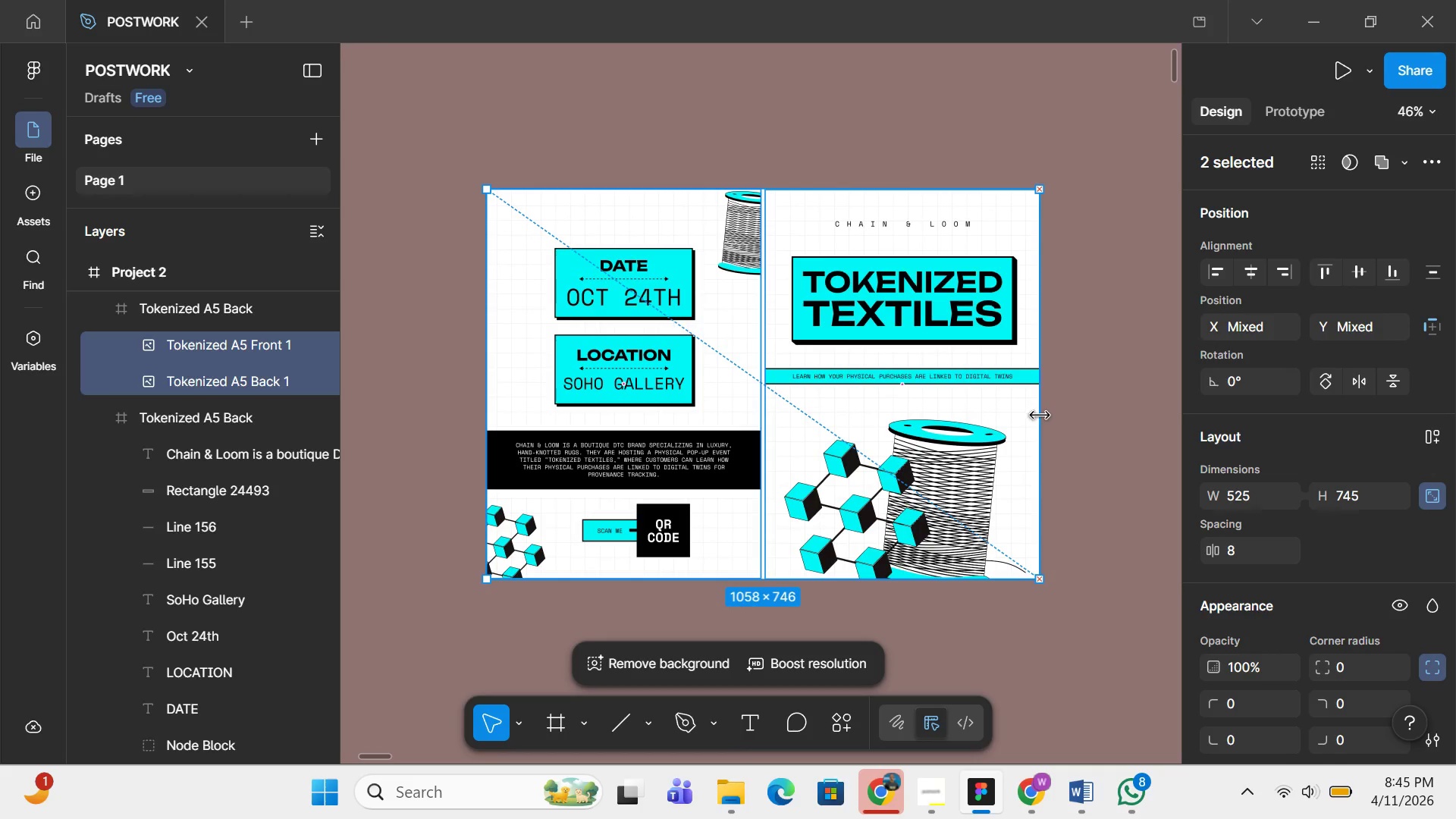 
hold_key(key=ShiftLeft, duration=1.3)
 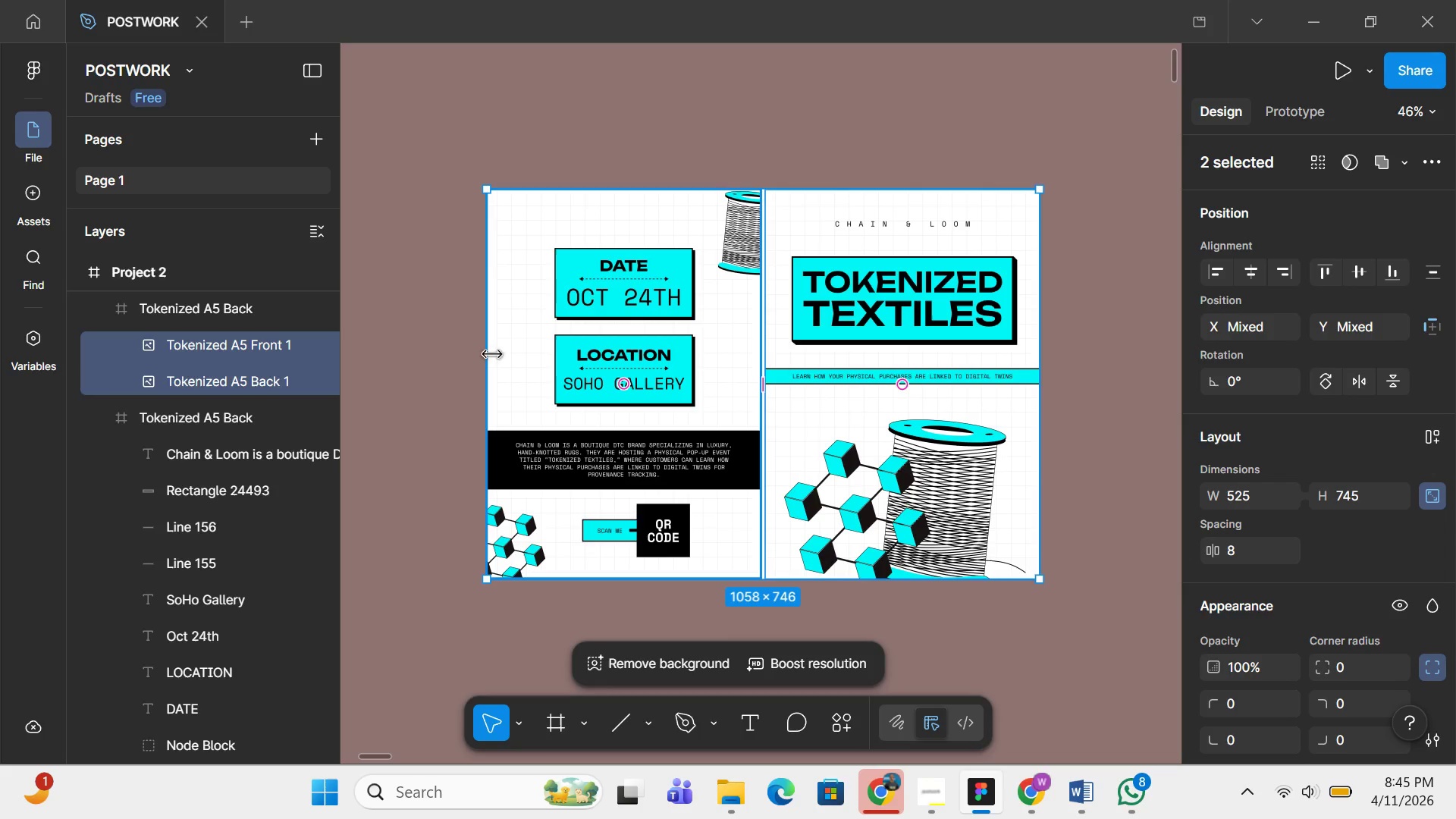 
hold_key(key=ShiftLeft, duration=1.52)
left_click_drag(start_coordinate=[482, 357], to_coordinate=[487, 381])
 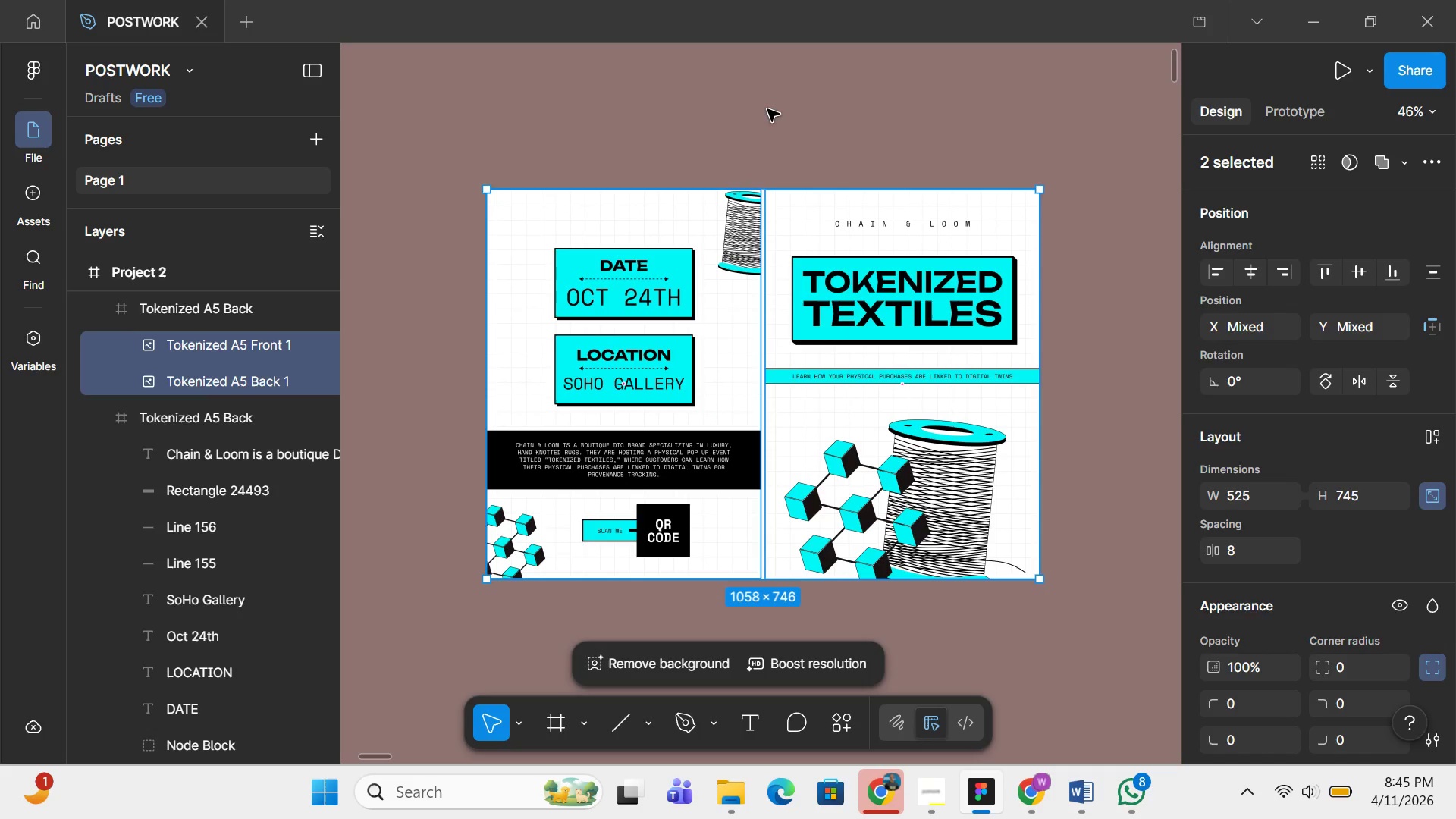 
hold_key(key=ShiftLeft, duration=0.47)
 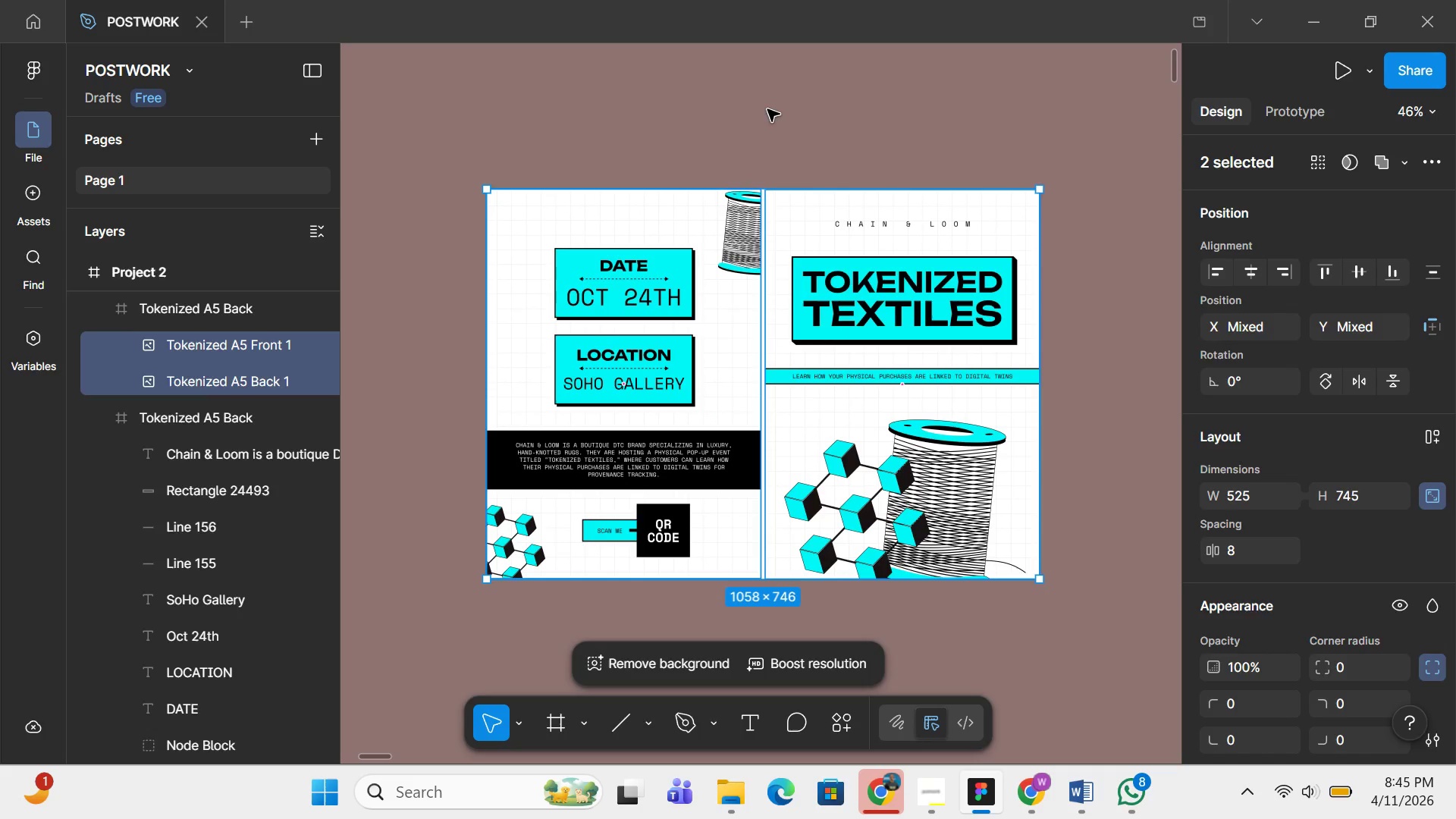 
left_click([767, 109])
 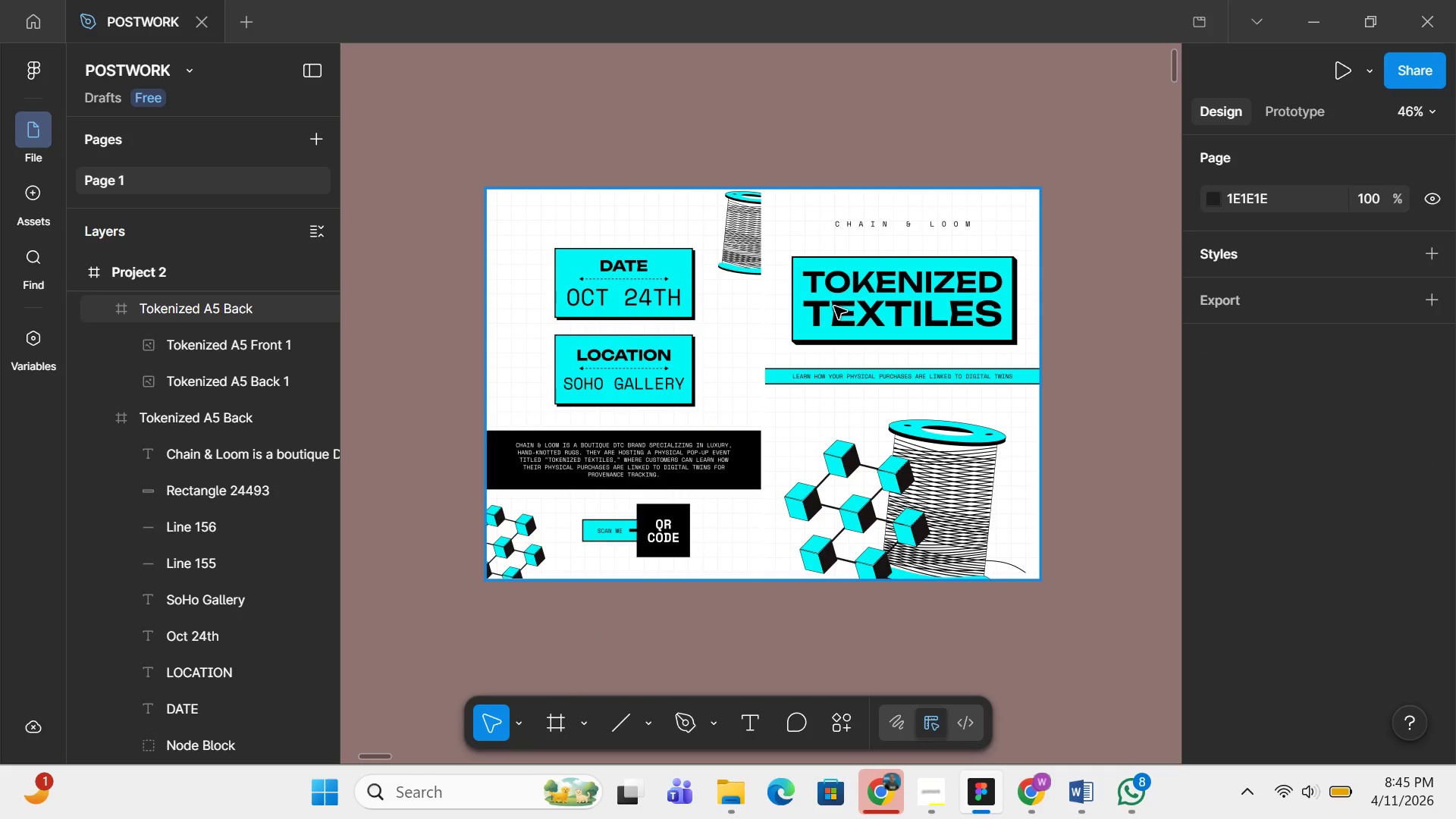 
wait(11.0)
 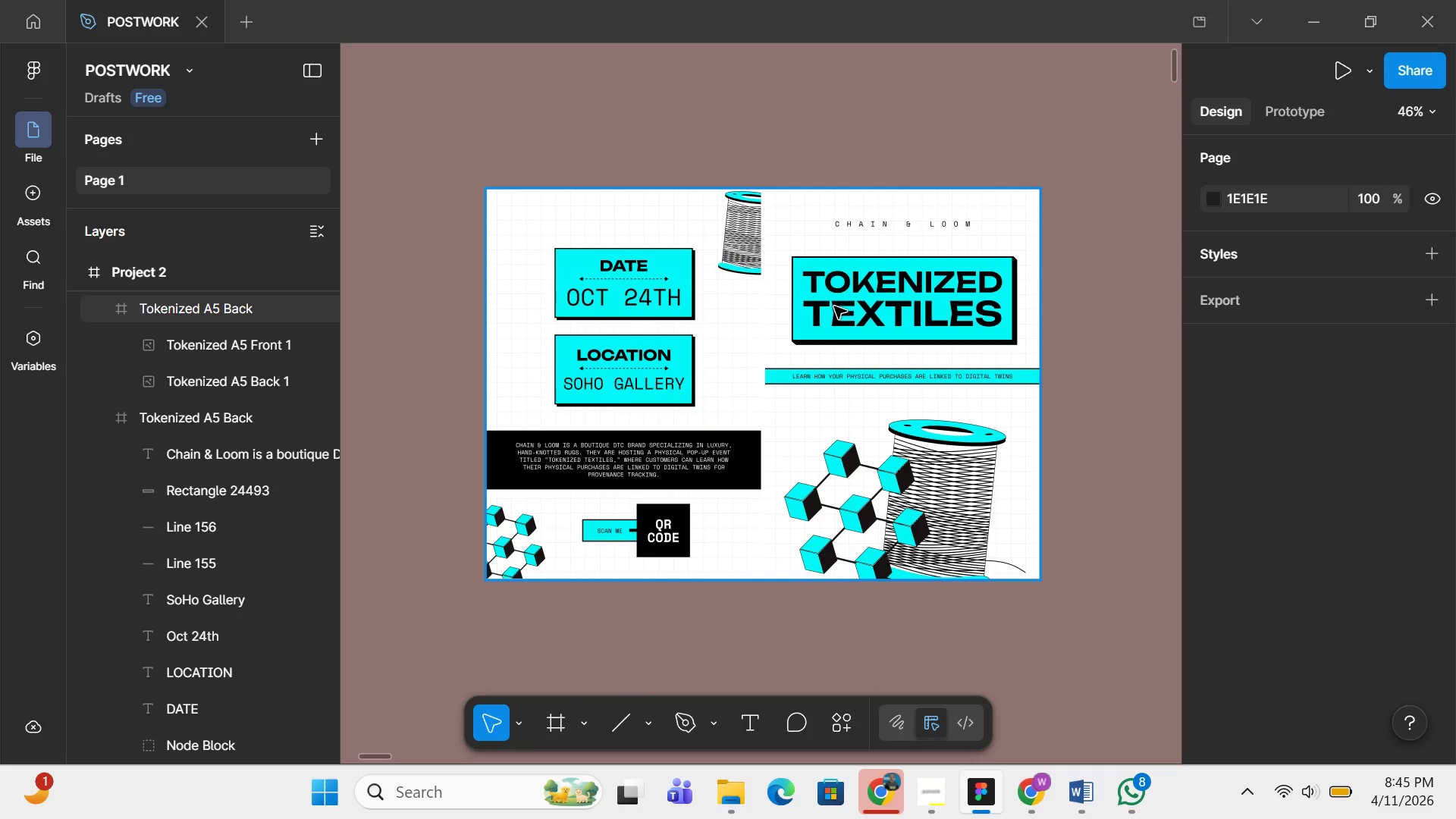 
double_click([657, 307])
 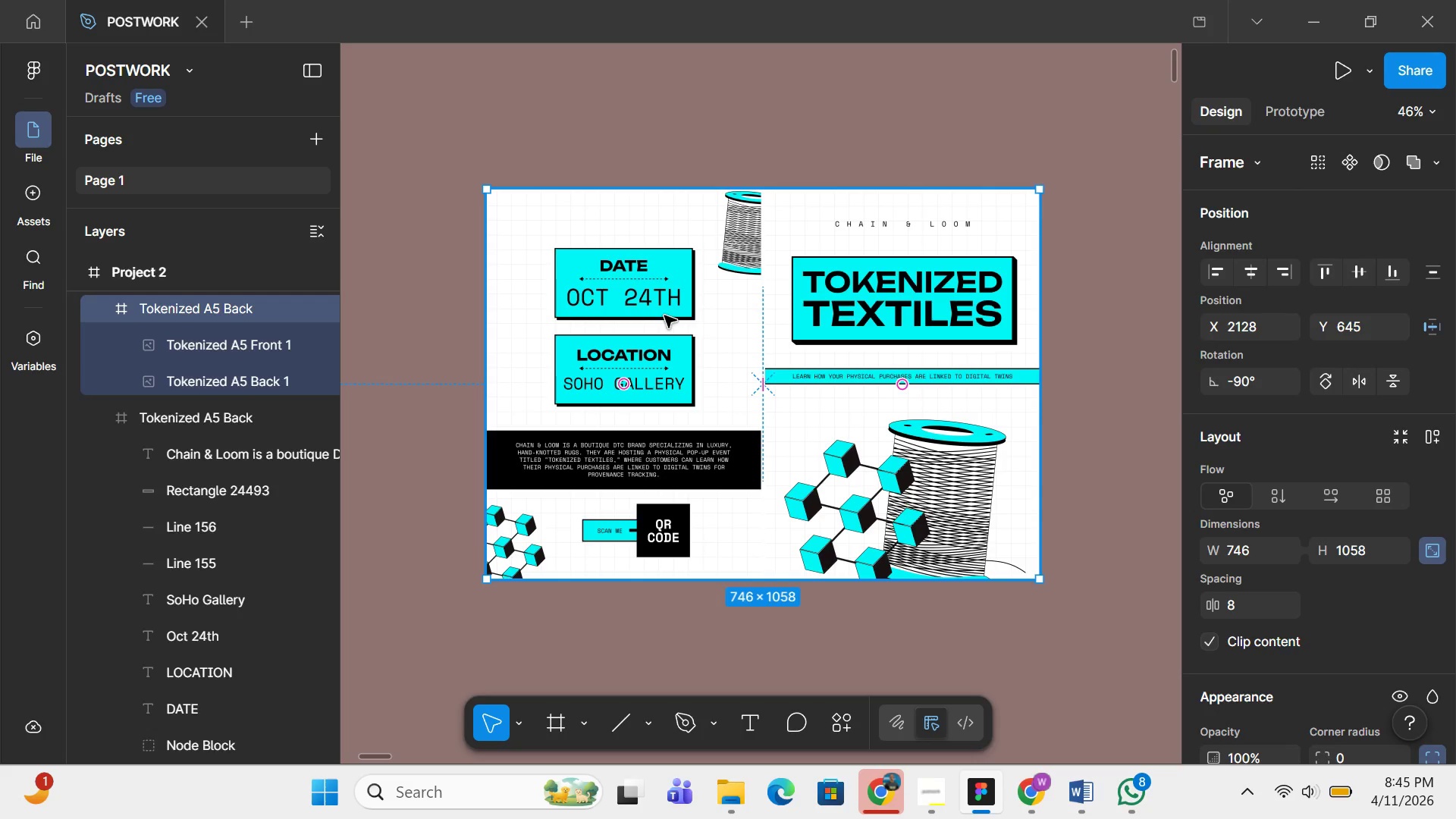 
double_click([664, 315])
 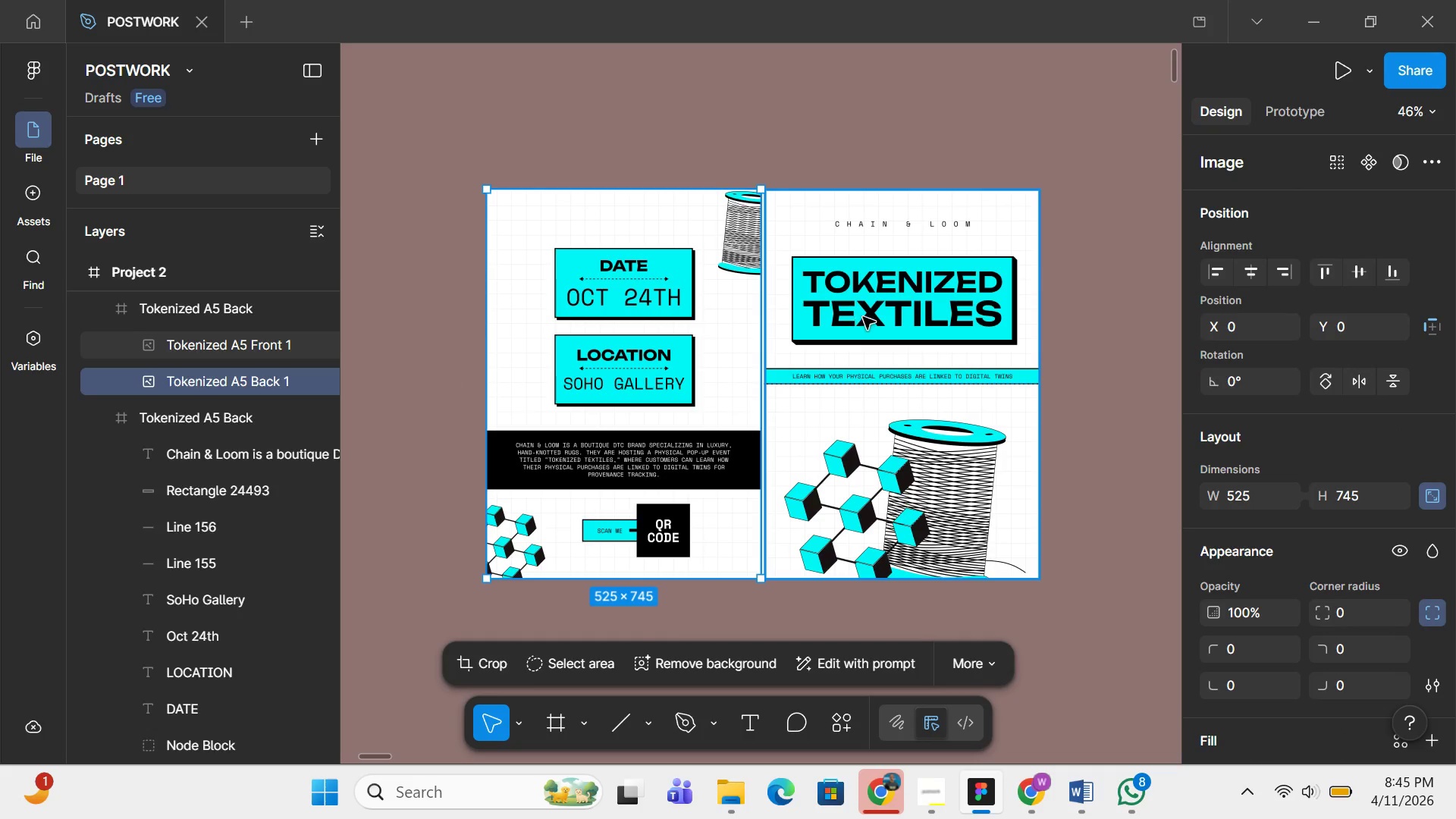 
hold_key(key=ShiftLeft, duration=0.45)
left_click([863, 317])
 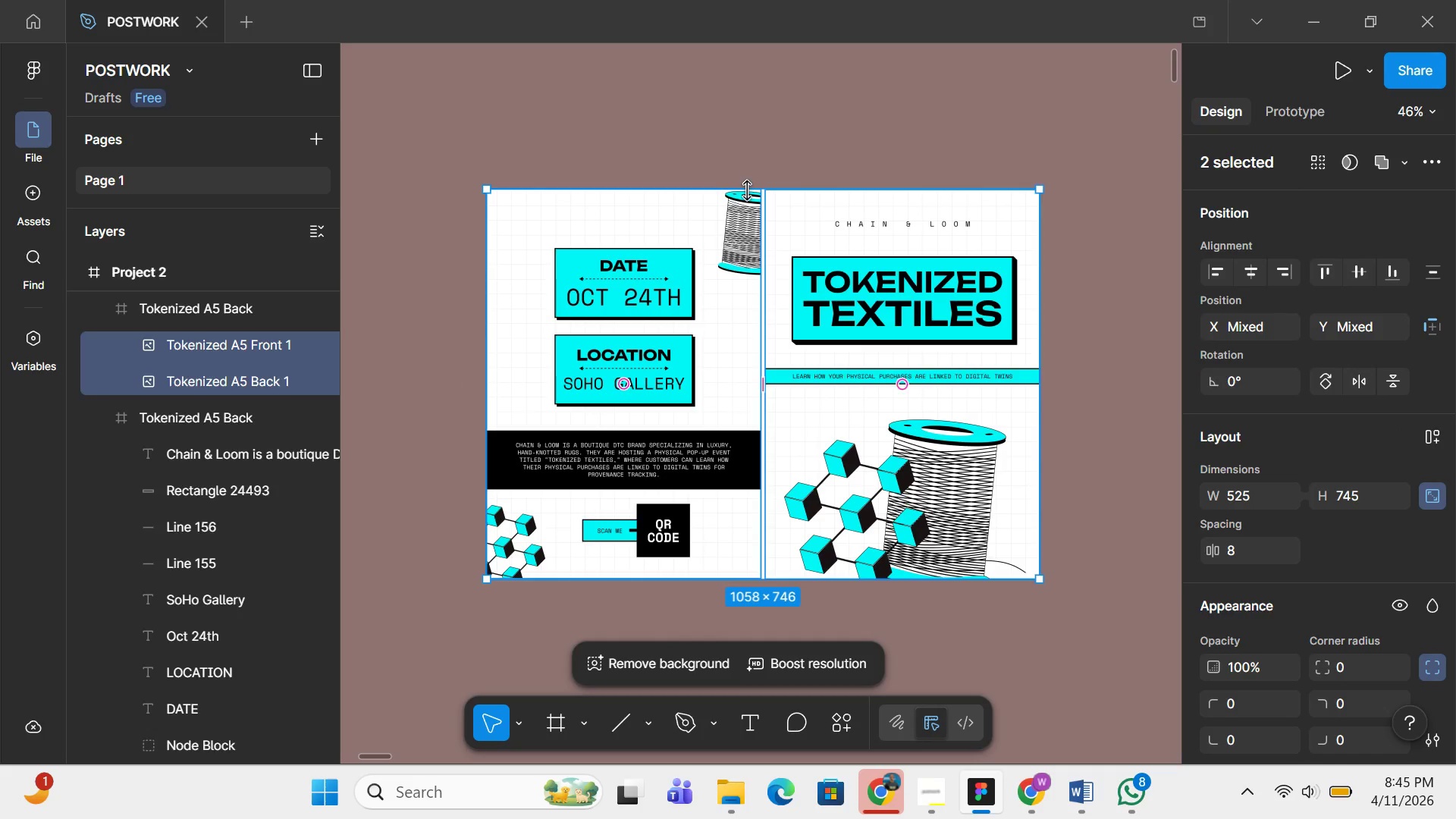 
hold_key(key=ShiftLeft, duration=1.41)
left_click_drag(start_coordinate=[748, 190], to_coordinate=[748, 206])
 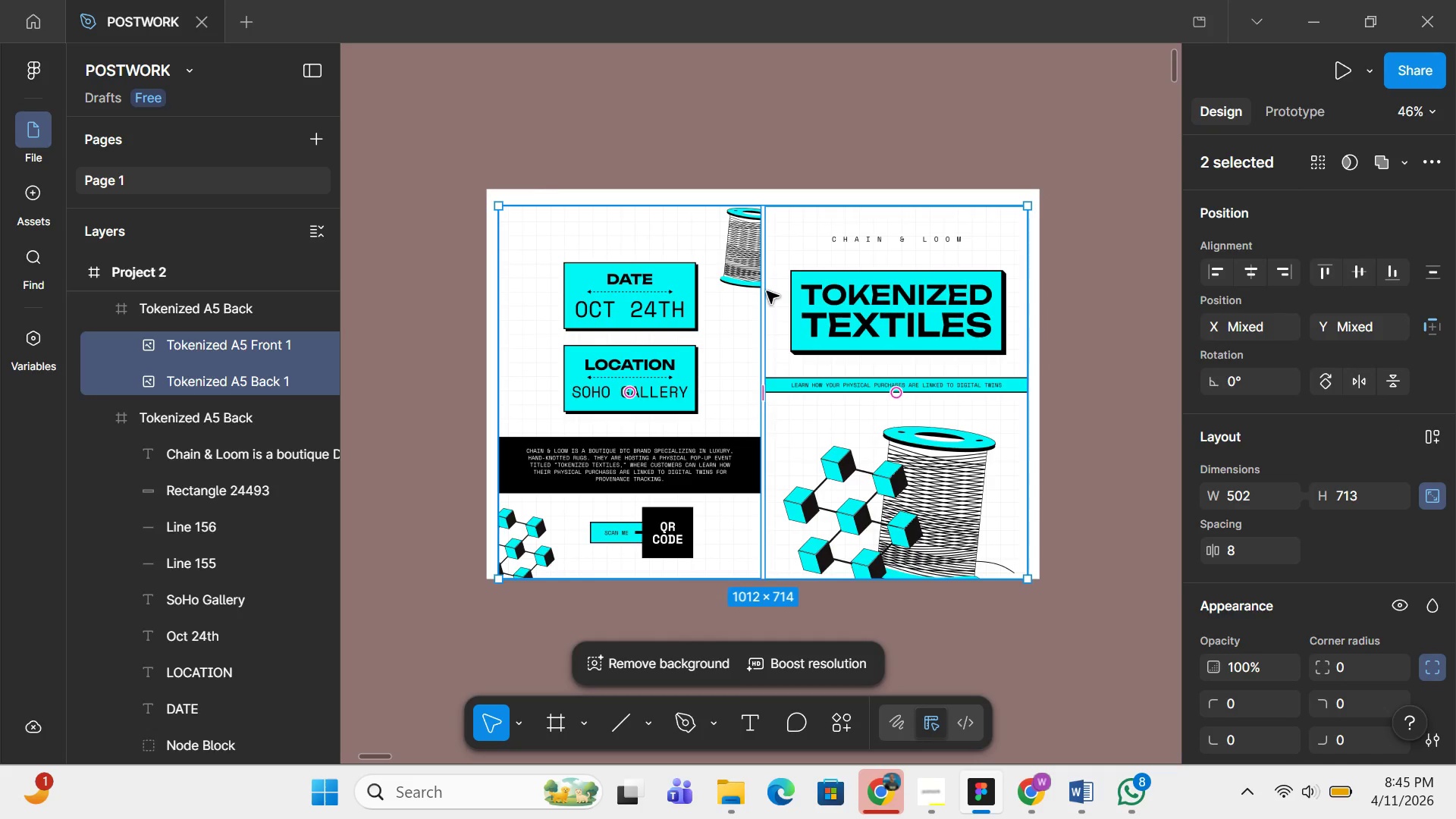 
left_click_drag(start_coordinate=[767, 291], to_coordinate=[767, 283])
 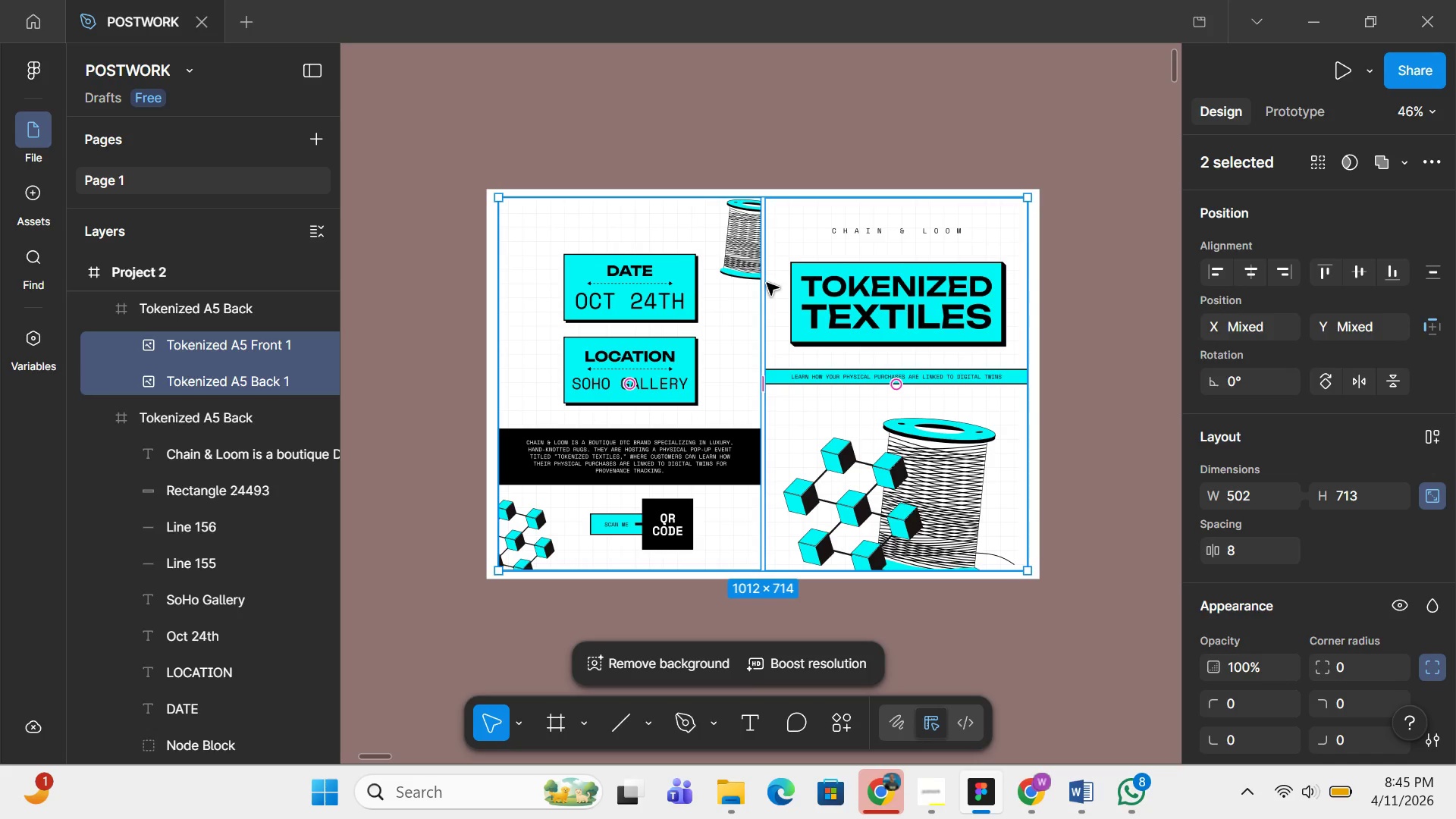 
hold_key(key=ControlLeft, duration=0.52)
scroll: coordinate [767, 283], scroll_direction: up, amount: 6.0
 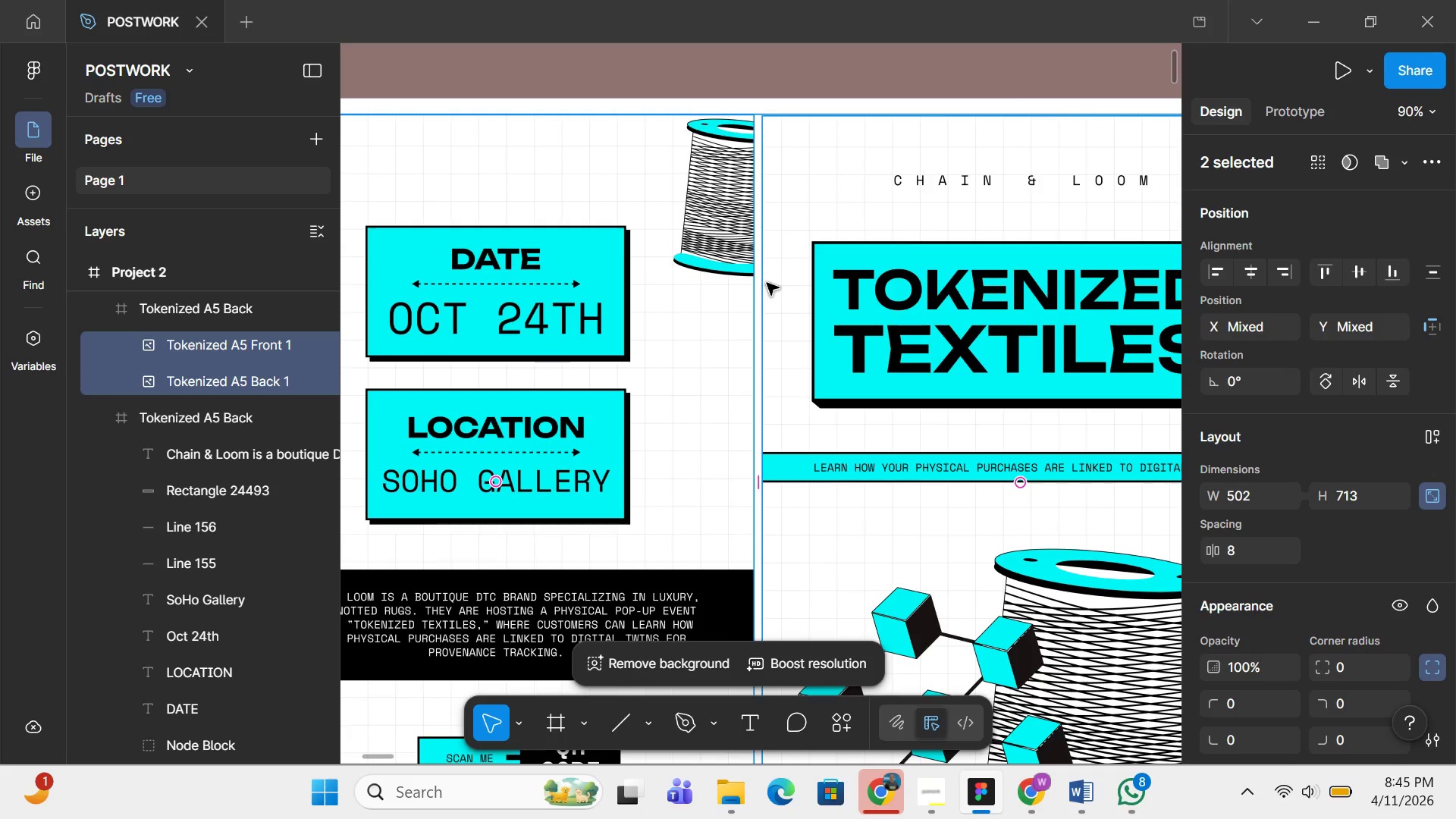 
key(L)
 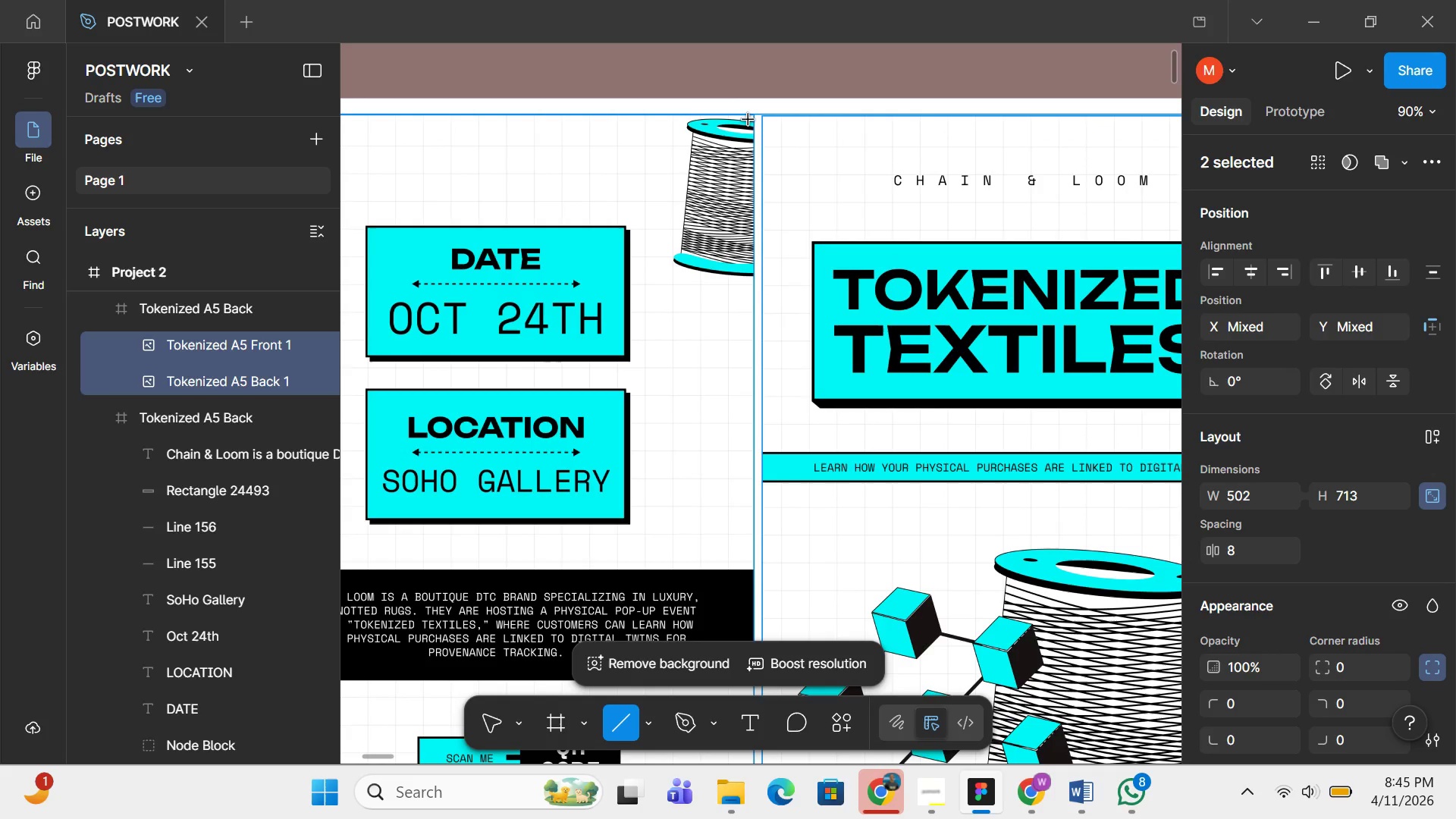 
wait(8.39)
 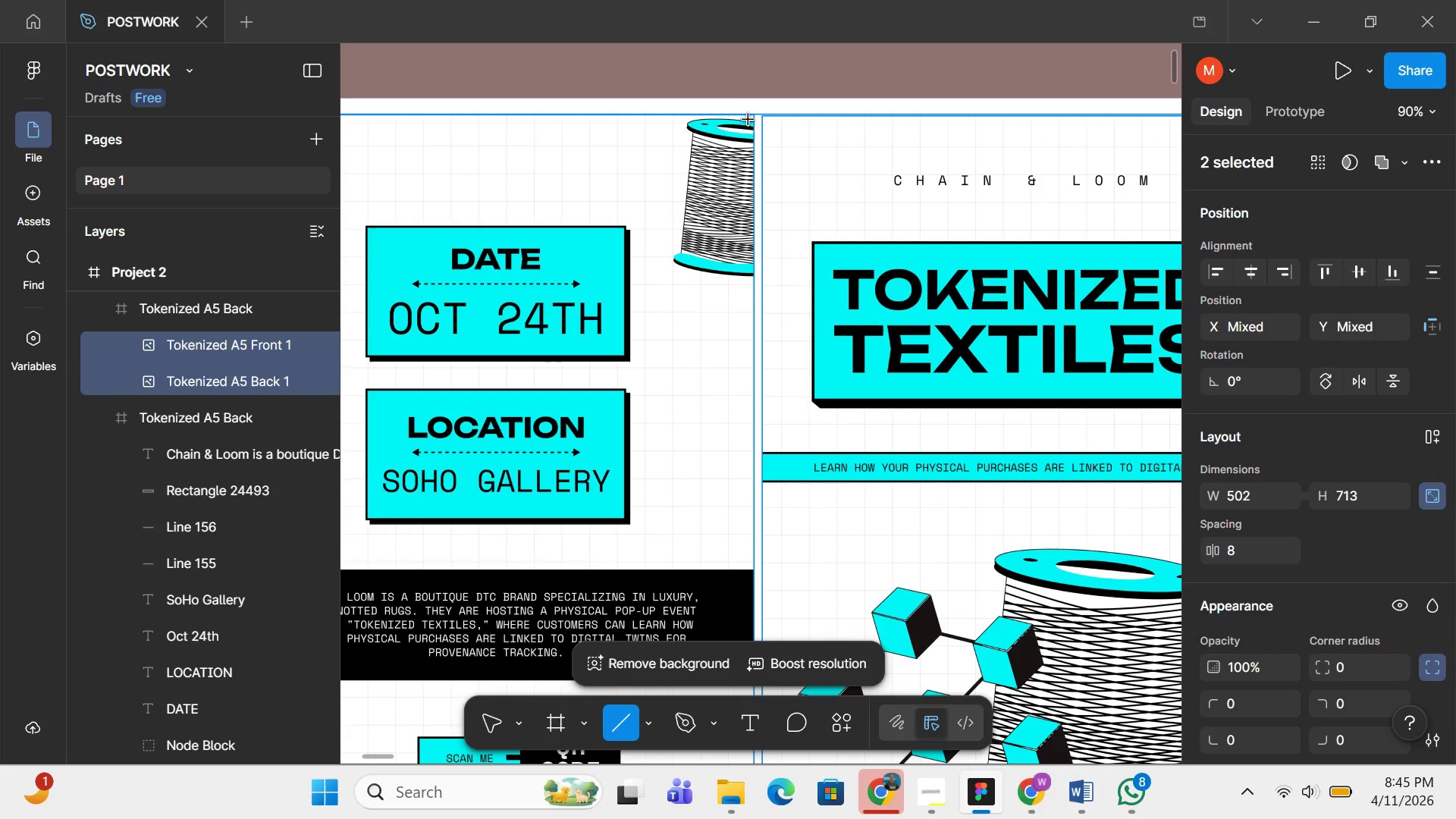 
hold_key(key=ShiftLeft, duration=1.5)
left_click_drag(start_coordinate=[758, 105], to_coordinate=[754, 670])
 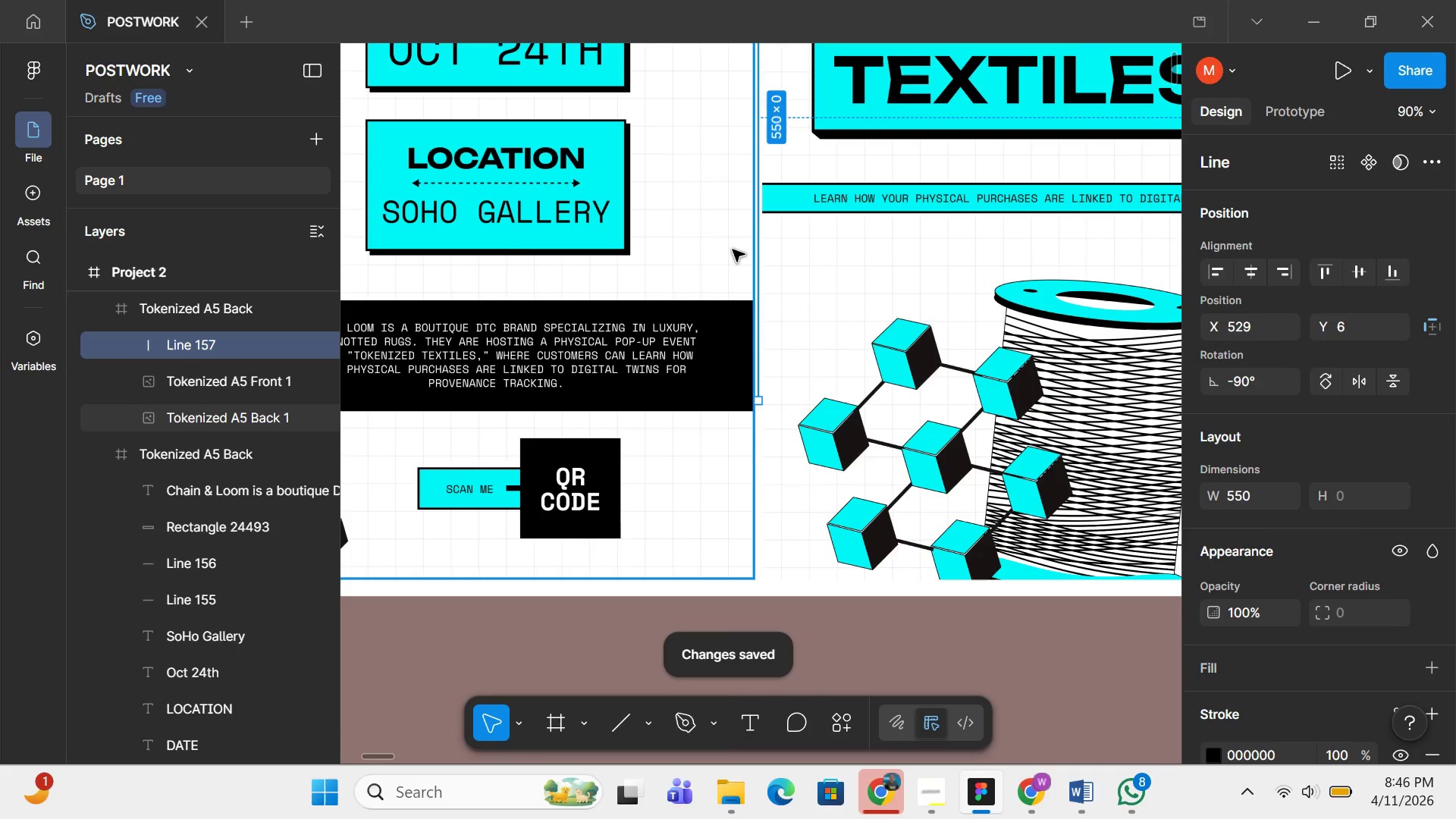 
hold_key(key=ShiftLeft, duration=1.08)
 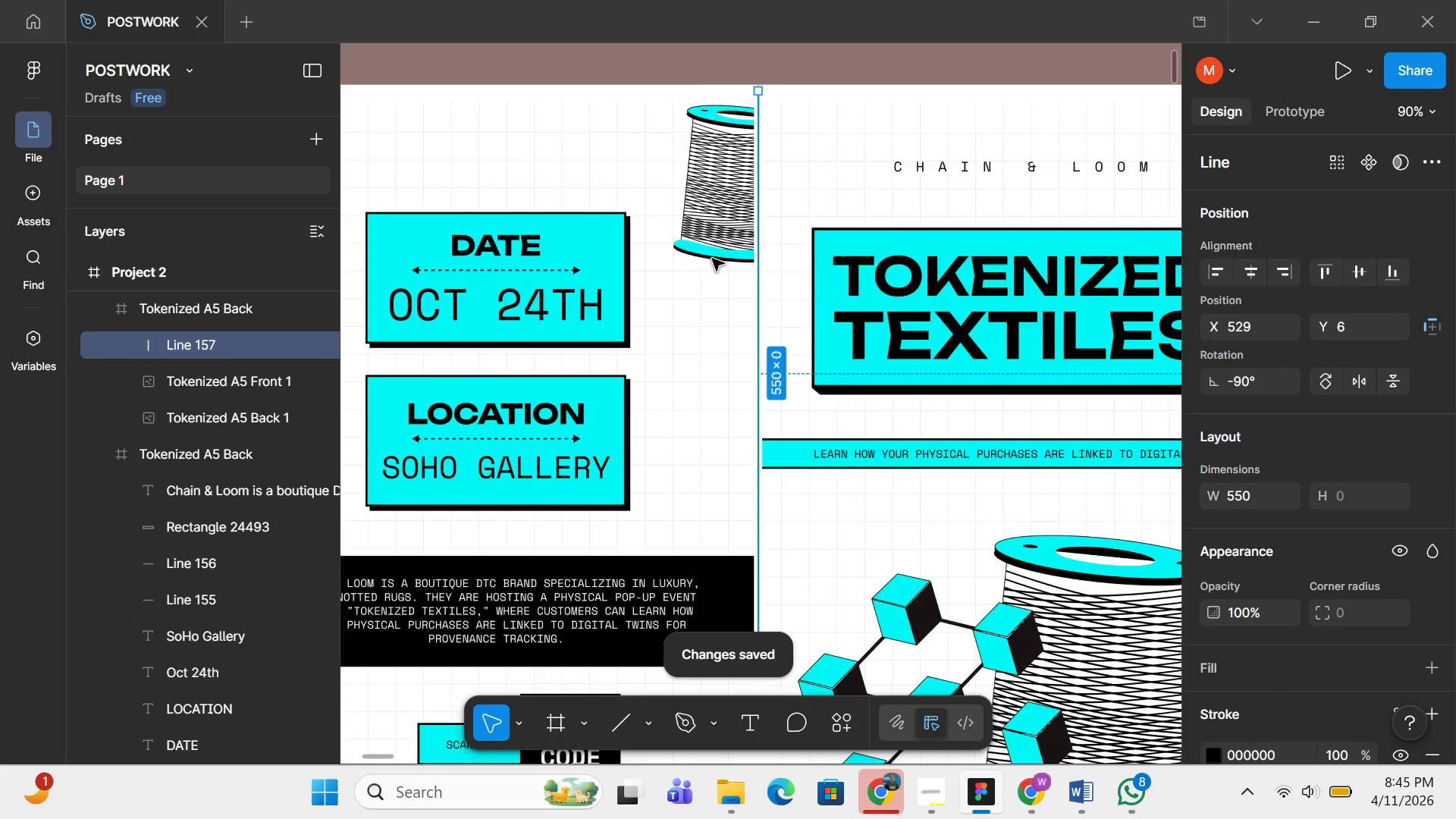 
scroll: coordinate [712, 259], scroll_direction: down, amount: 3.0
 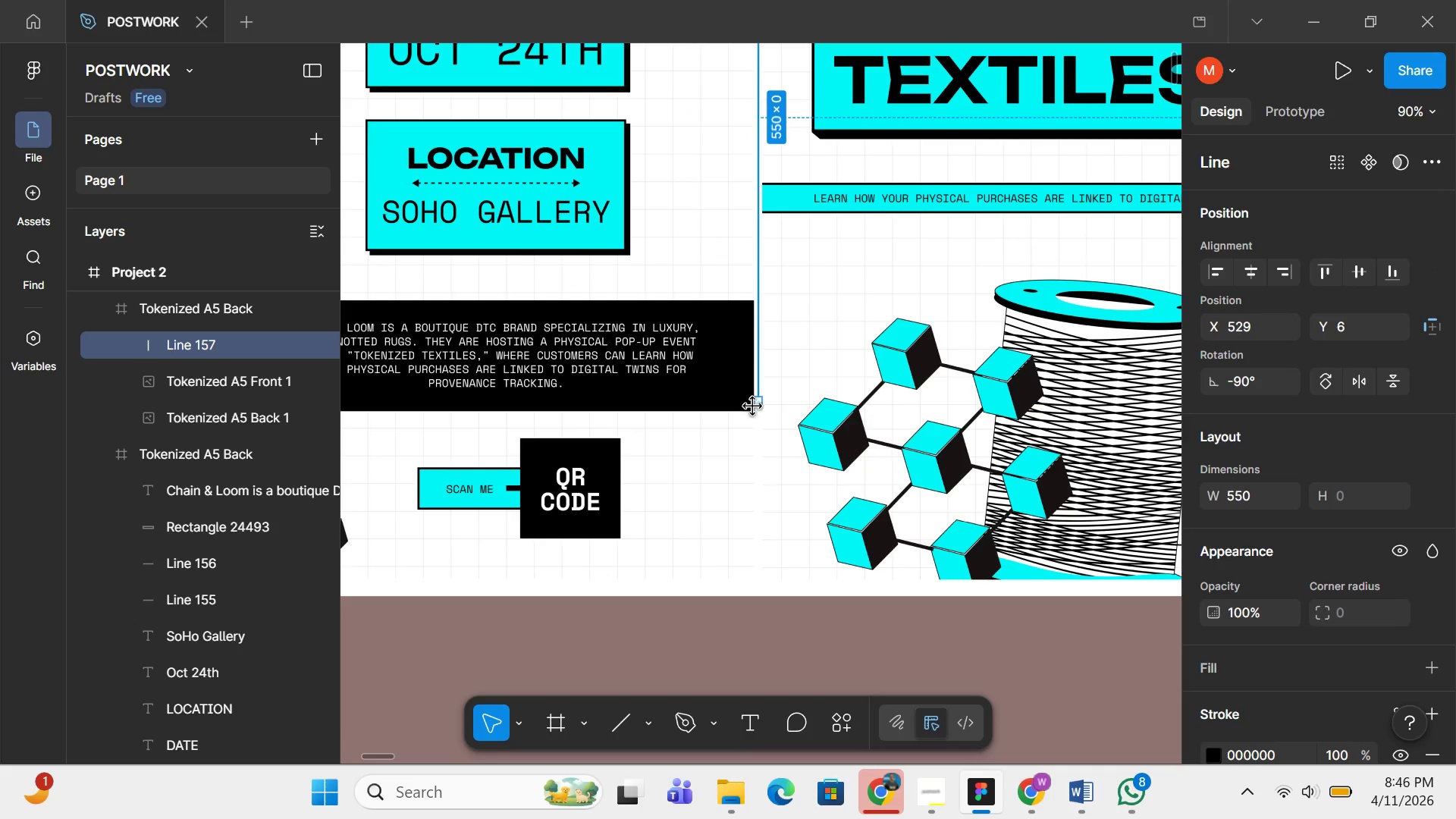 
hold_key(key=ShiftLeft, duration=1.51)
left_click_drag(start_coordinate=[756, 406], to_coordinate=[753, 625])
 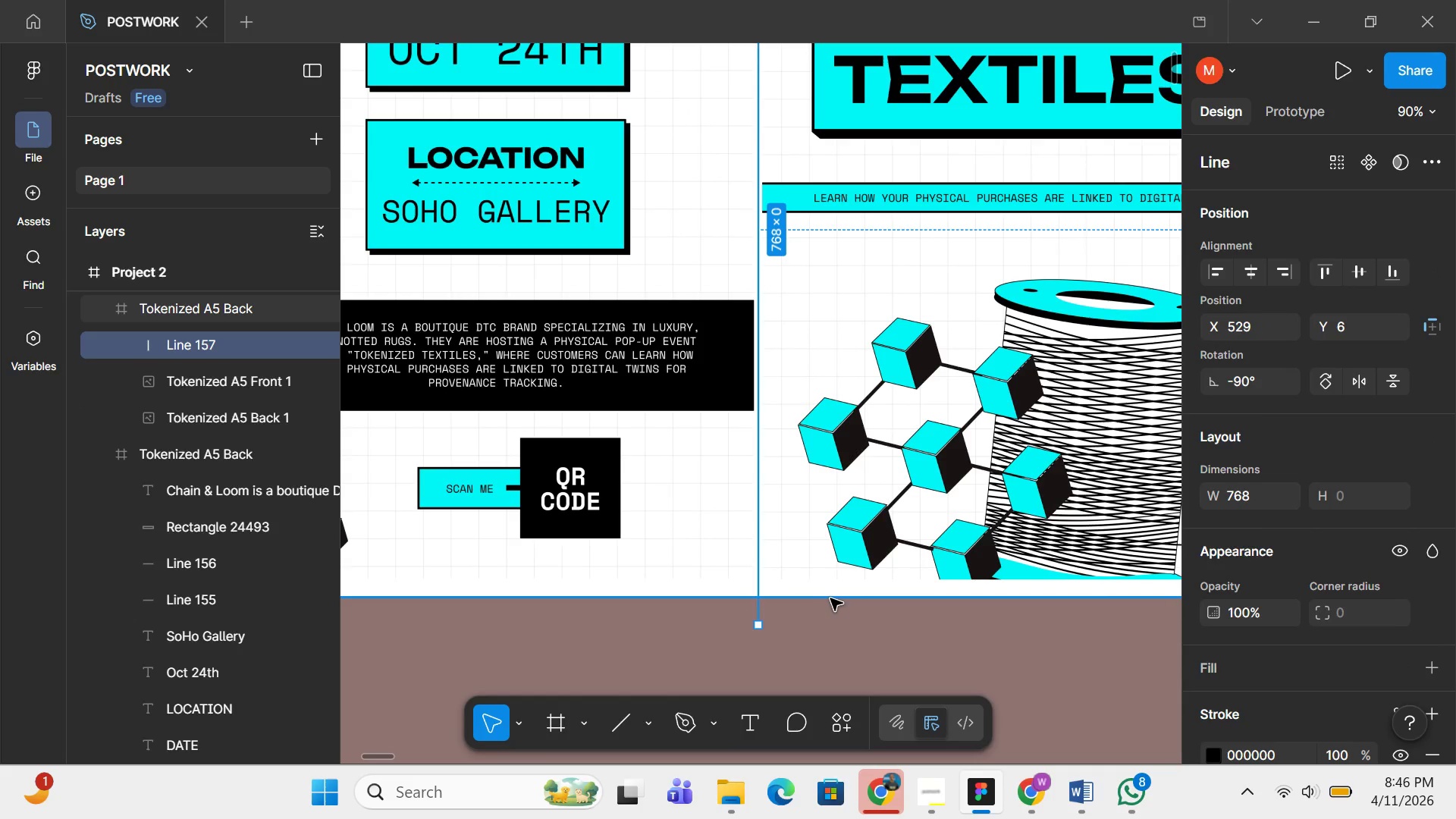 
key(Shift+ShiftLeft)
 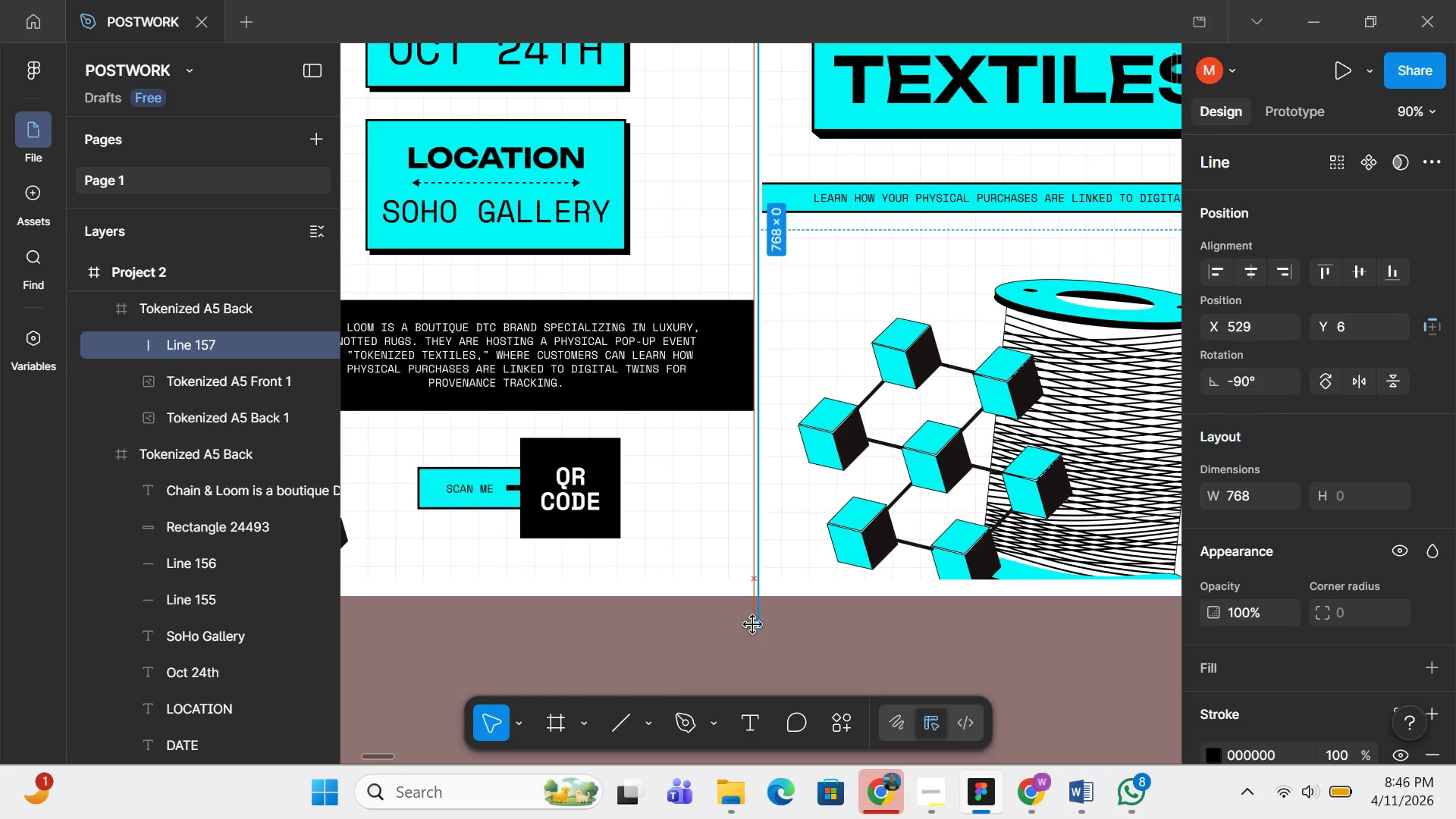 
key(Shift+ShiftLeft)
 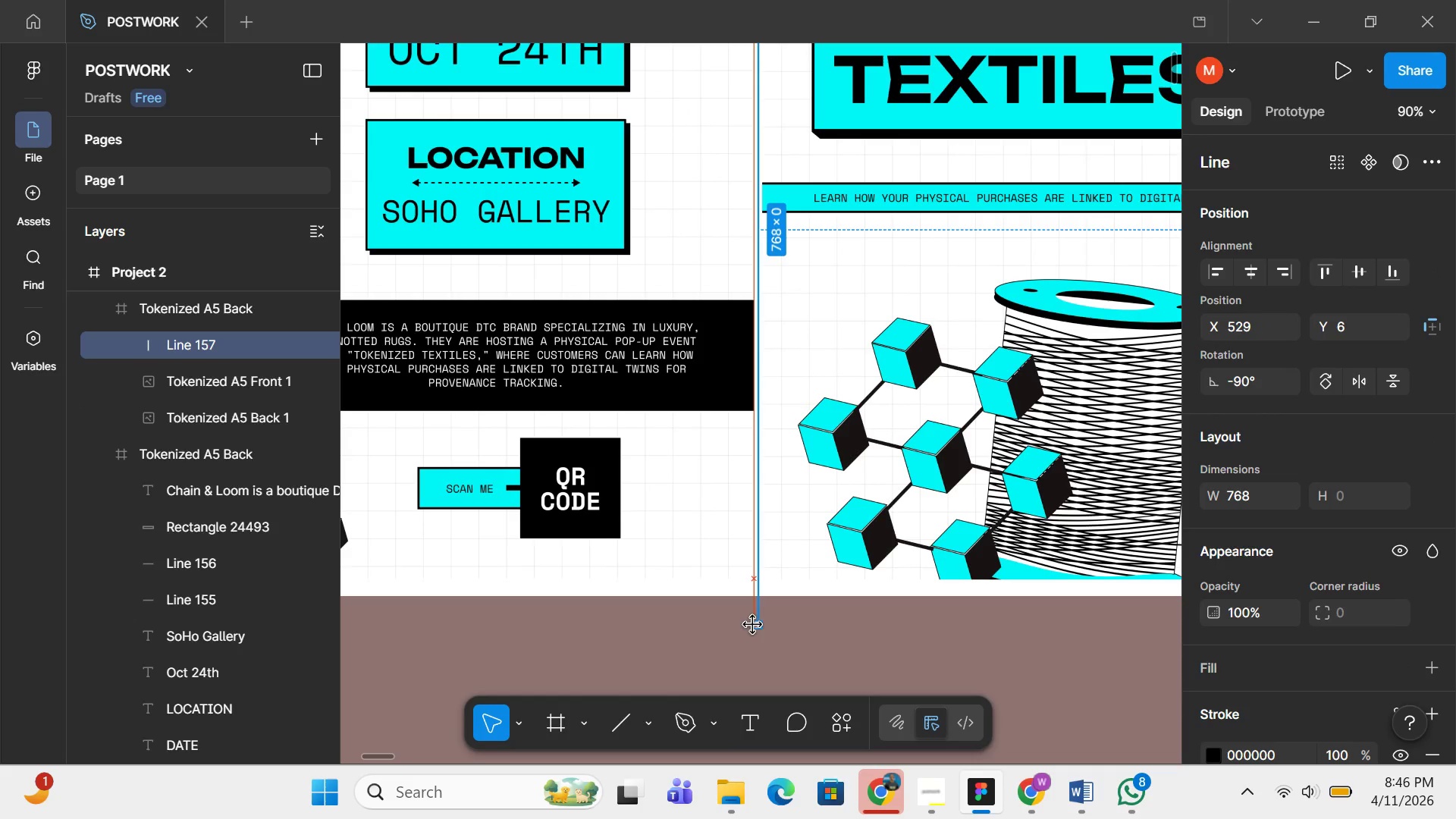 
key(Shift+ShiftLeft)
 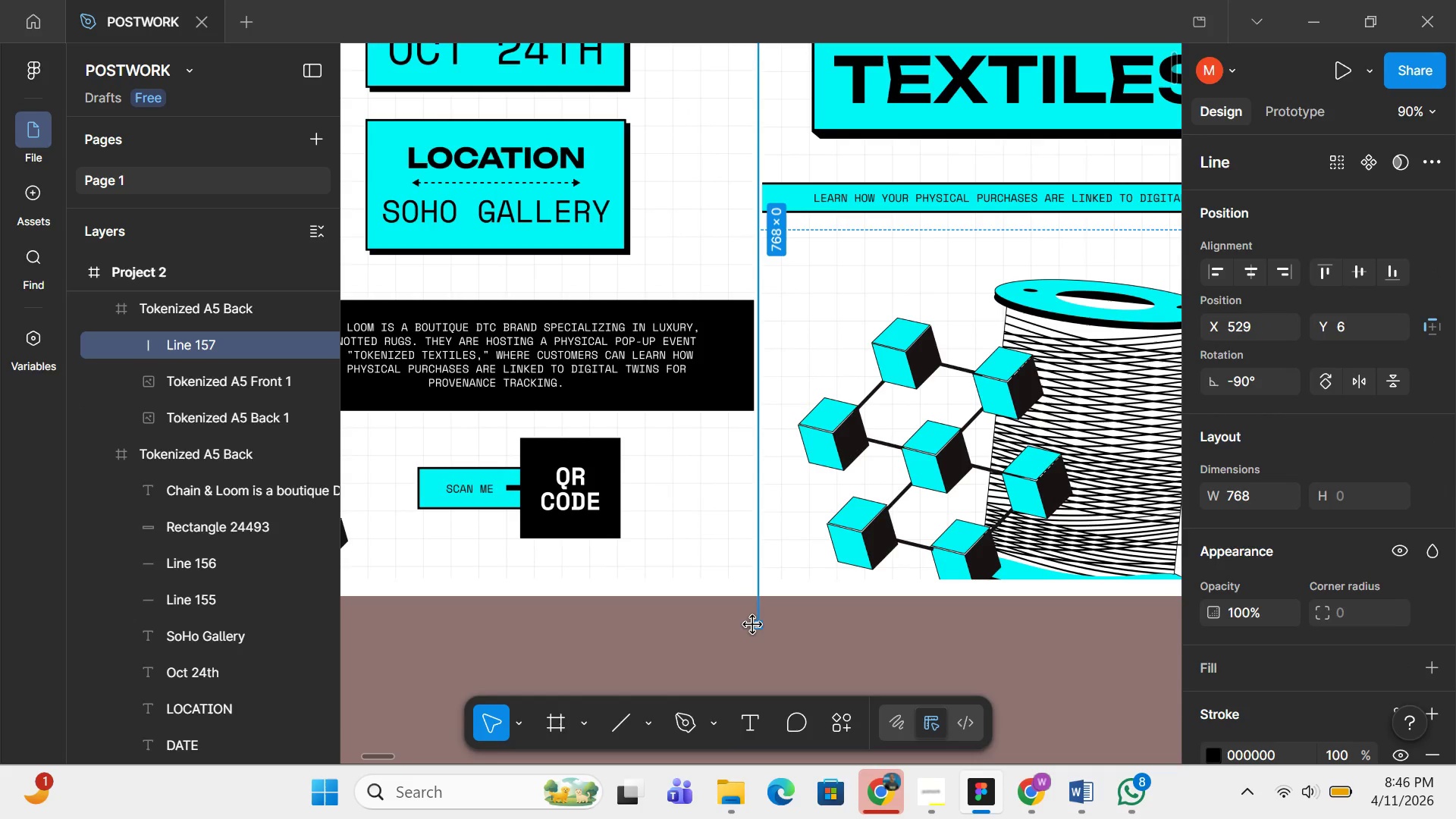 
key(Shift+ShiftLeft)
 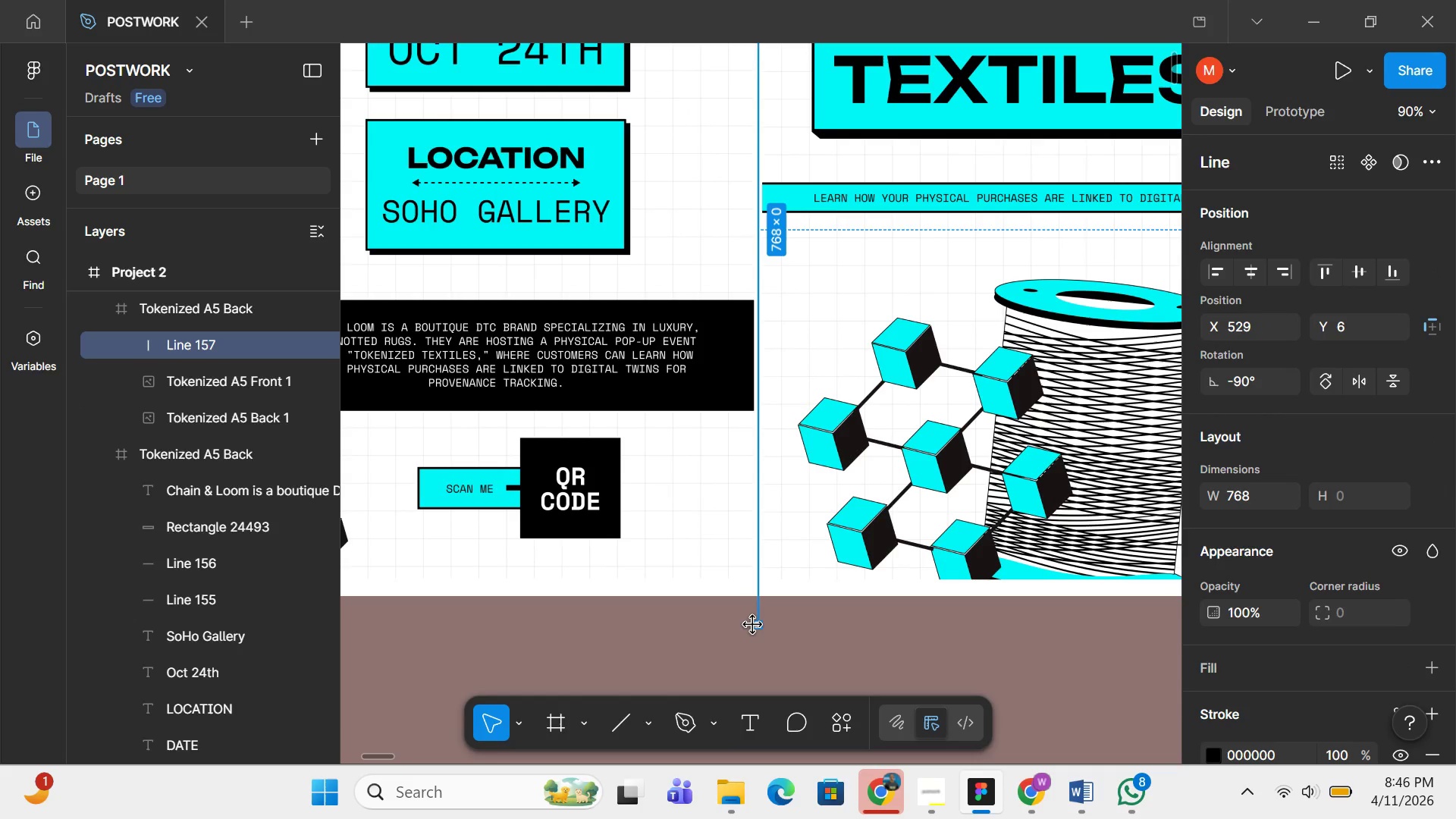 
key(Shift+ShiftLeft)
 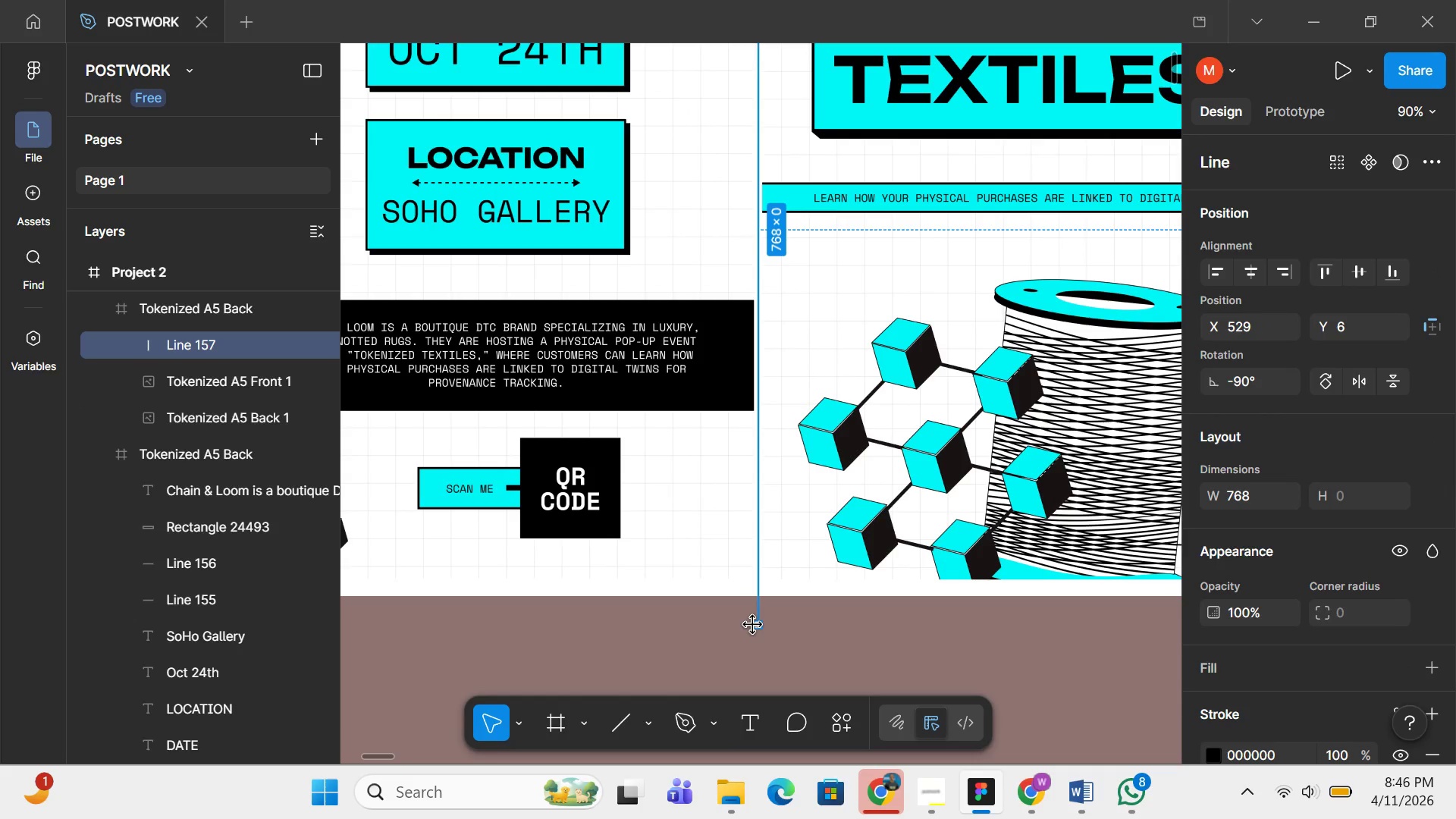 
key(Shift+ShiftLeft)
 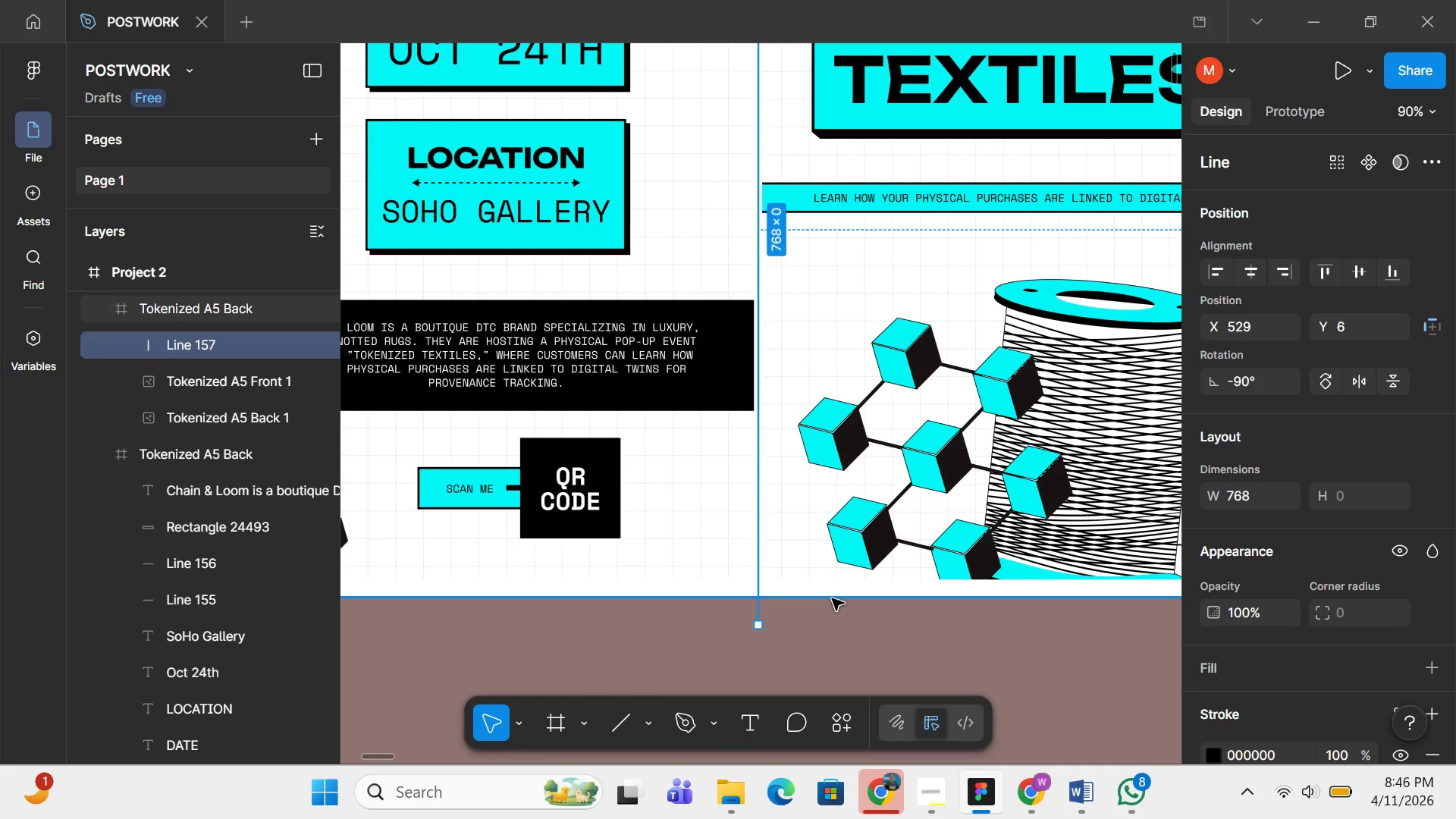 
key(Alt+H)
 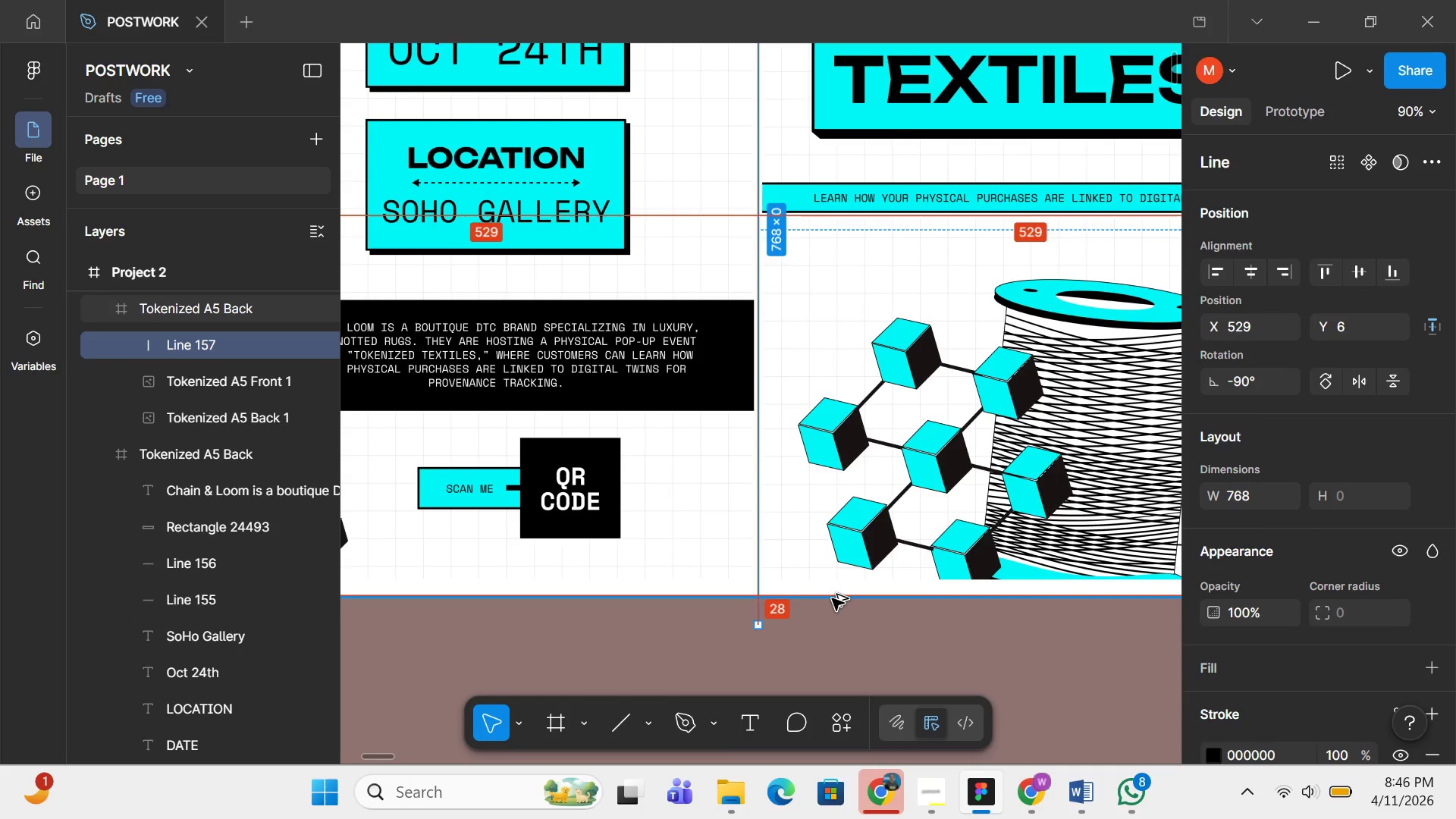 
key(Alt+V)
 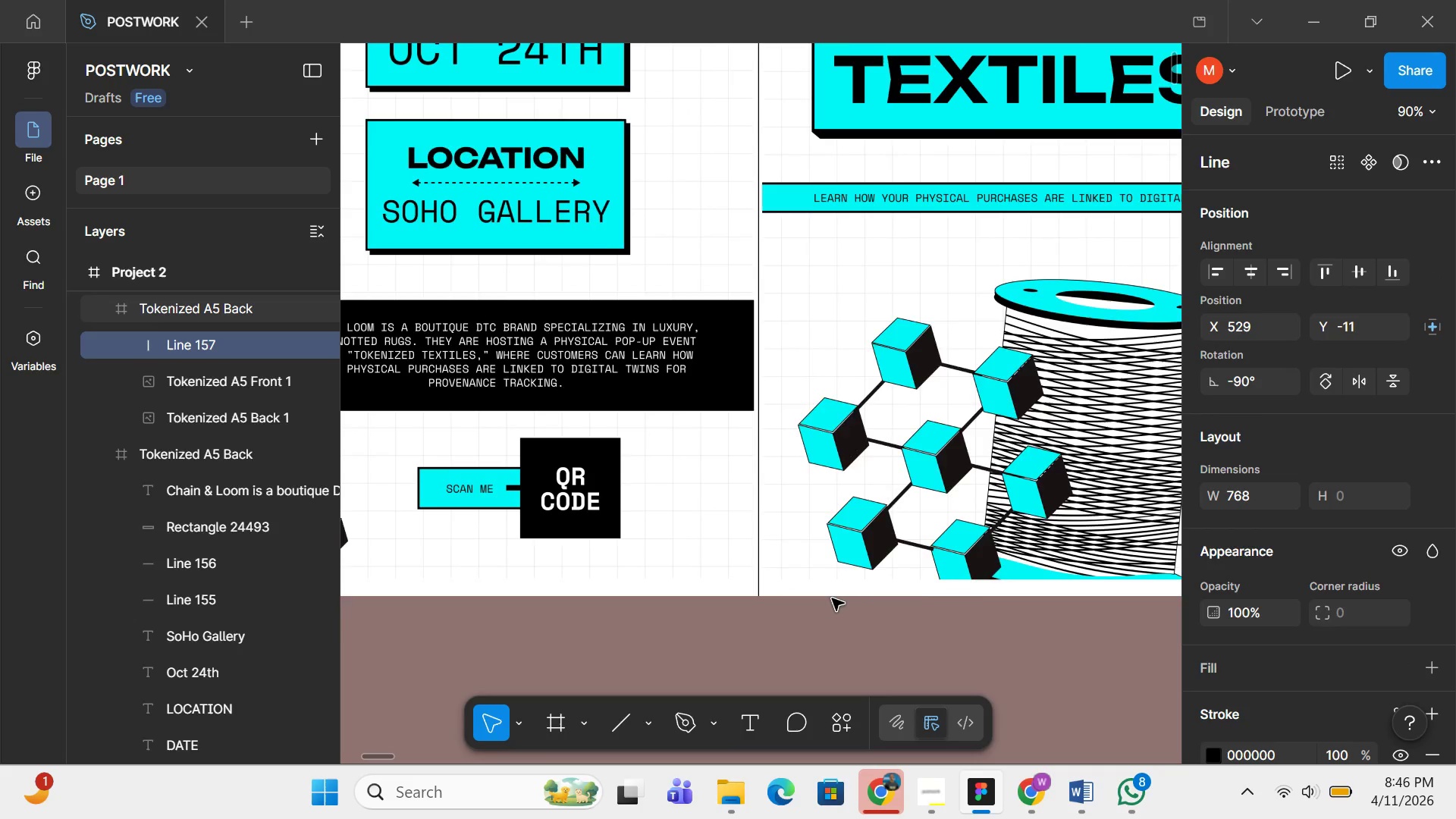 
scroll: coordinate [833, 559], scroll_direction: up, amount: 9.0
 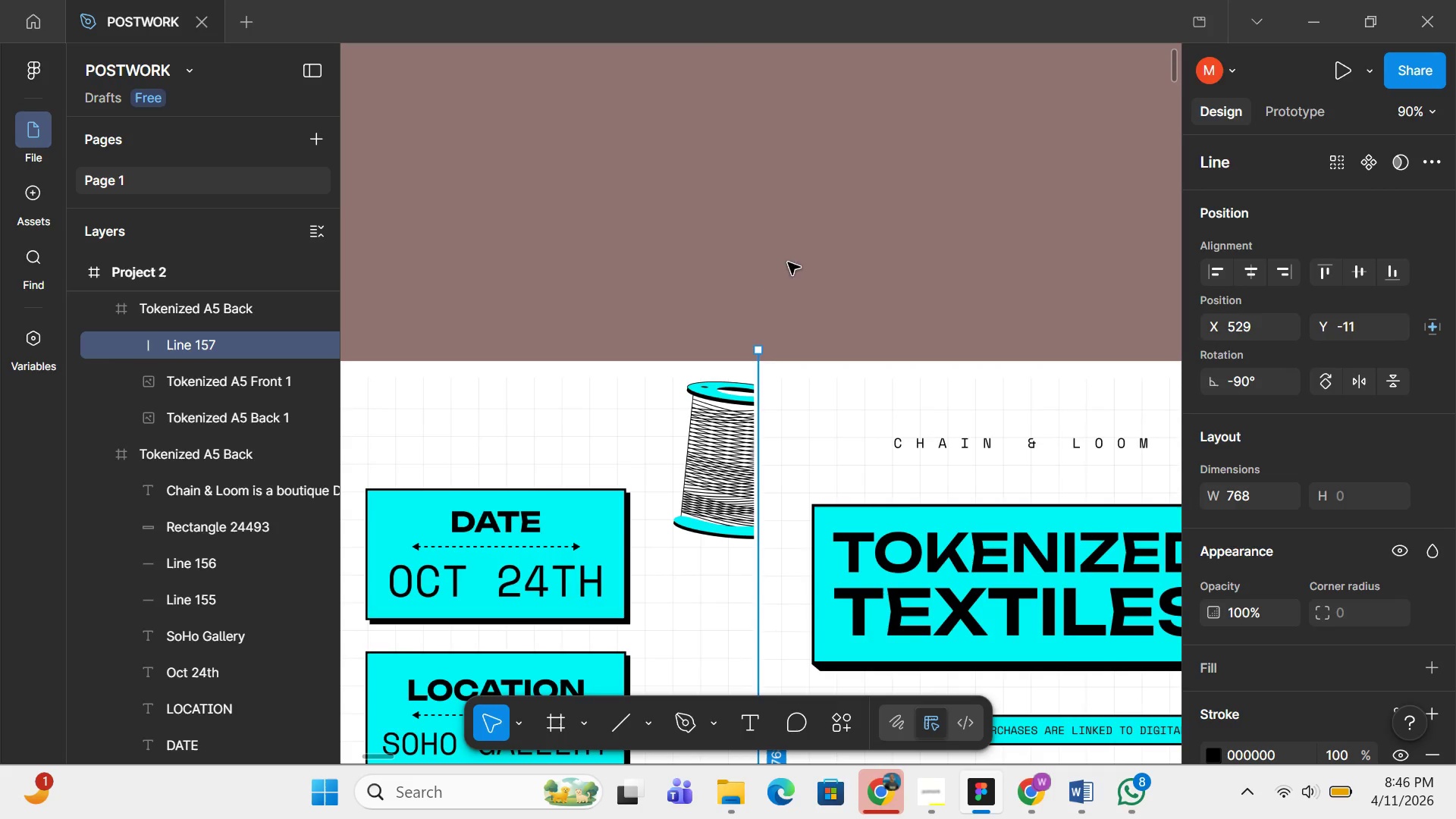 
left_click([788, 262])
 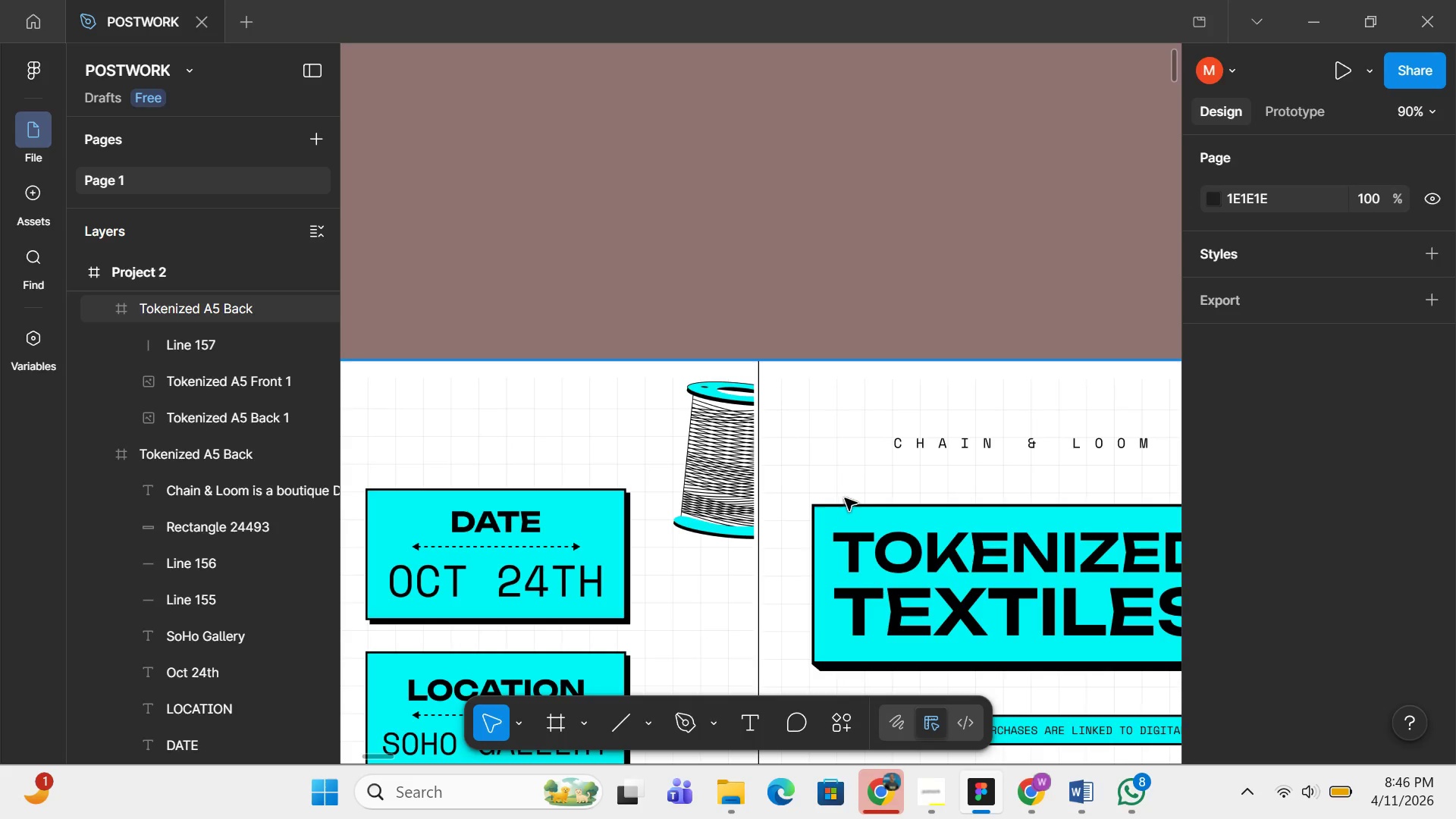 
hold_key(key=ControlLeft, duration=0.81)
scroll: coordinate [866, 435], scroll_direction: down, amount: 9.0
 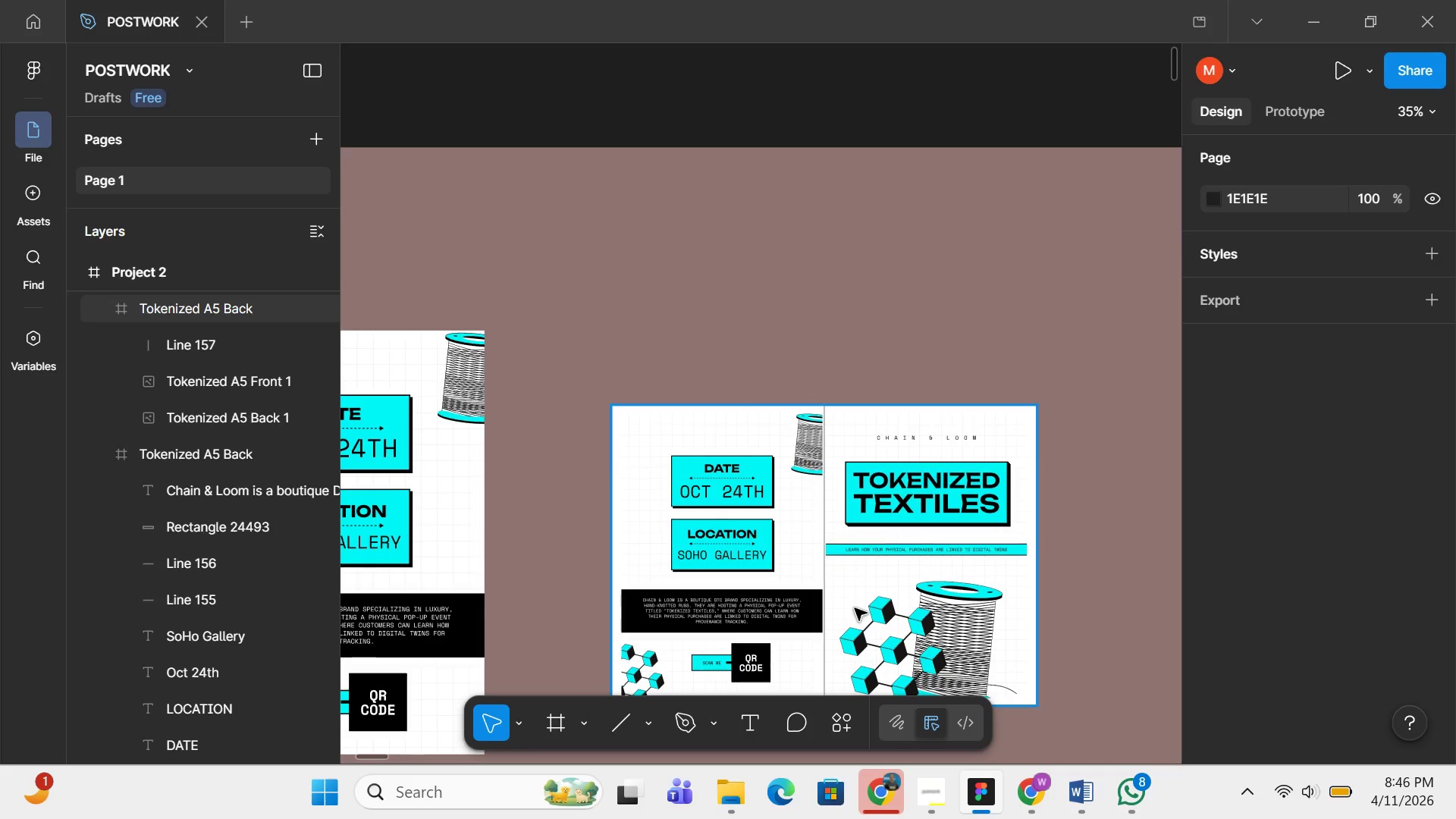 
hold_key(key=ControlLeft, duration=0.42)
scroll: coordinate [855, 604], scroll_direction: up, amount: 4.0
 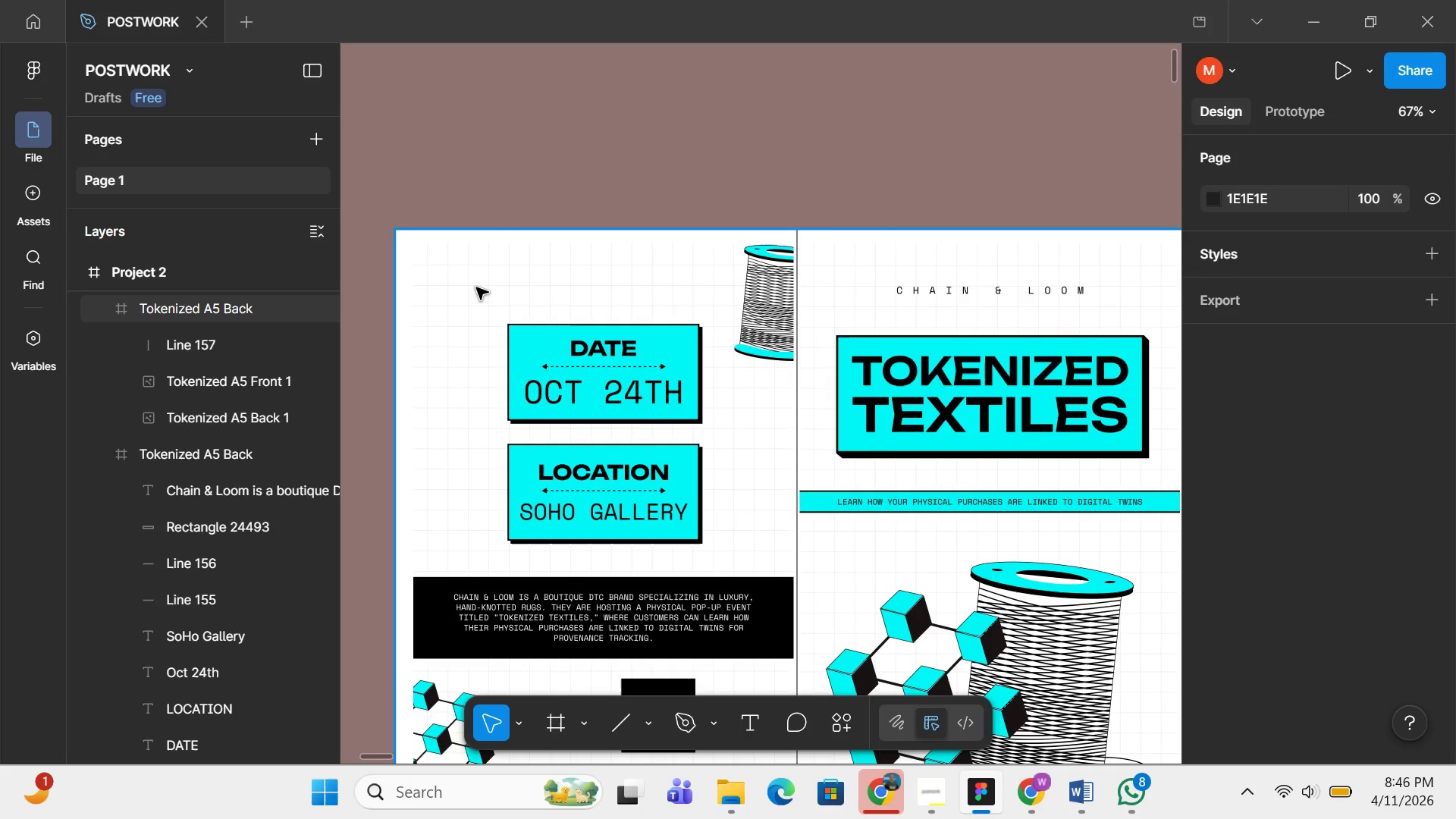 
double_click([551, 325])
 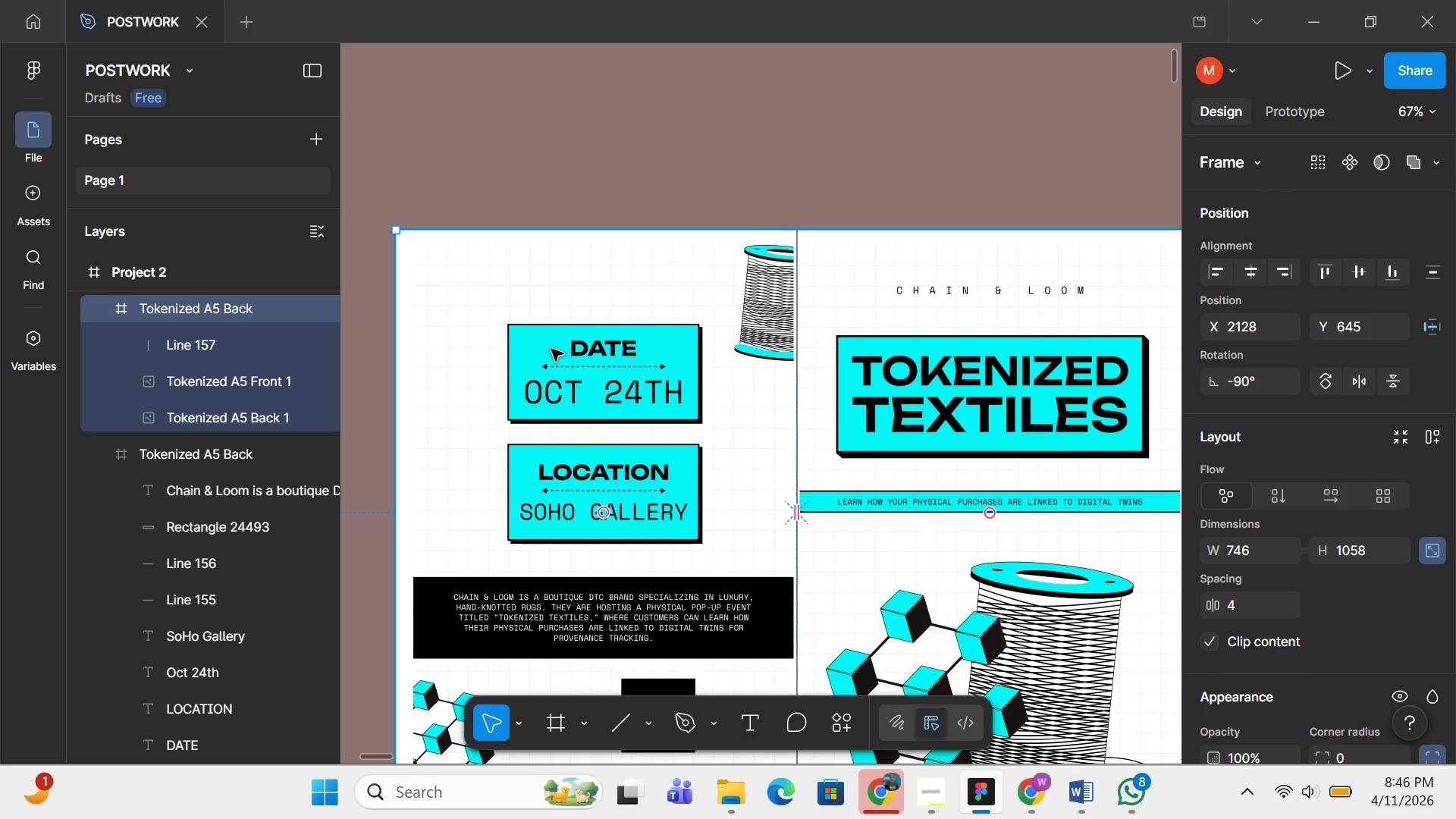 
double_click([551, 349])
 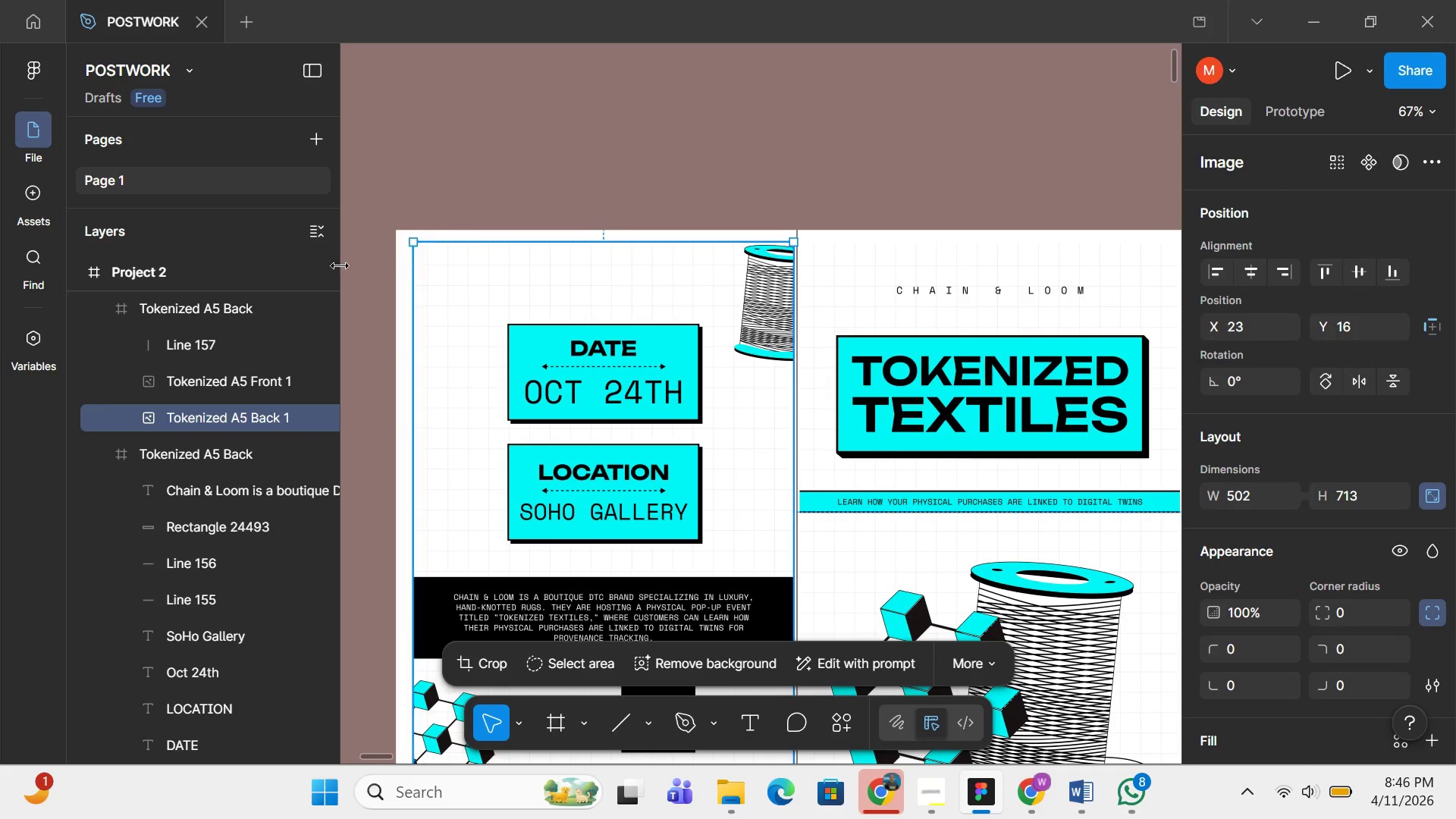 
hold_key(key=AltLeft, duration=1.52)
 